 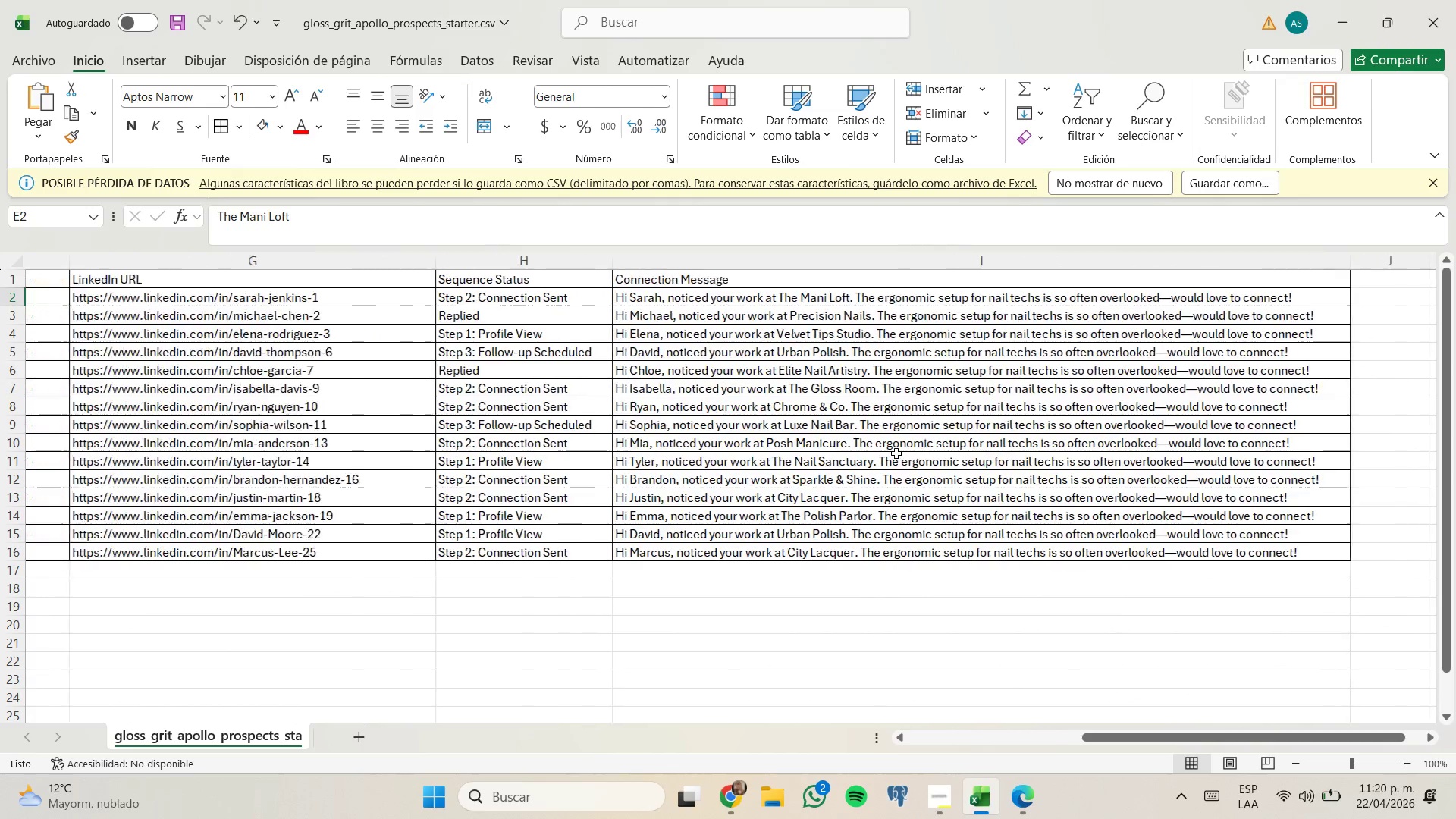 
left_click([174, 15])
 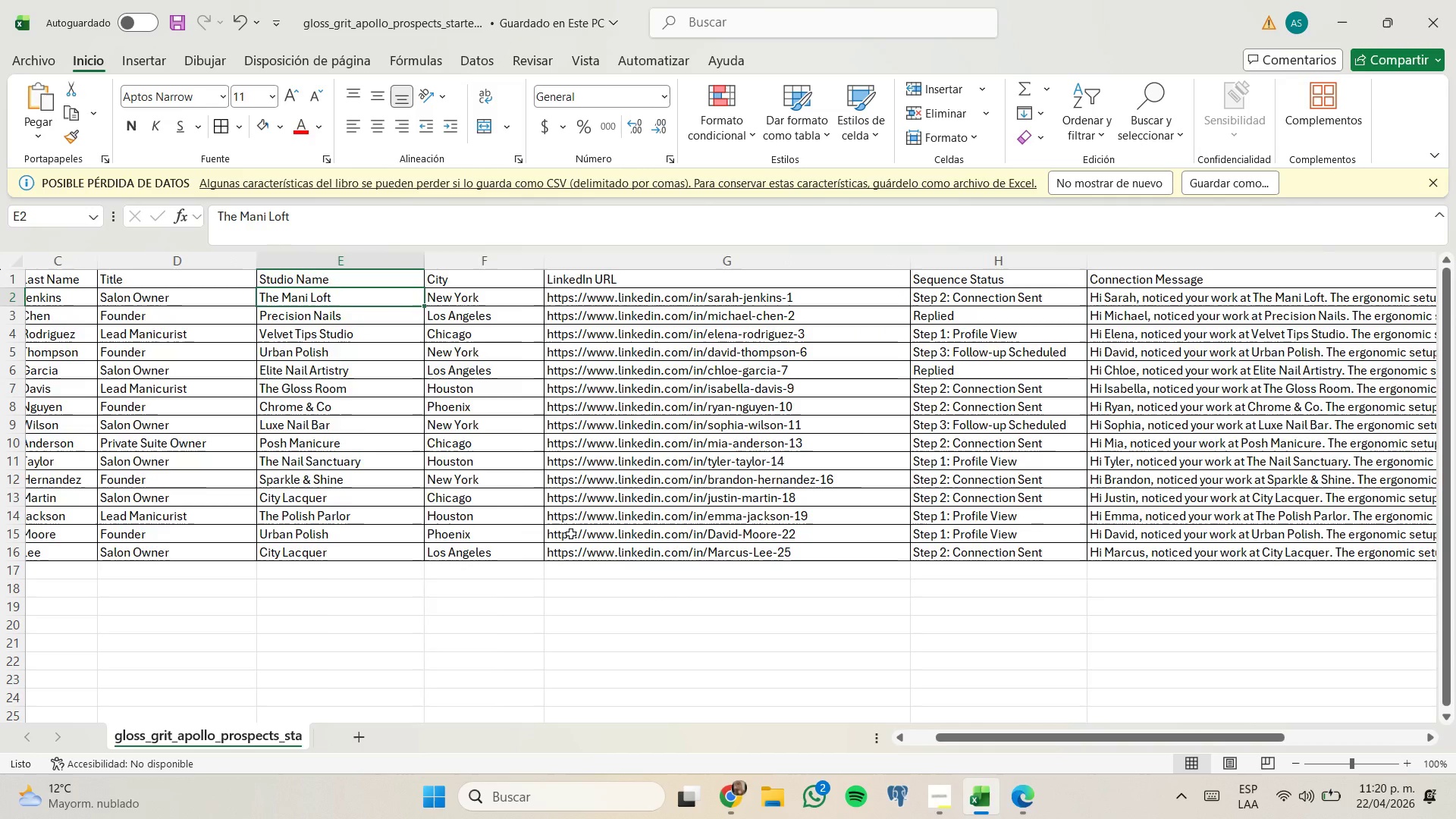 
wait(12.95)
 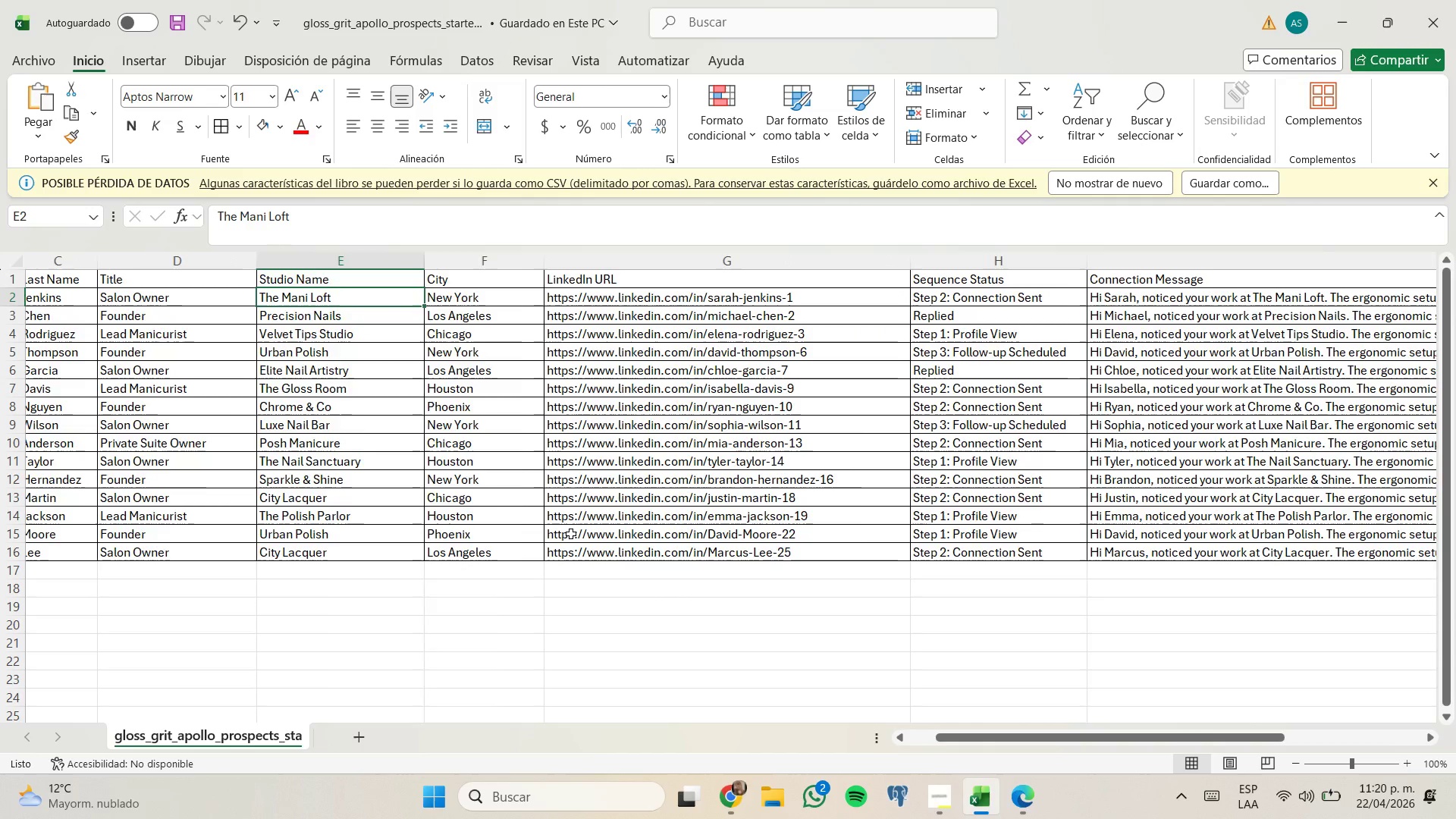 
left_click([363, 444])
 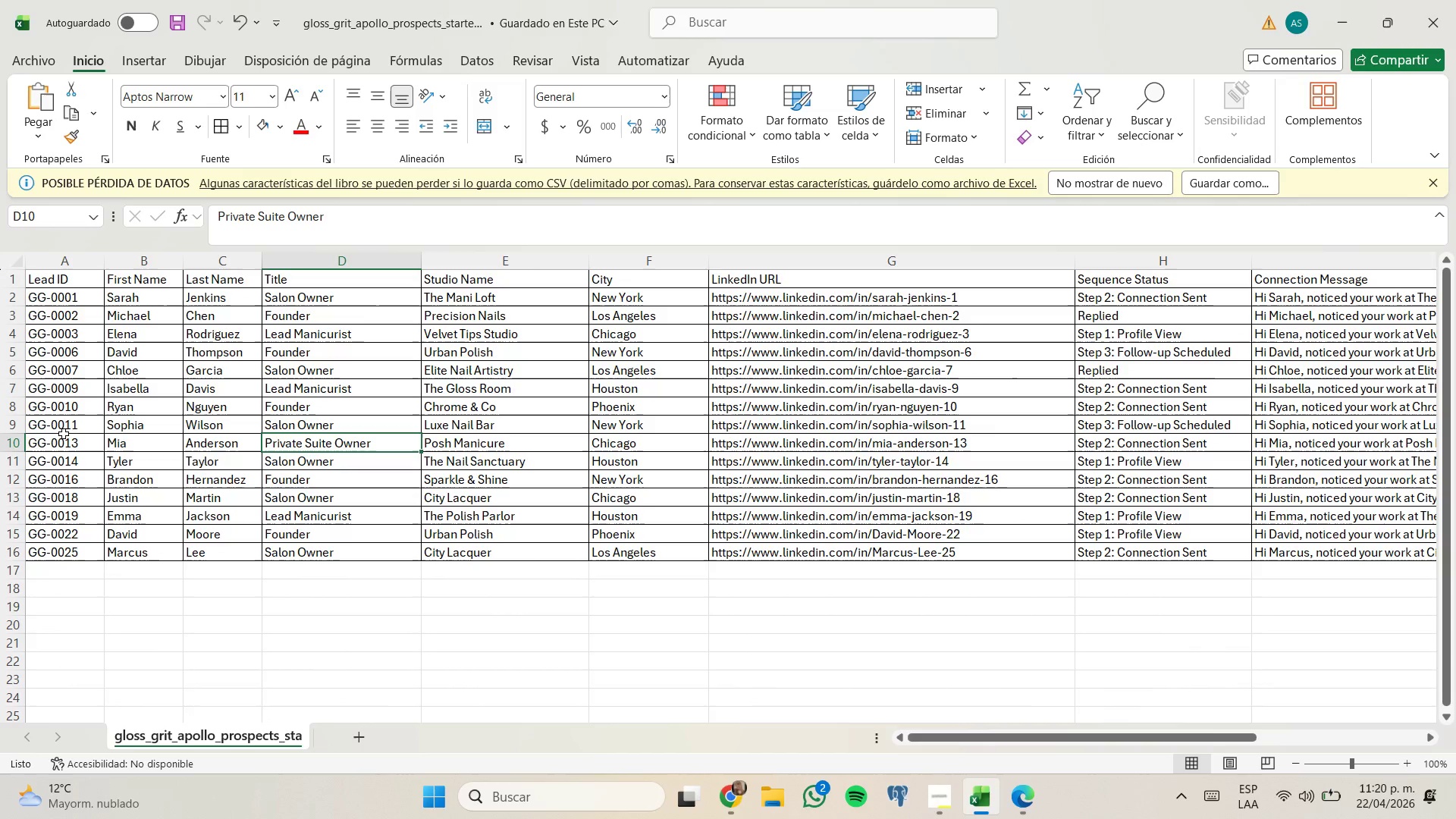 
left_click([14, 440])
 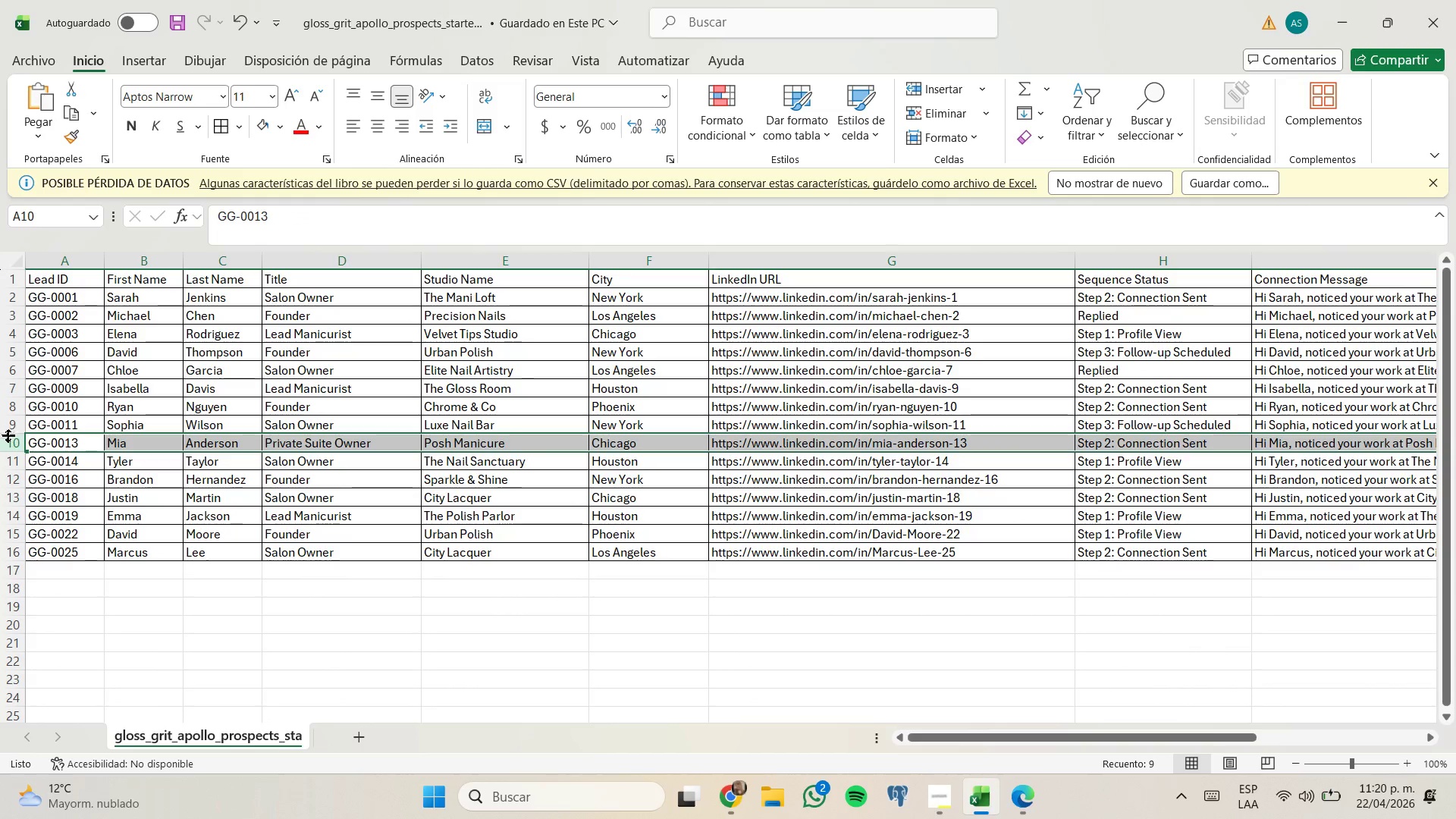 
right_click([13, 444])
 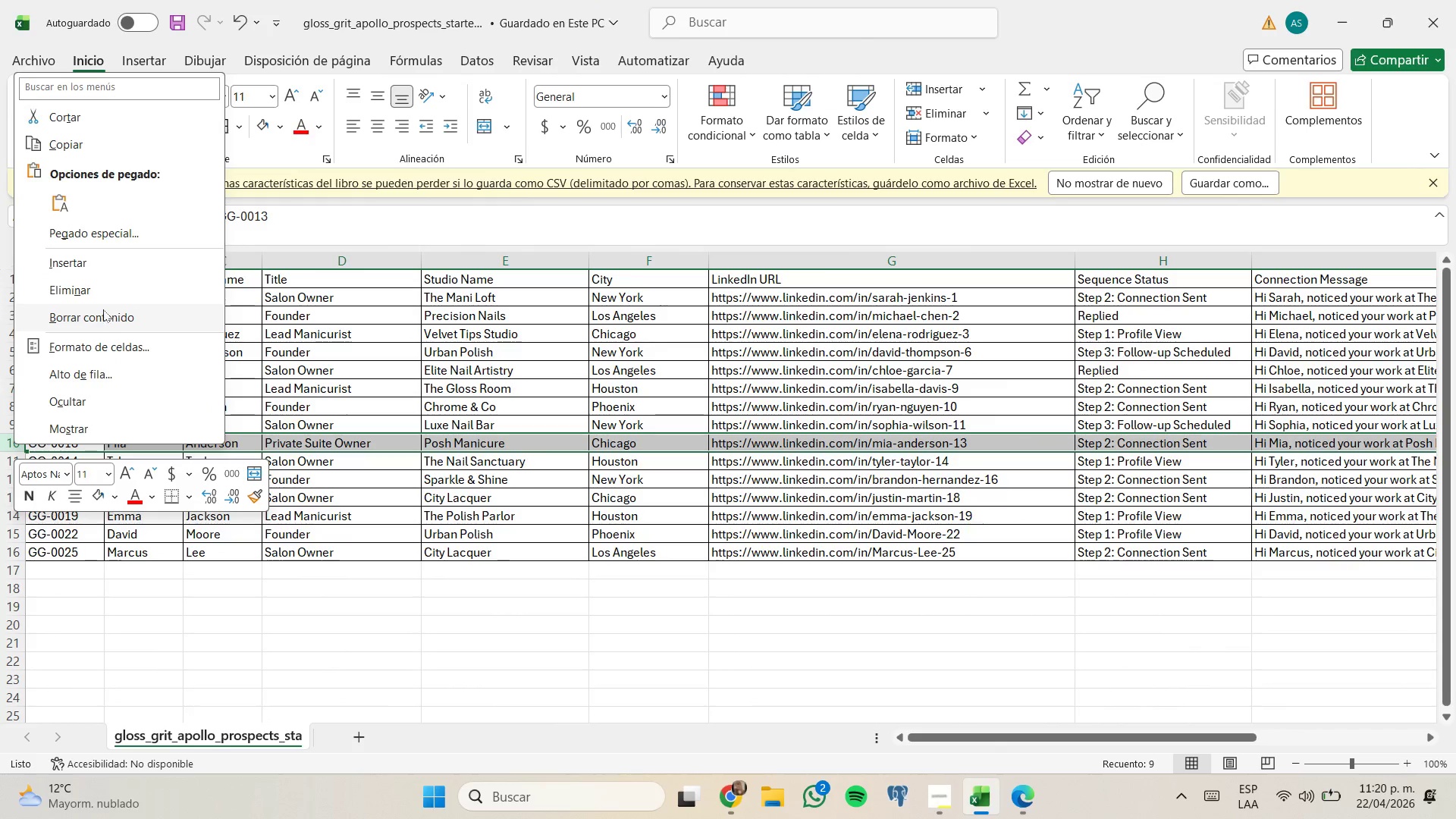 
left_click([105, 293])
 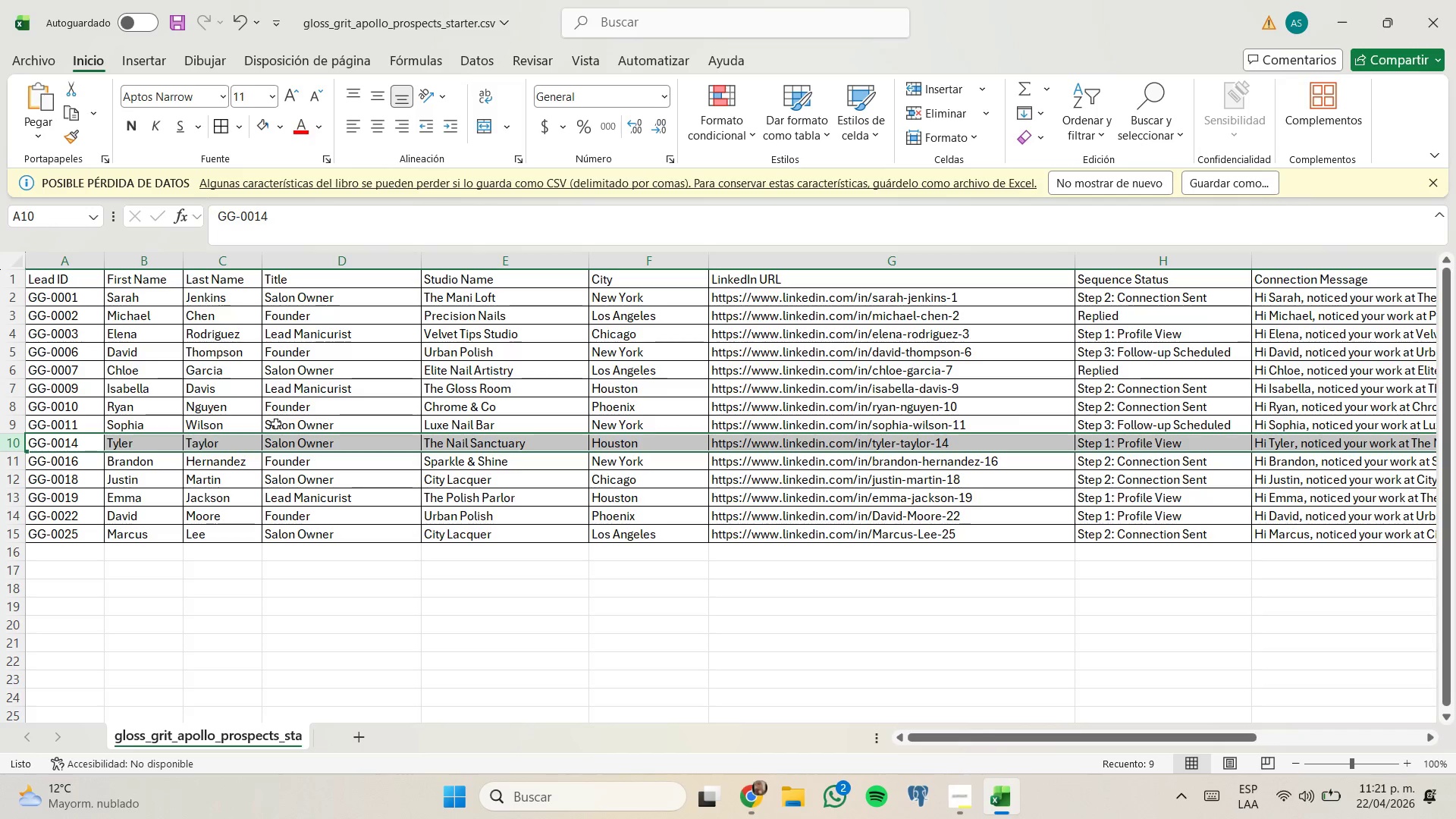 
wait(9.59)
 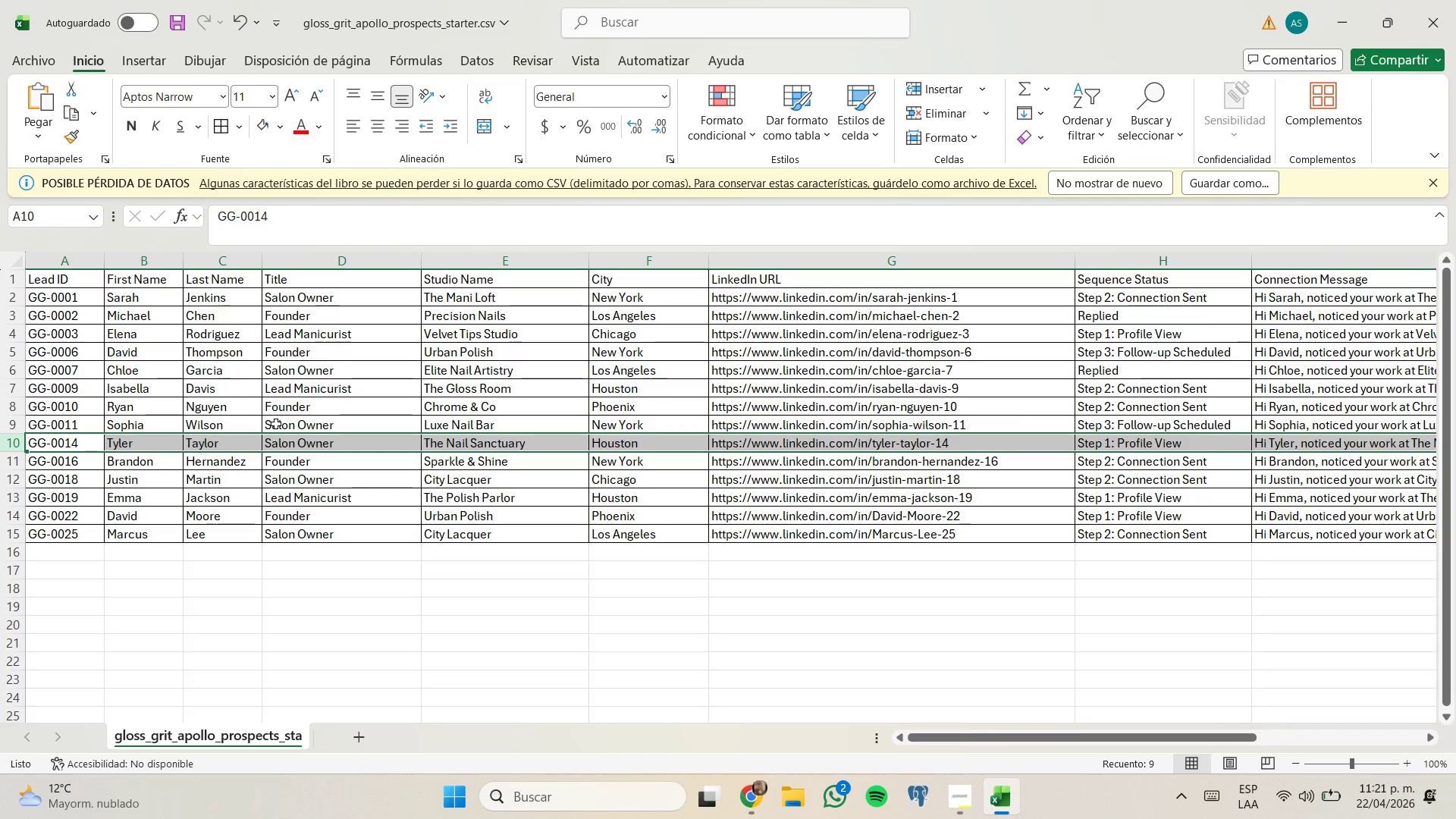 
left_click([367, 569])
 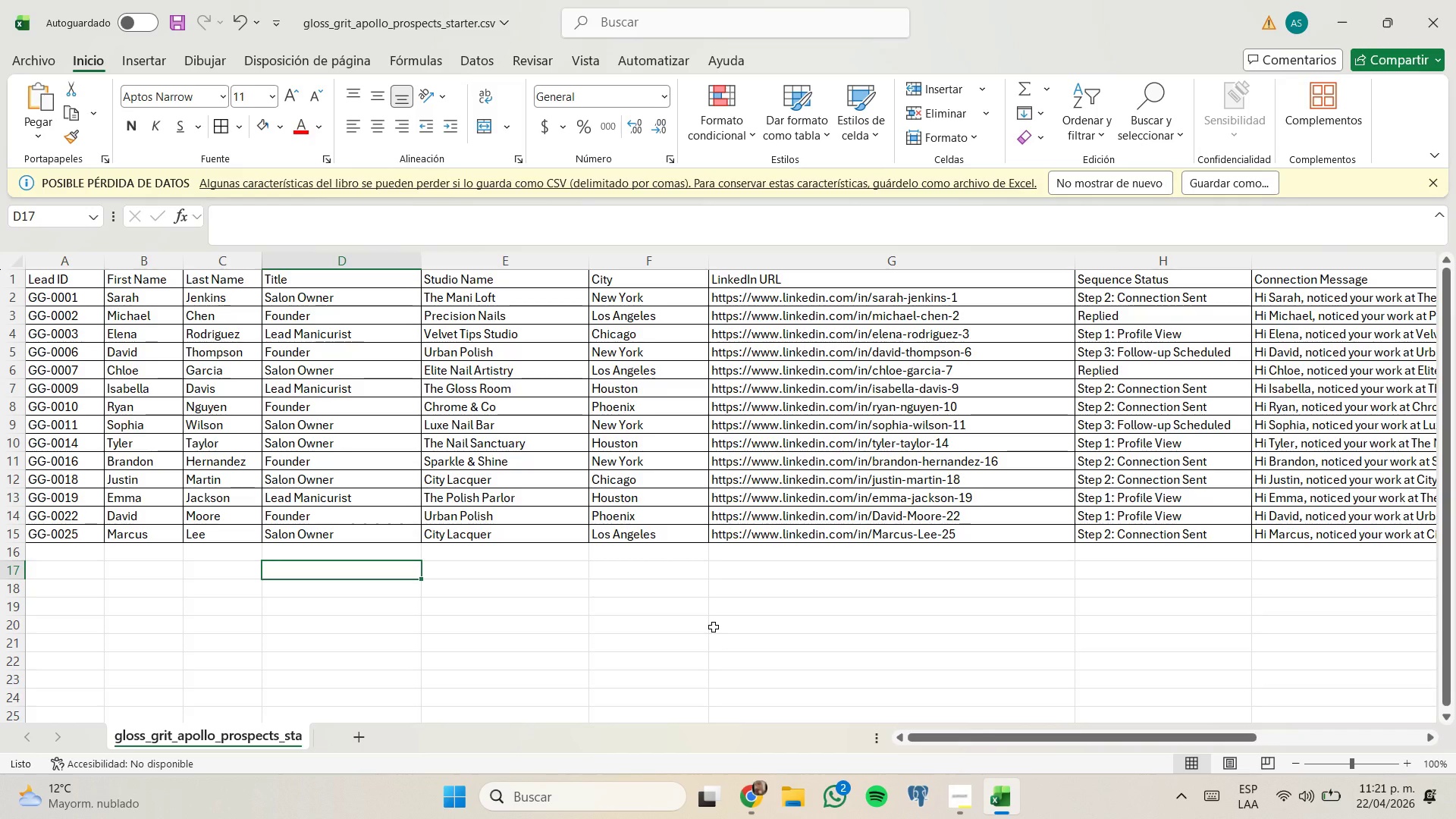 
left_click([714, 627])
 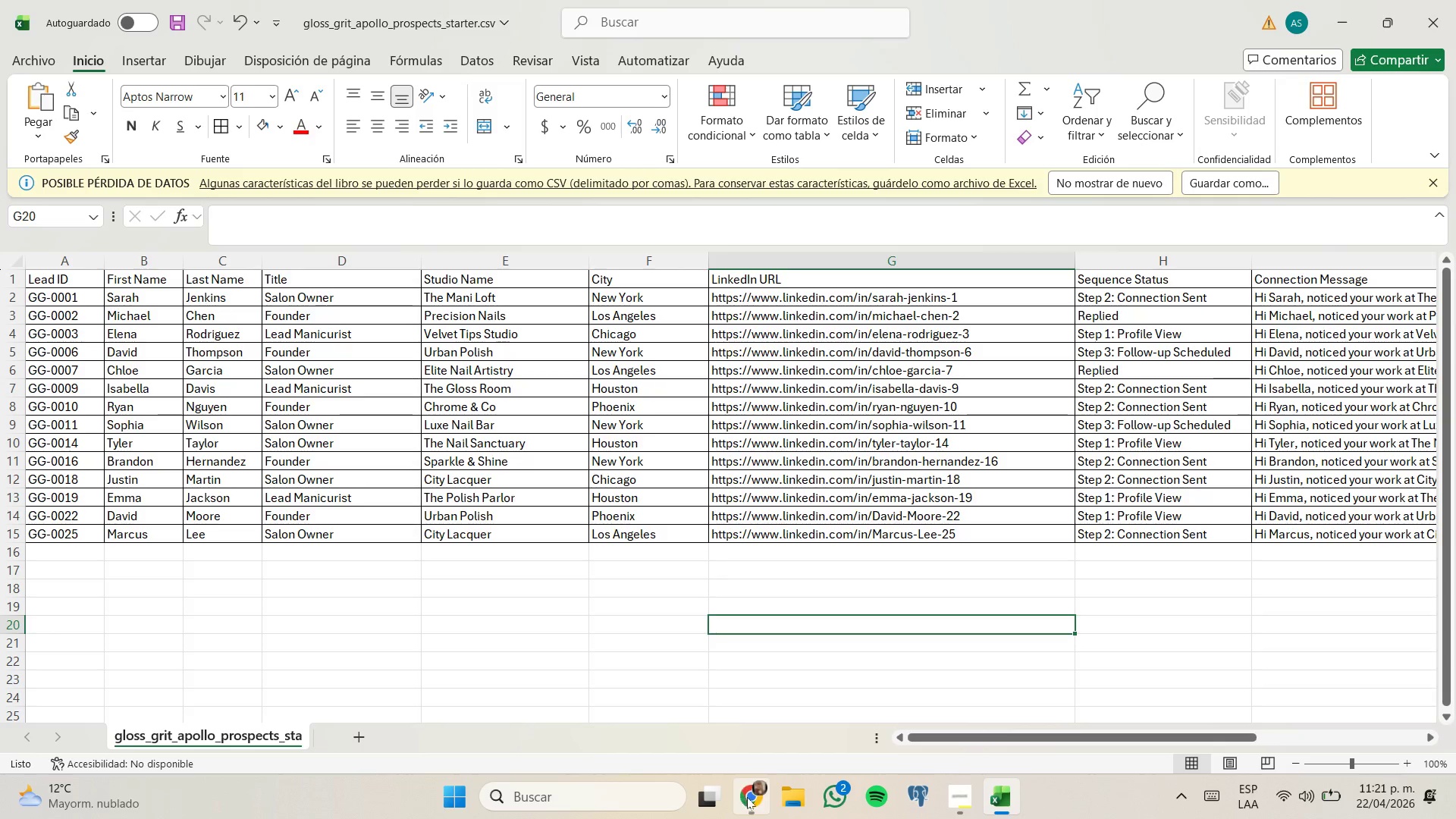 
left_click([744, 718])
 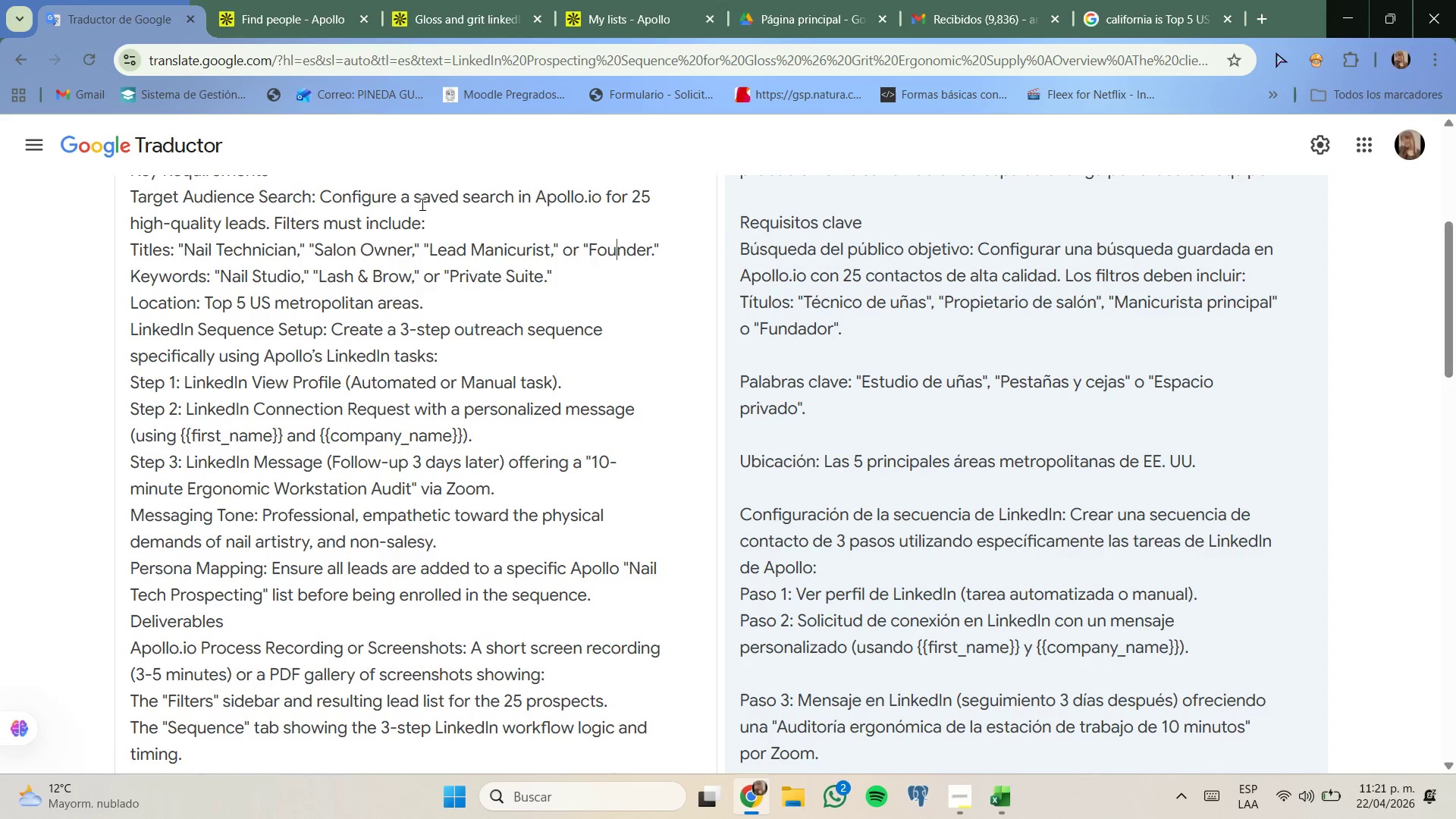 
left_click([225, 0])
 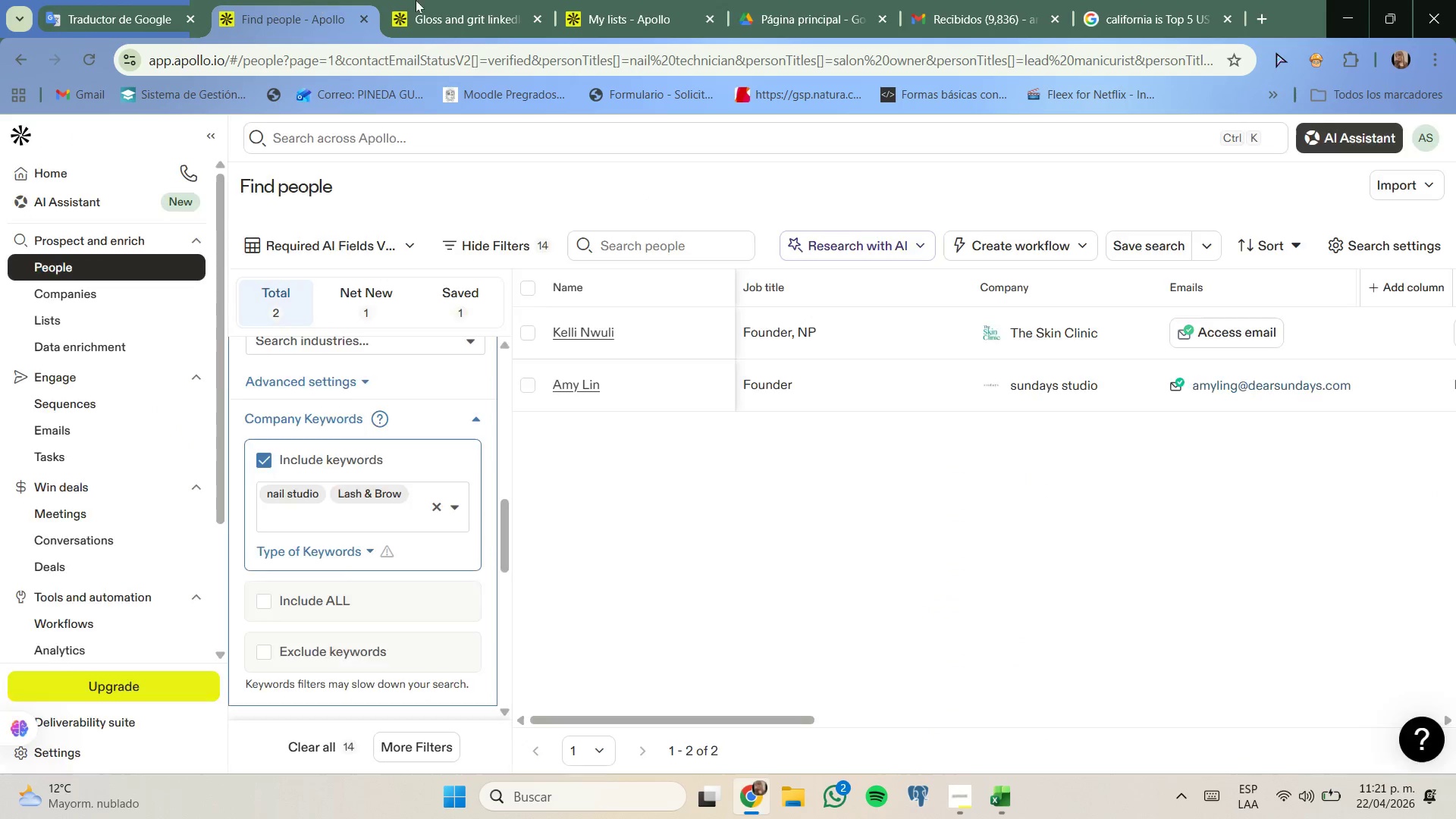 
left_click([466, 0])
 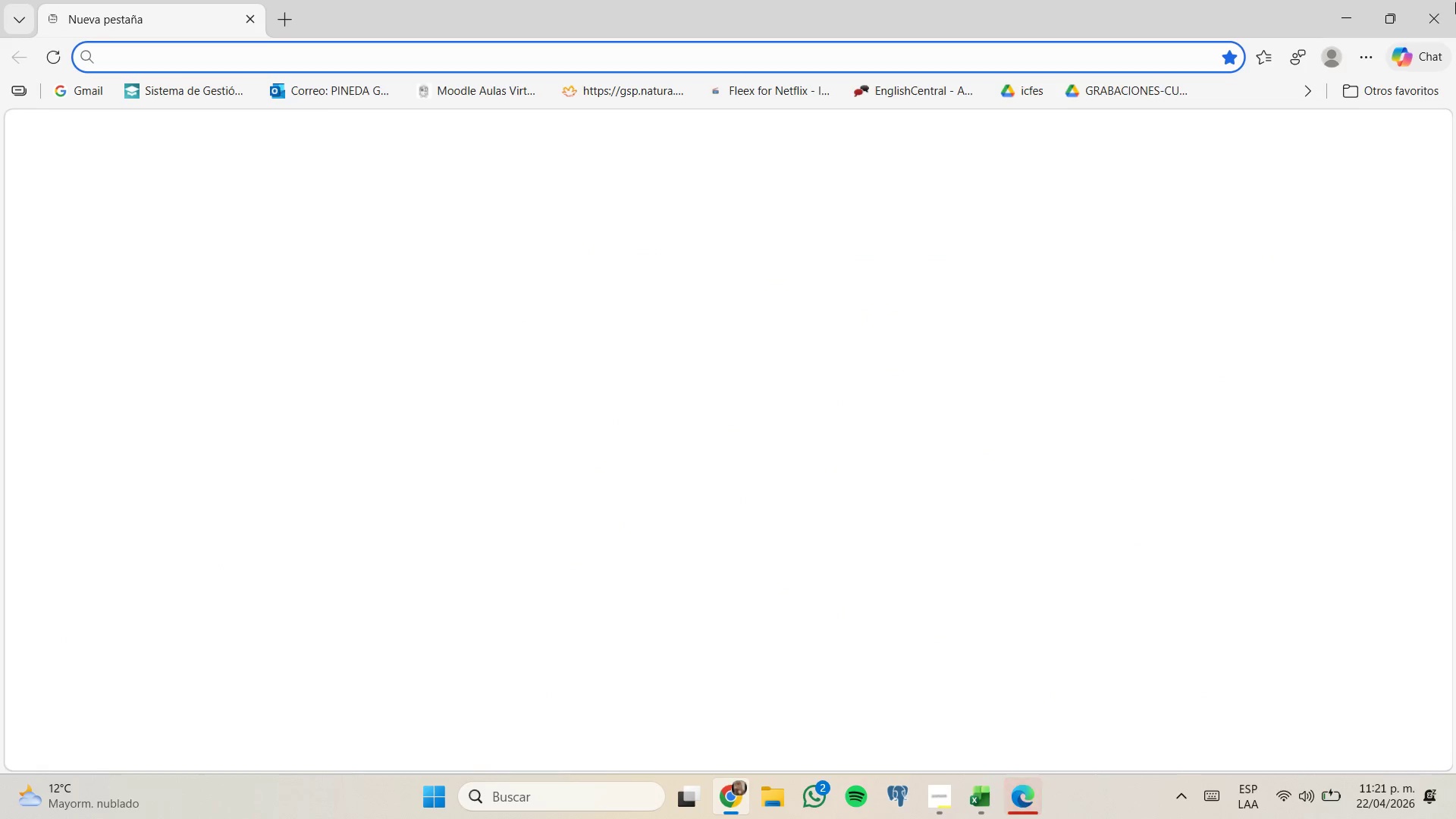 
left_click([1340, 9])
 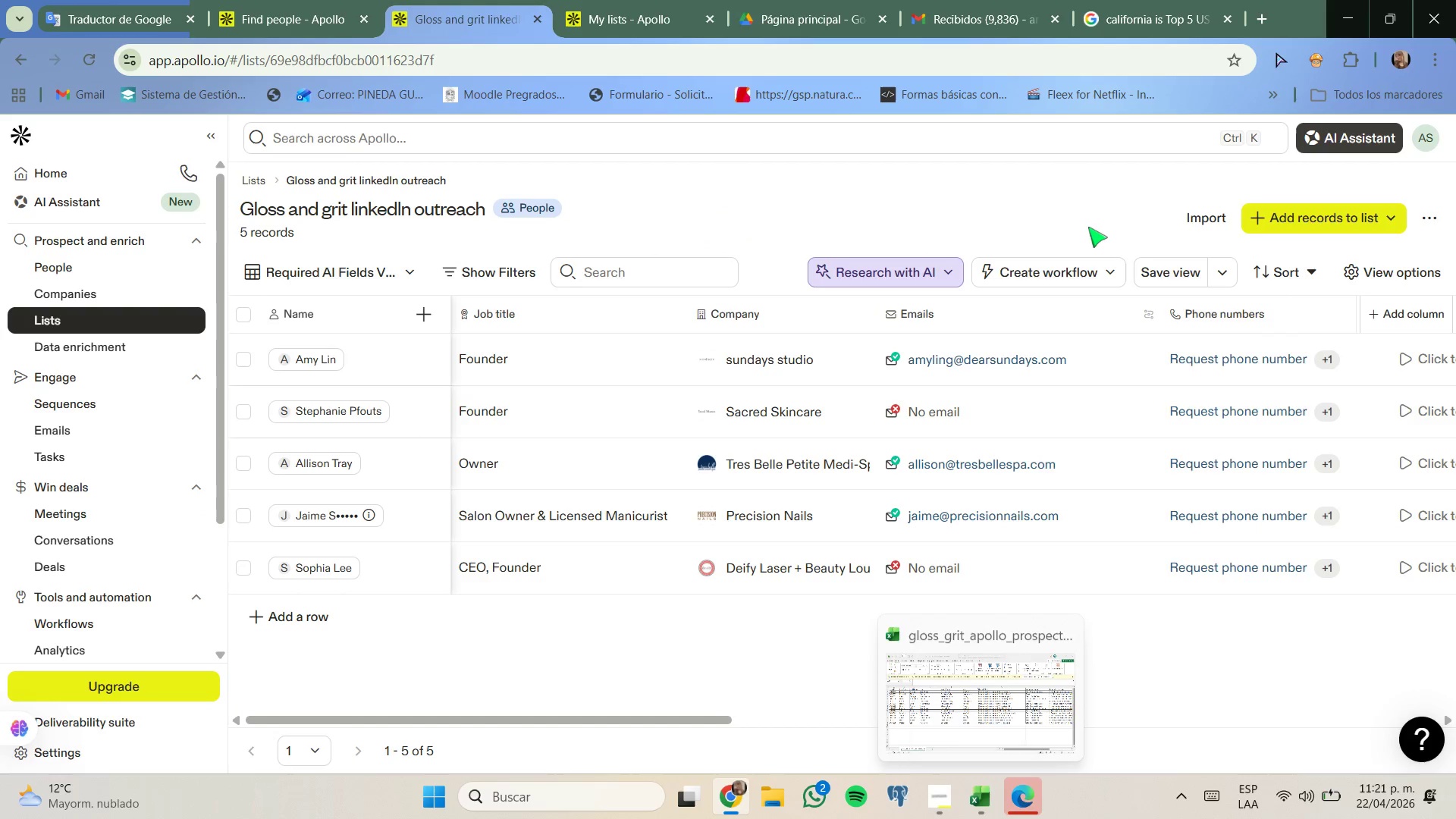 
wait(7.3)
 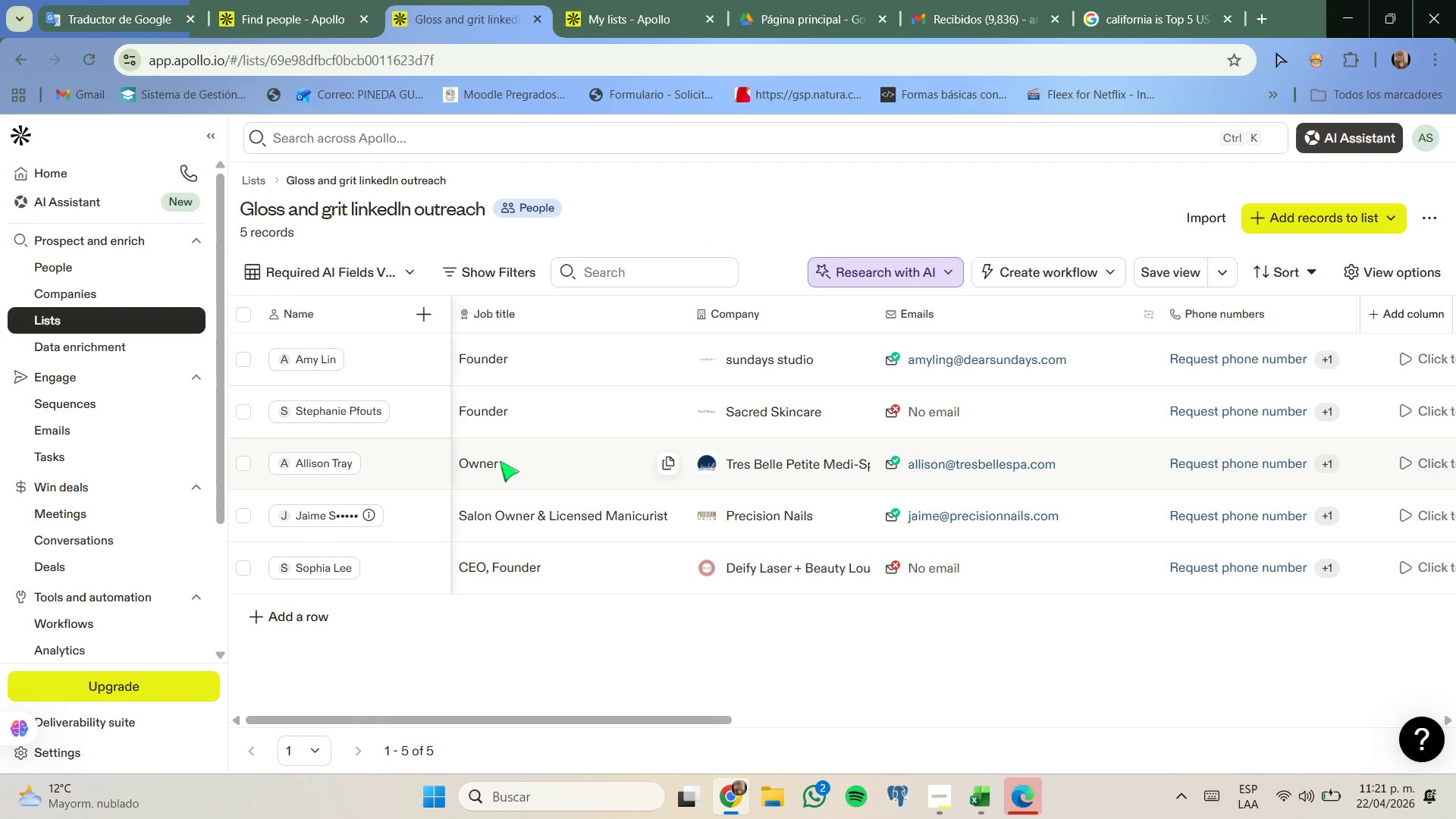 
left_click([160, 311])
 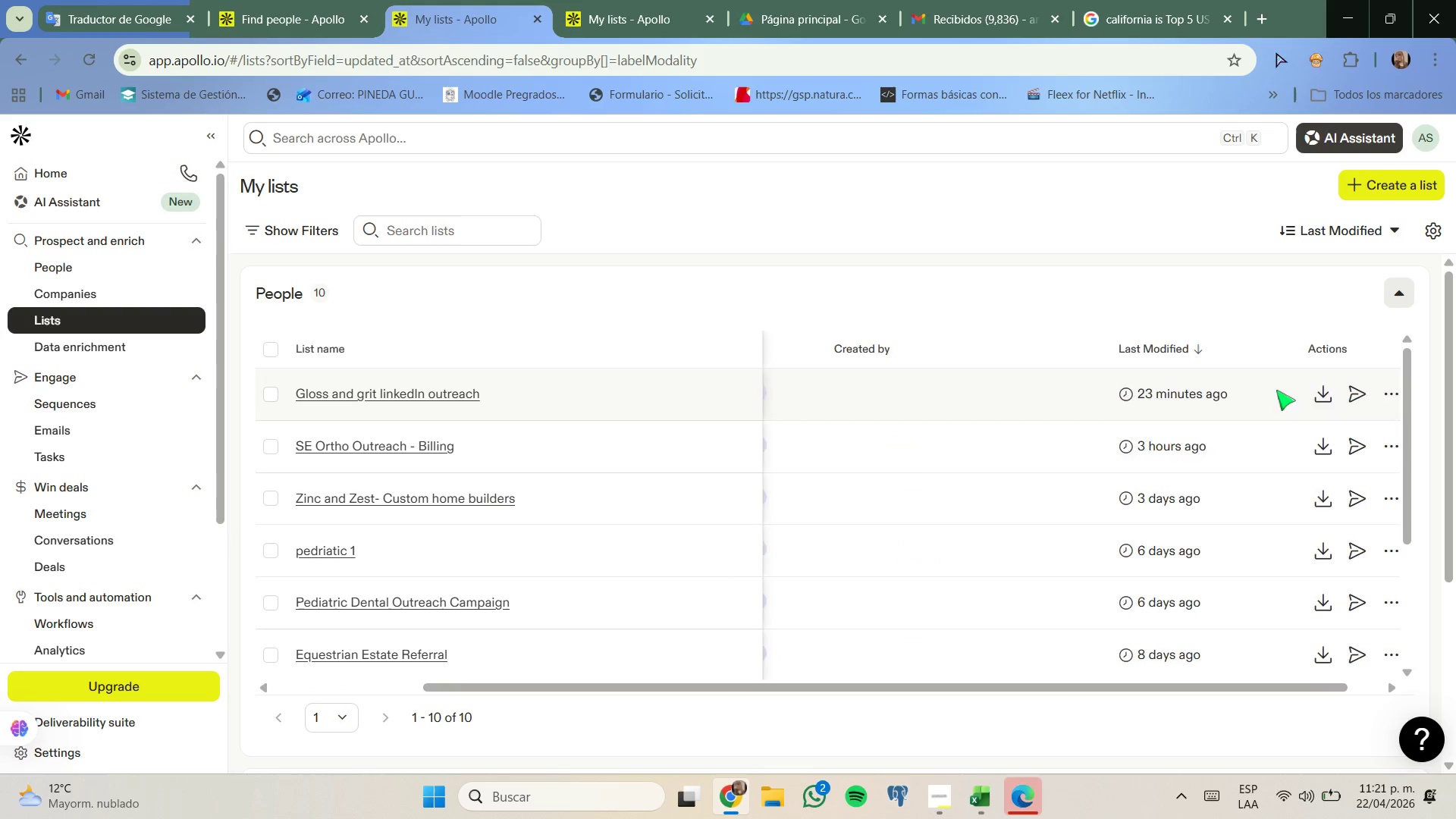 
left_click([1282, 395])
 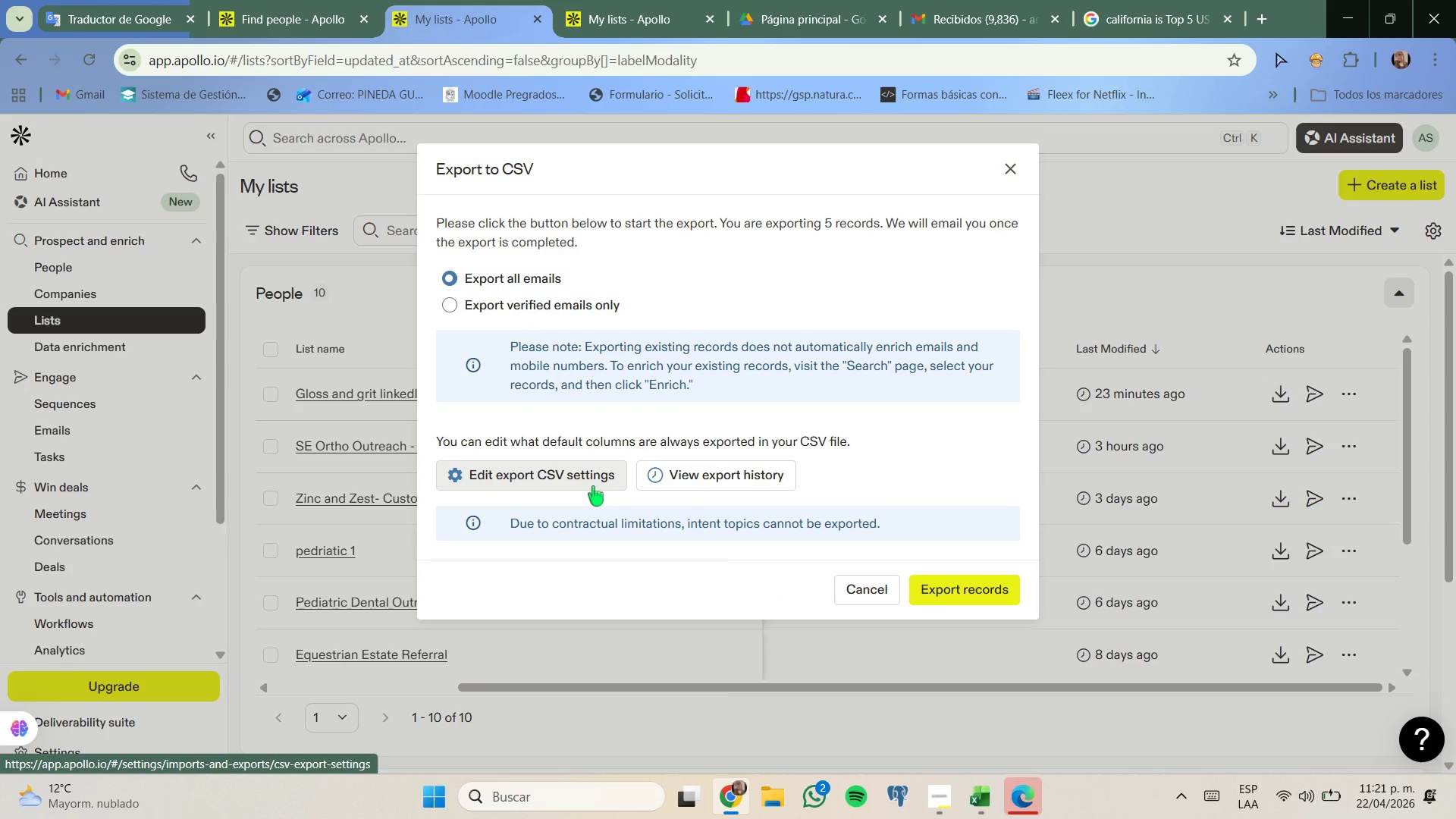 
wait(6.52)
 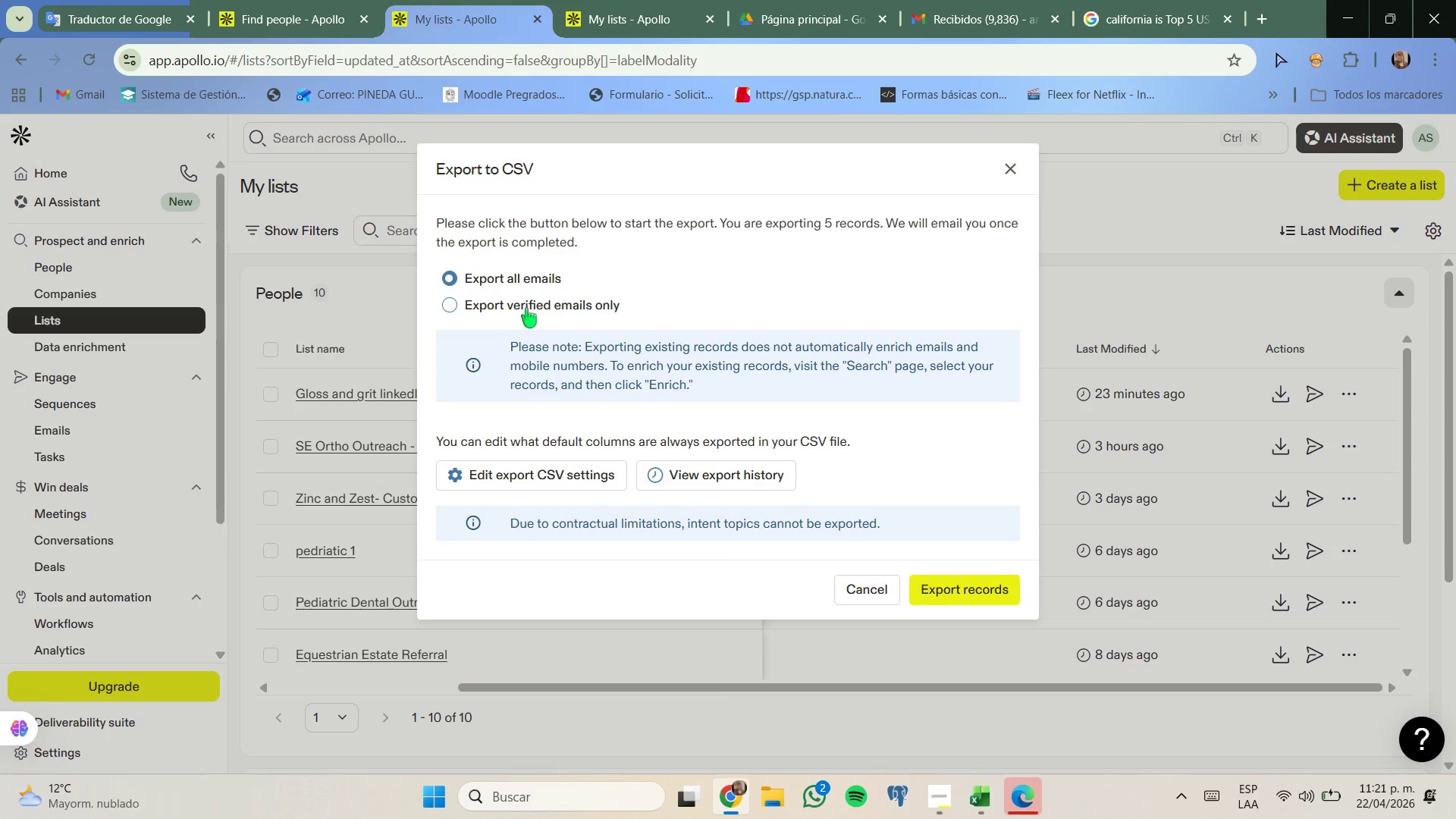 
left_click([952, 583])
 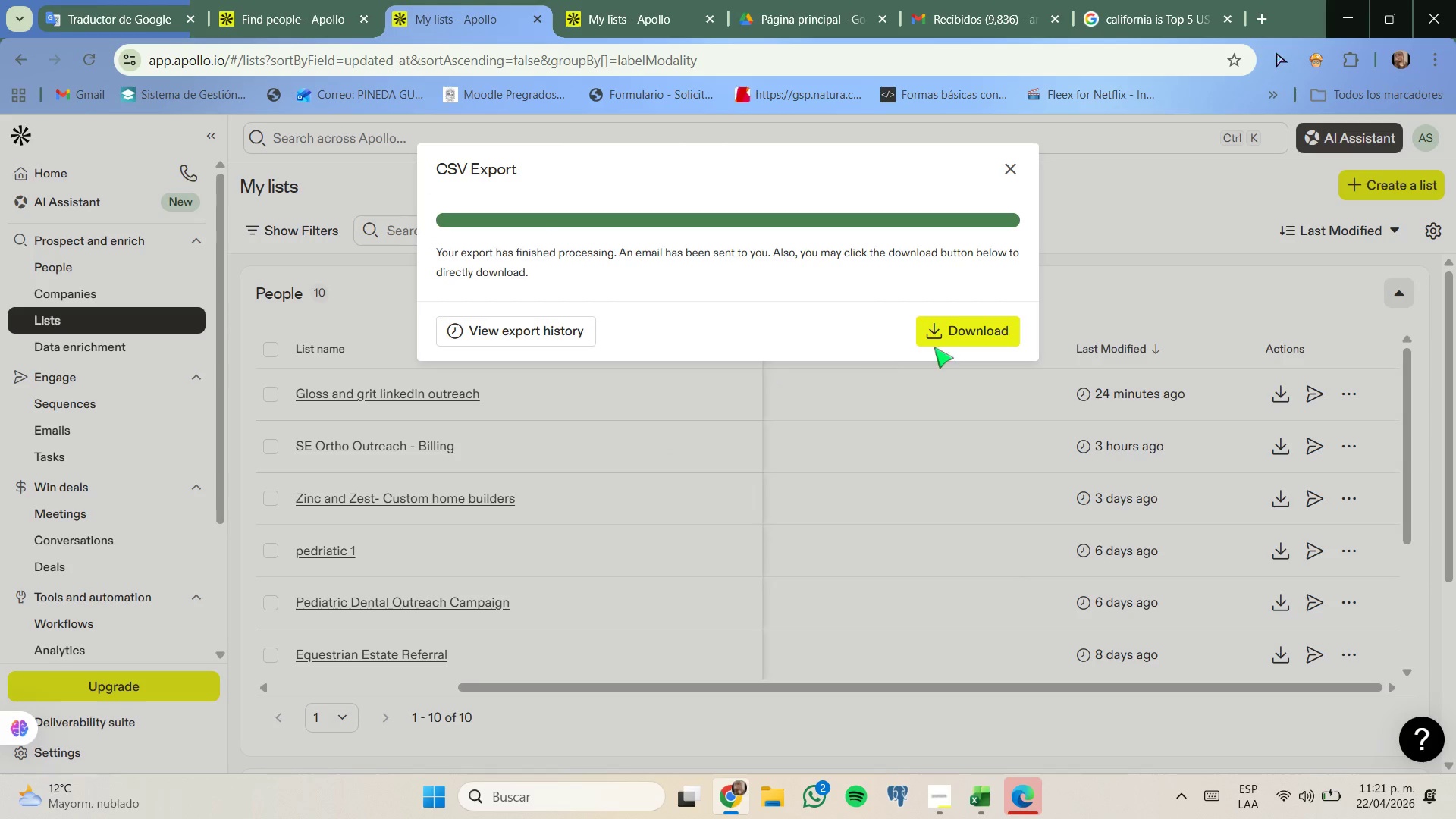 
left_click([997, 345])
 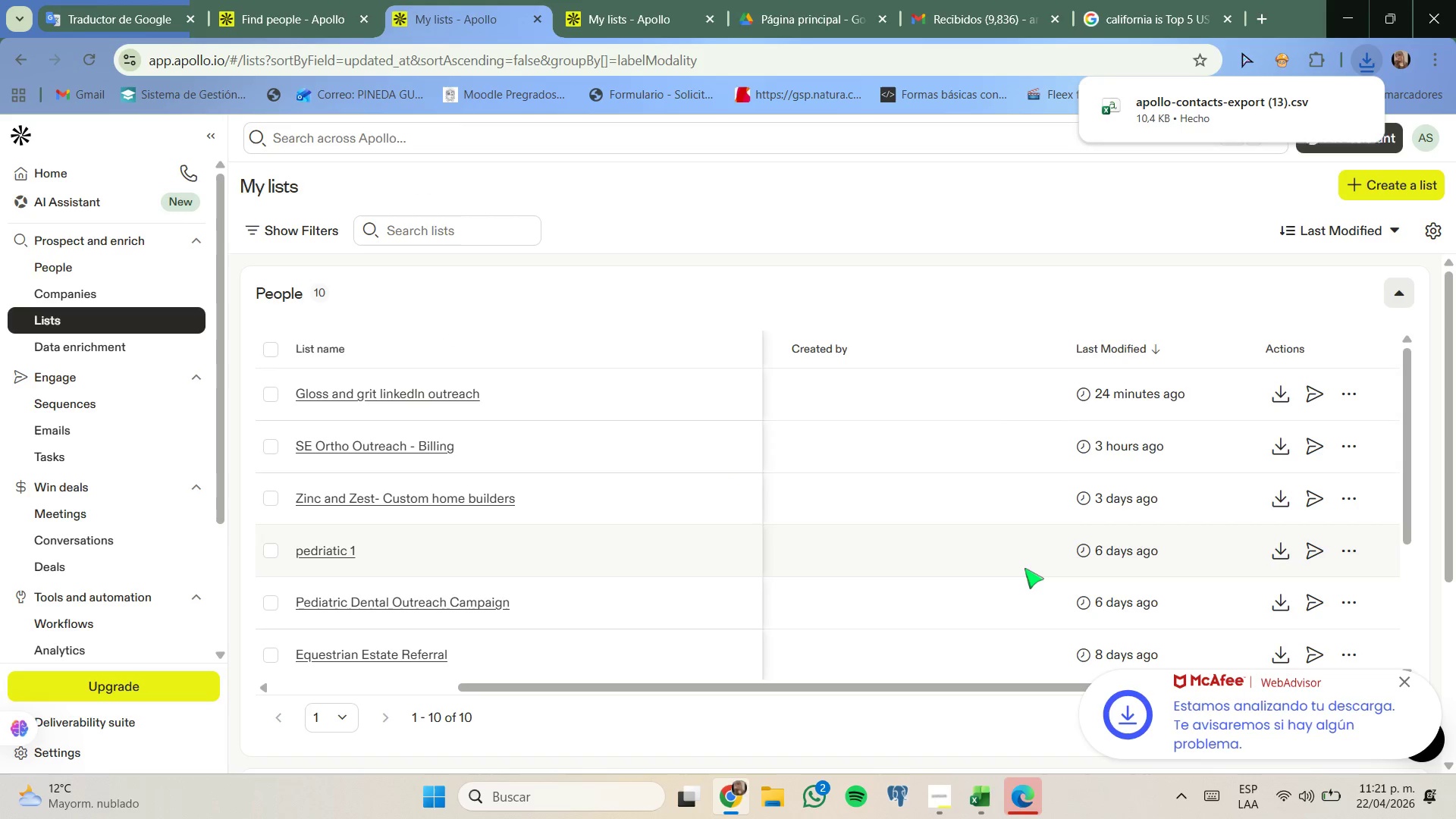 
wait(5.3)
 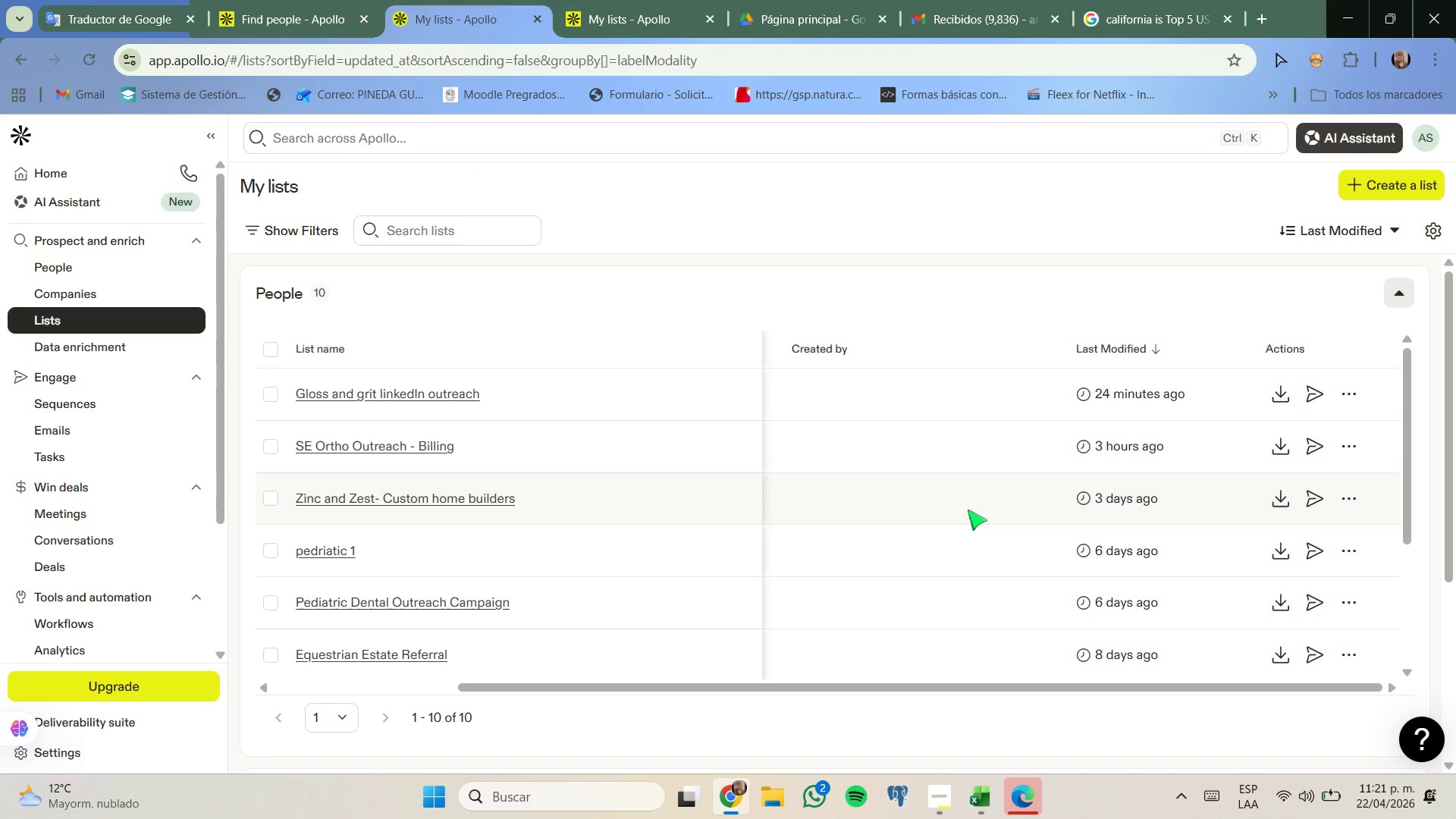 
left_click([1219, 99])
 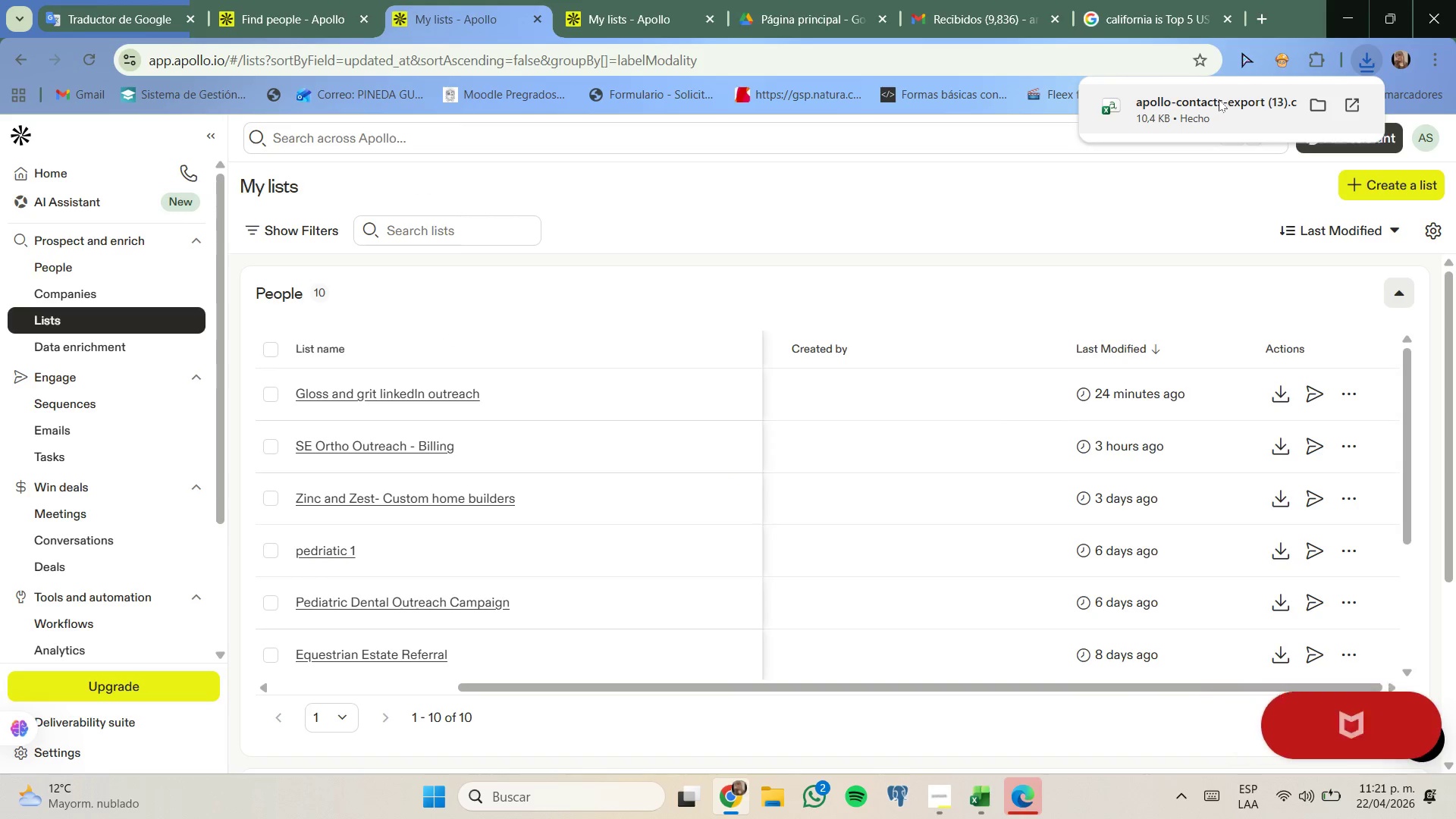 
mouse_move([890, 216])
 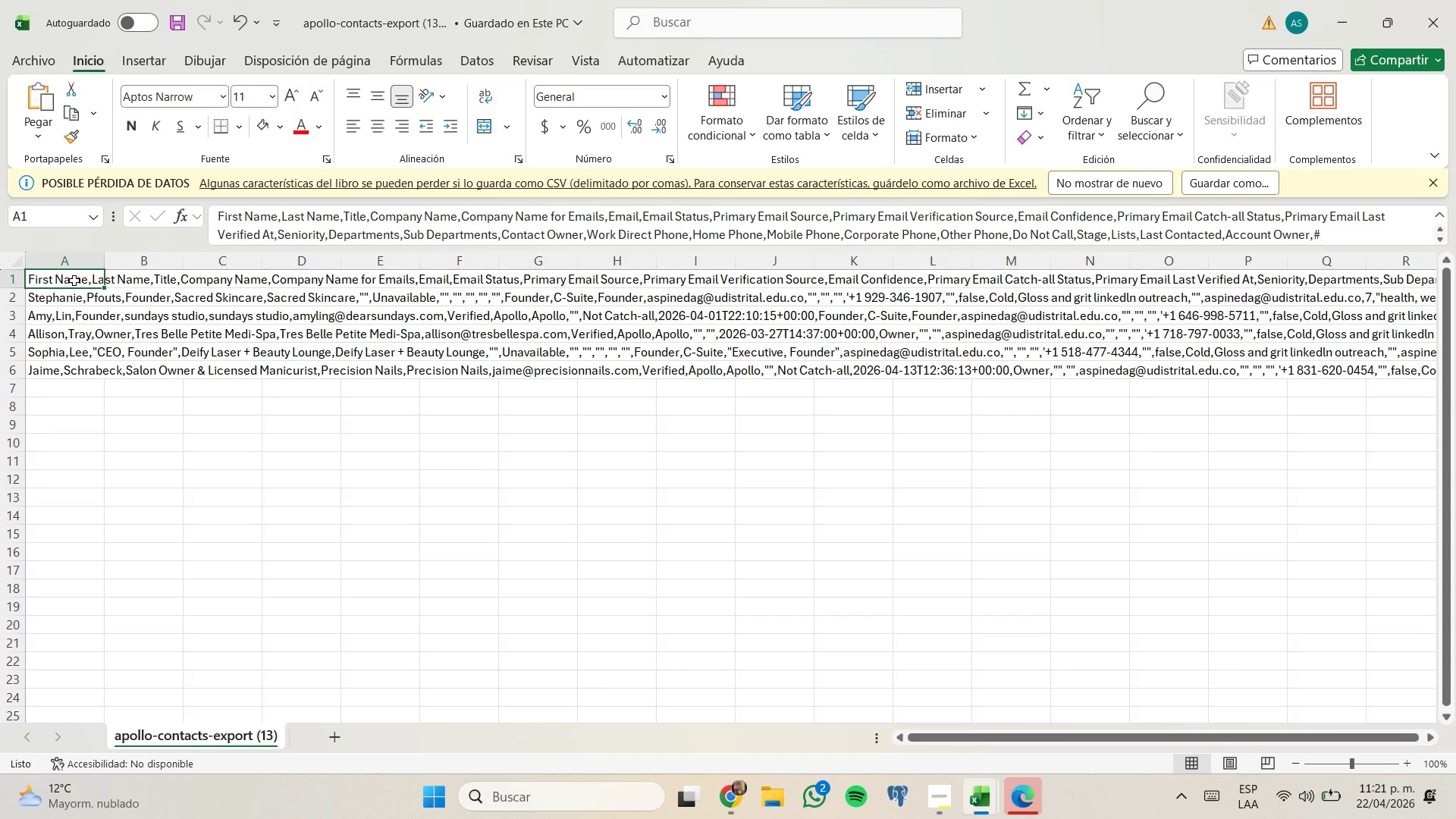 
left_click([74, 263])
 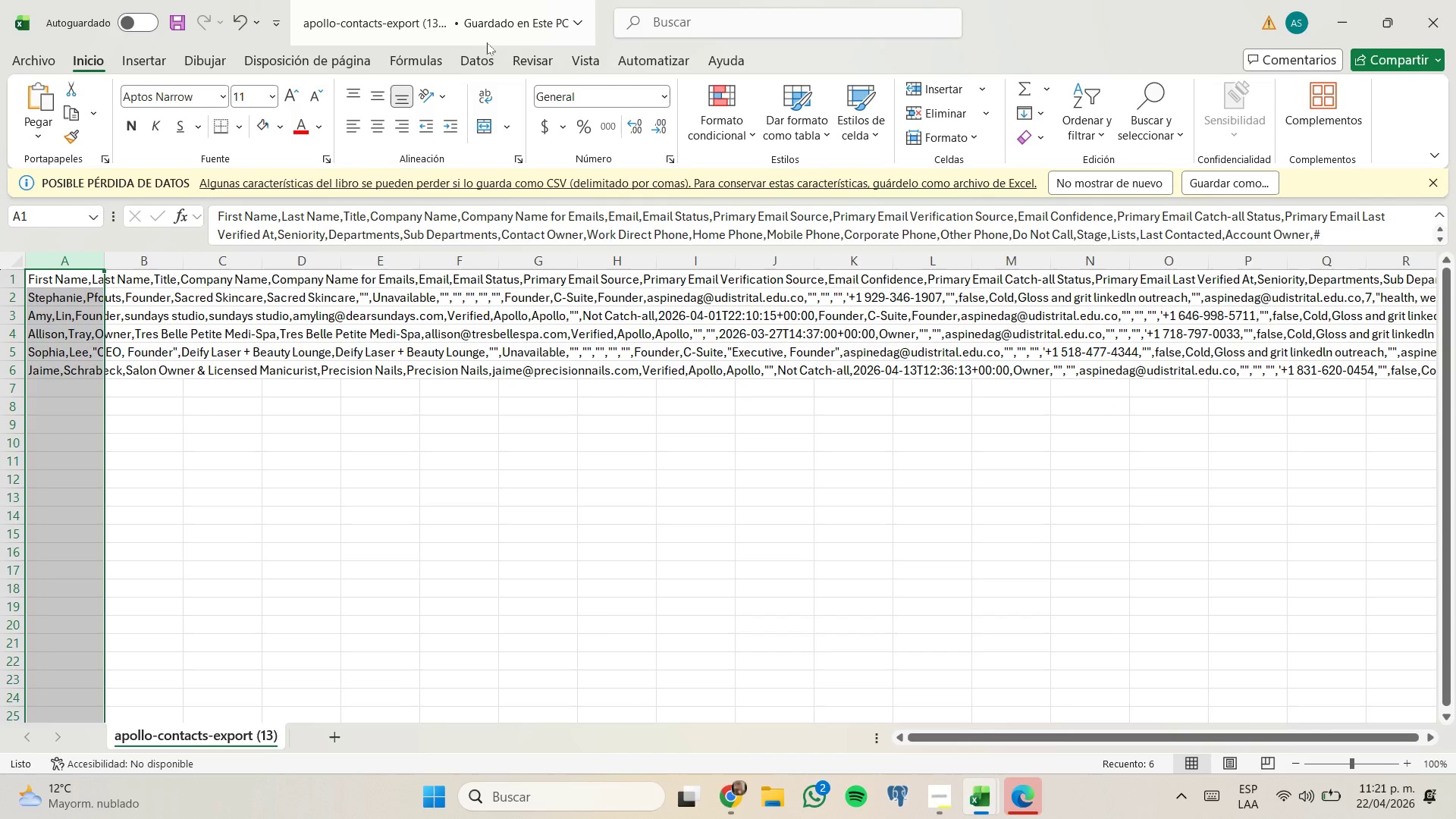 
left_click([488, 51])
 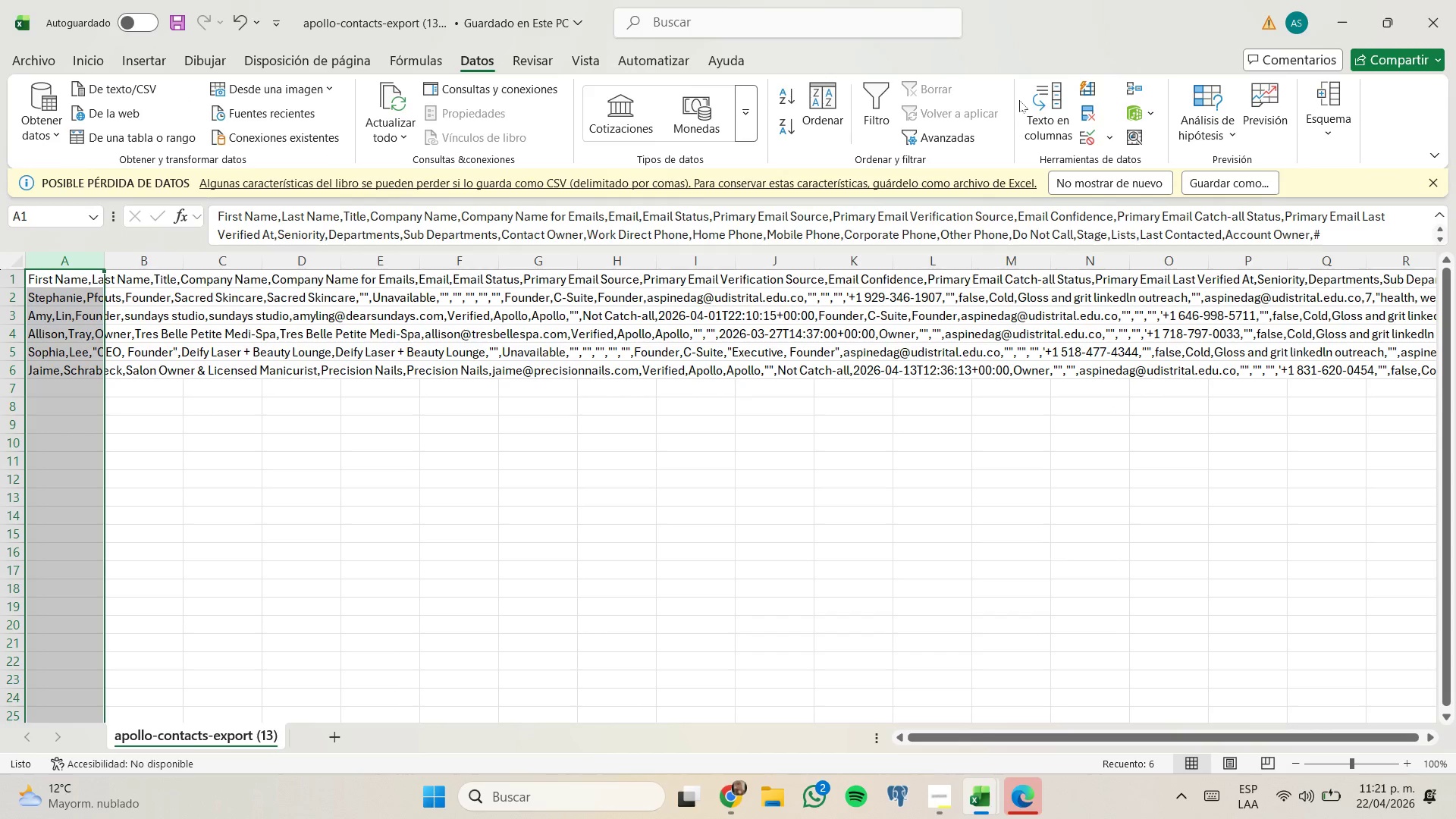 
left_click([1037, 105])
 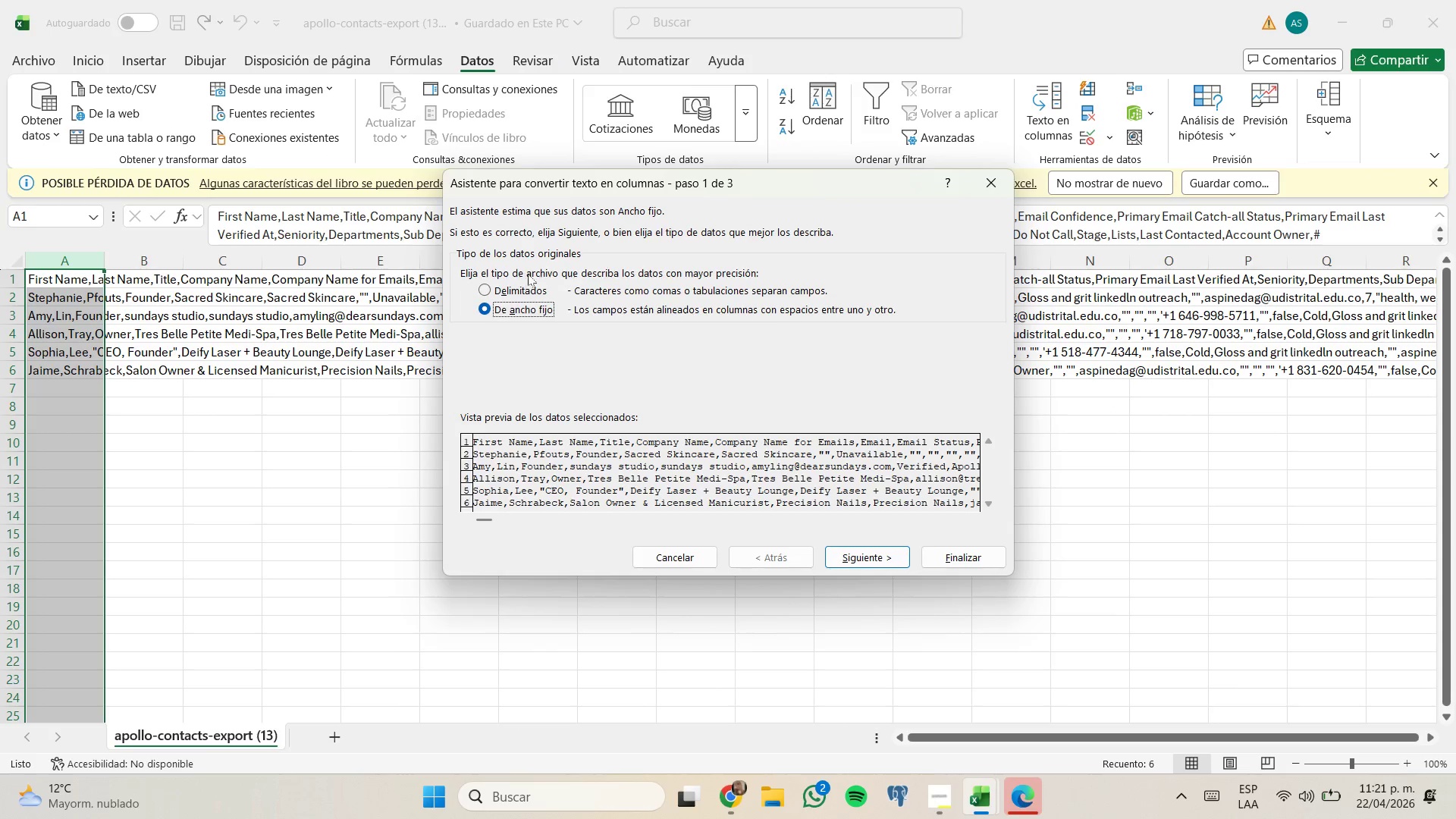 
double_click([534, 289])
 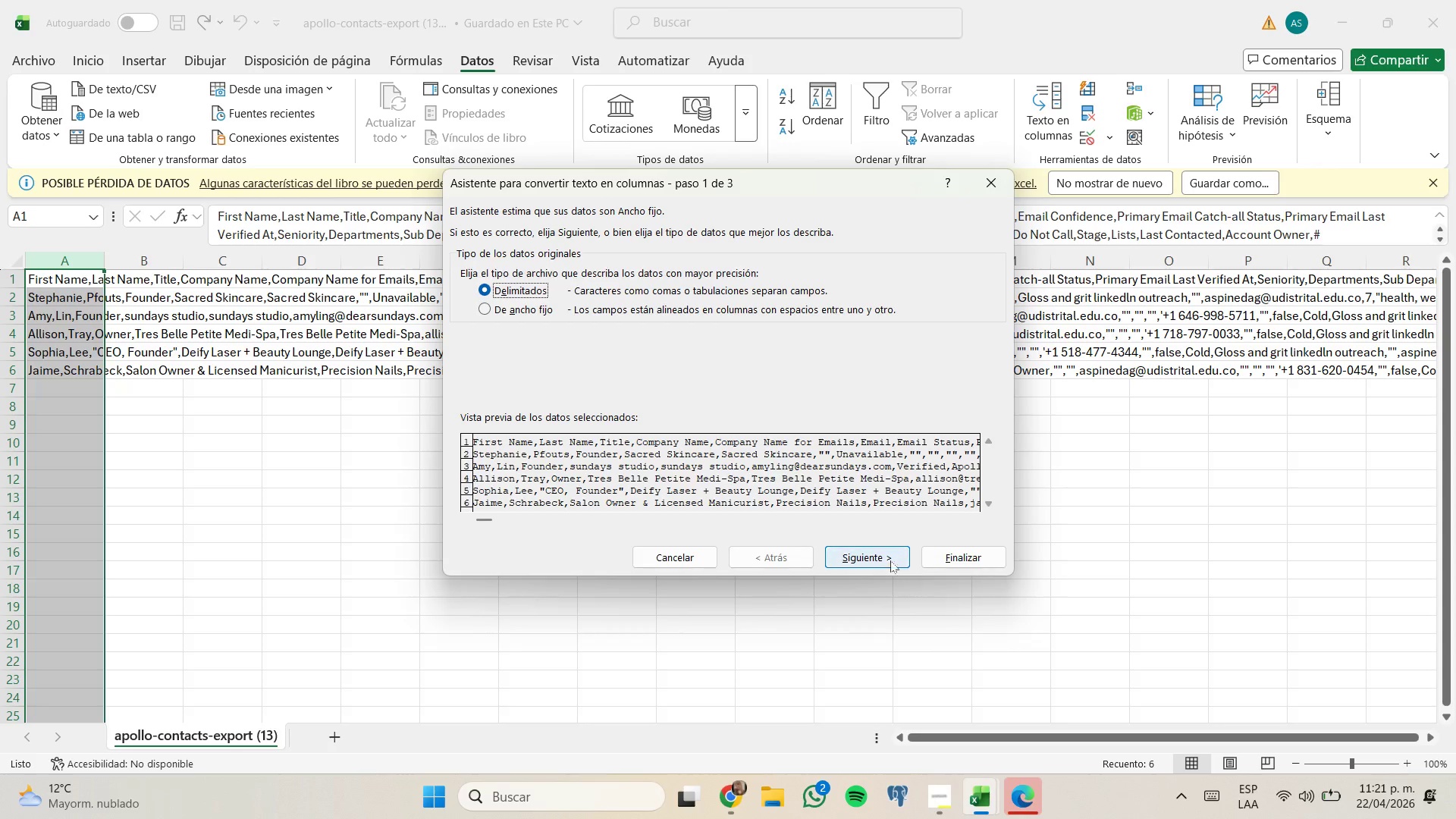 
left_click([885, 552])
 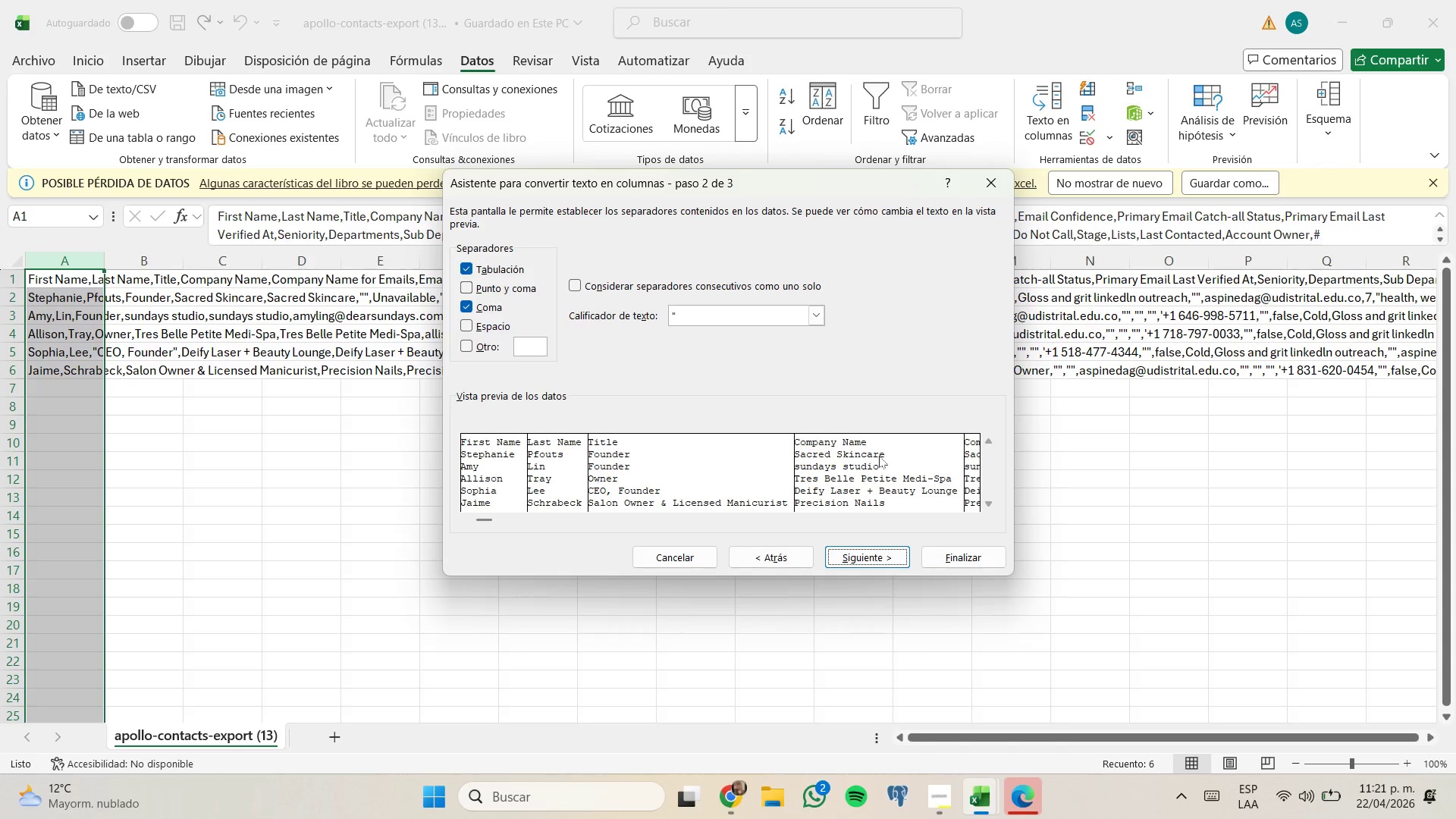 
left_click([864, 560])
 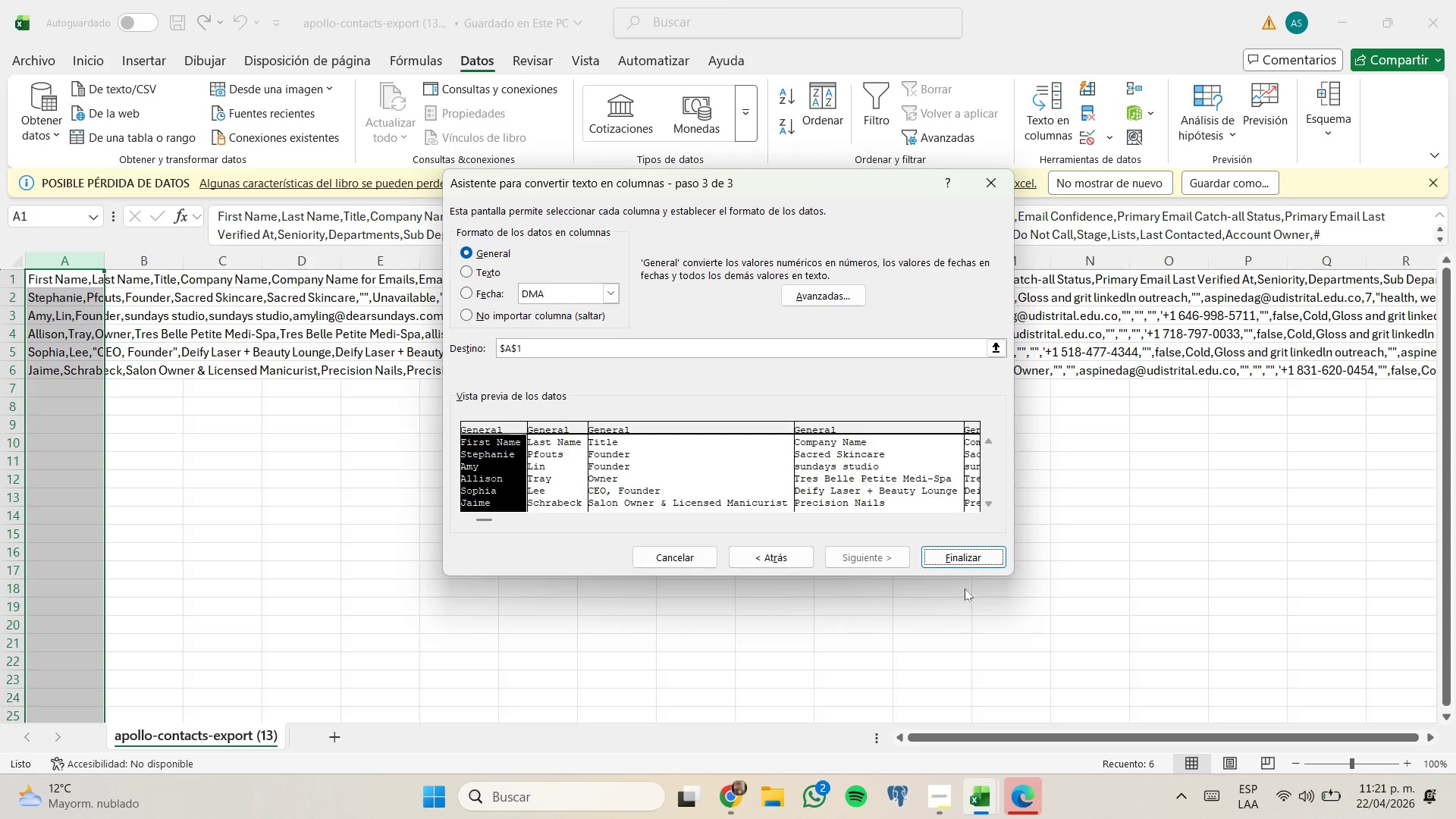 
left_click([952, 555])
 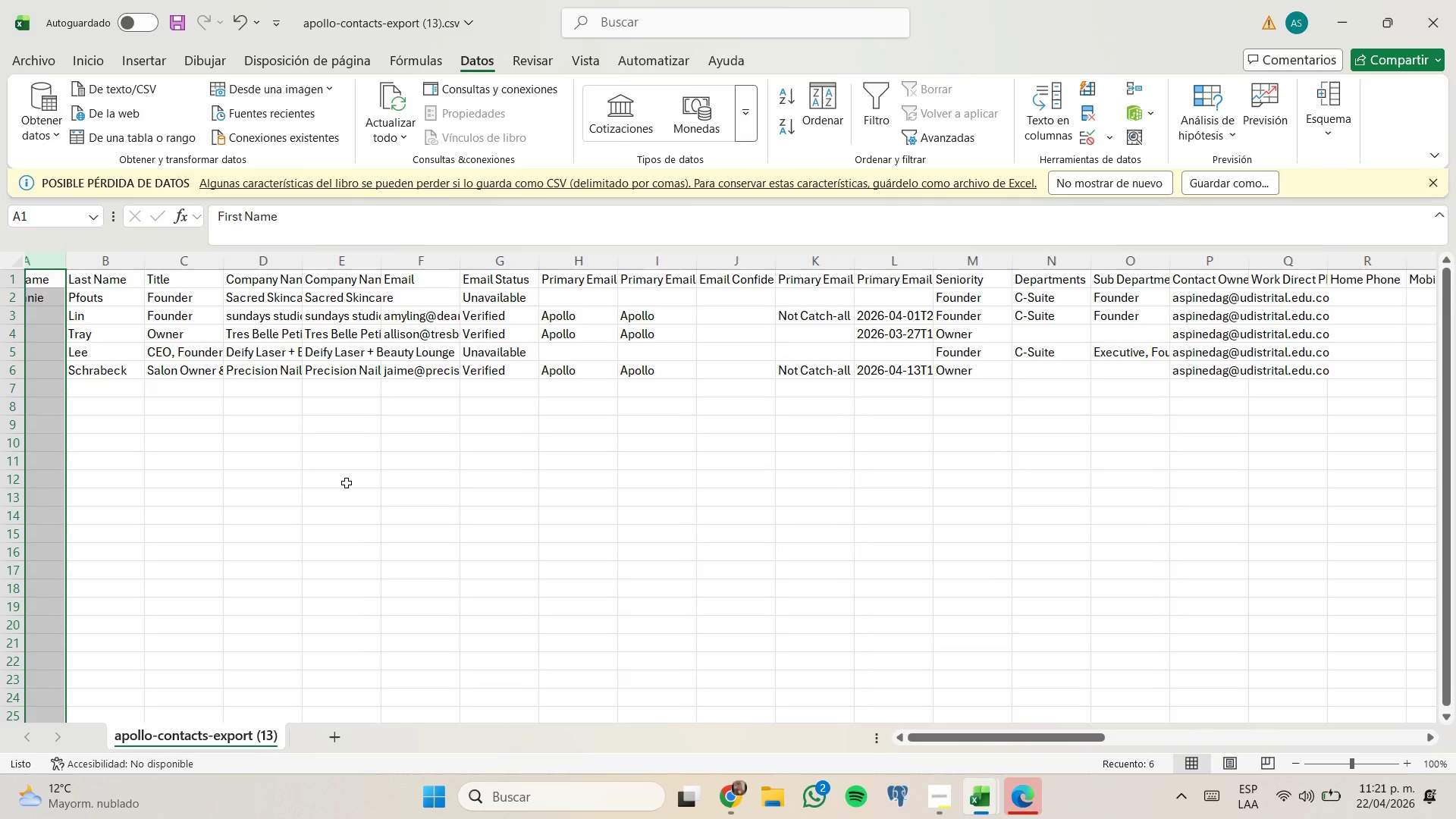 
wait(6.81)
 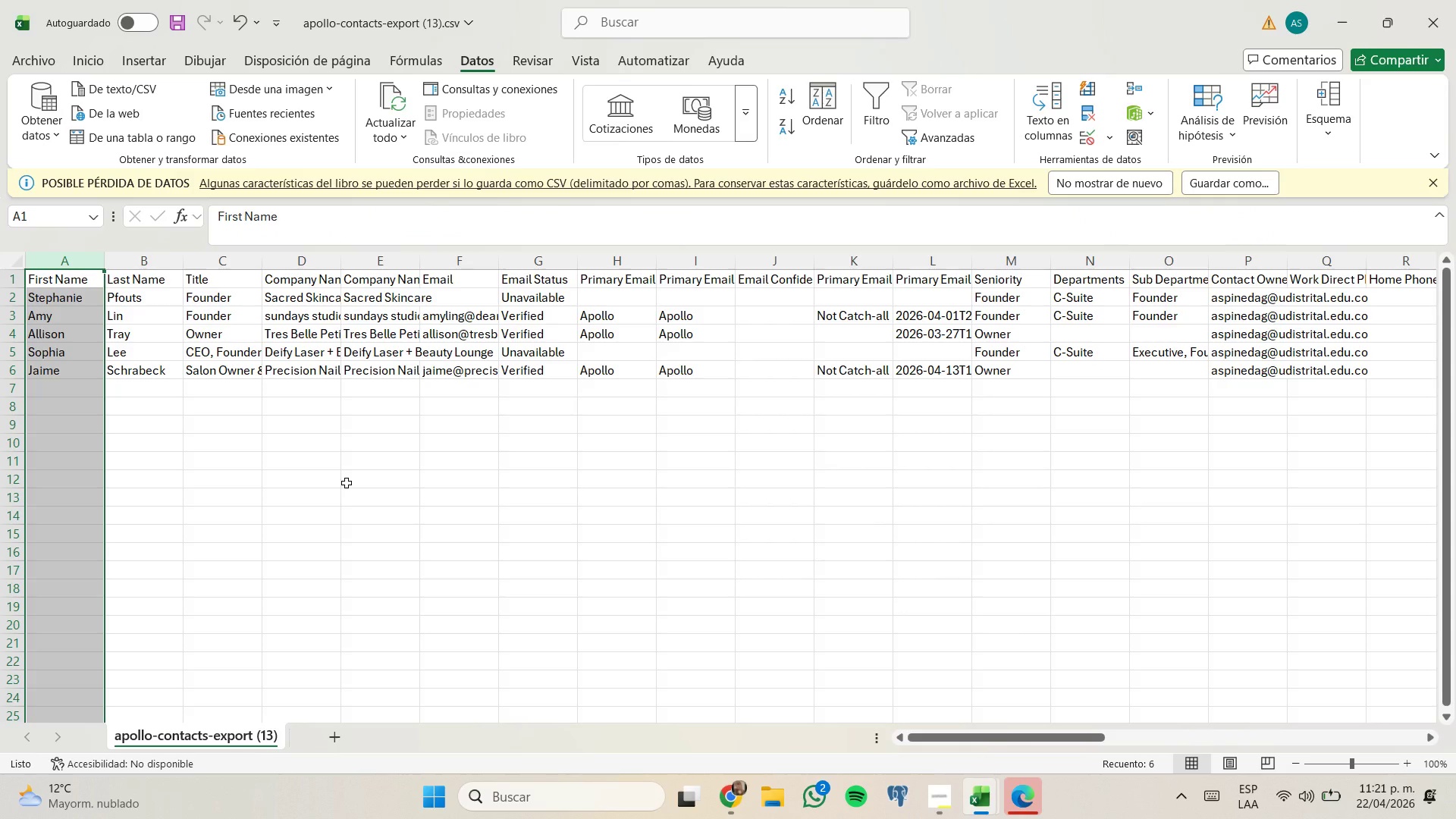 
left_click_drag(start_coordinate=[293, 261], to_coordinate=[359, 270])
 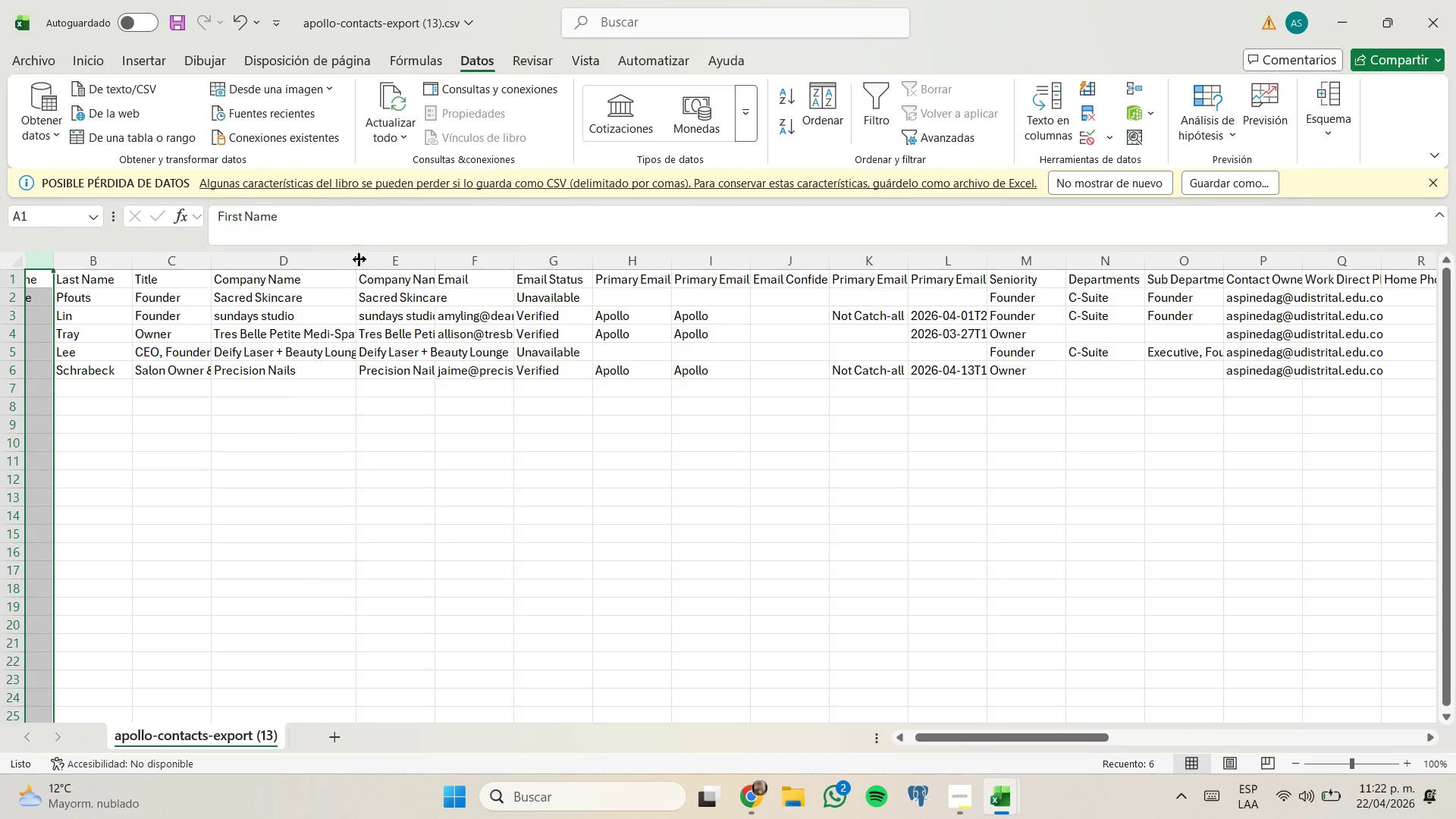 
left_click_drag(start_coordinate=[359, 258], to_coordinate=[406, 266])
 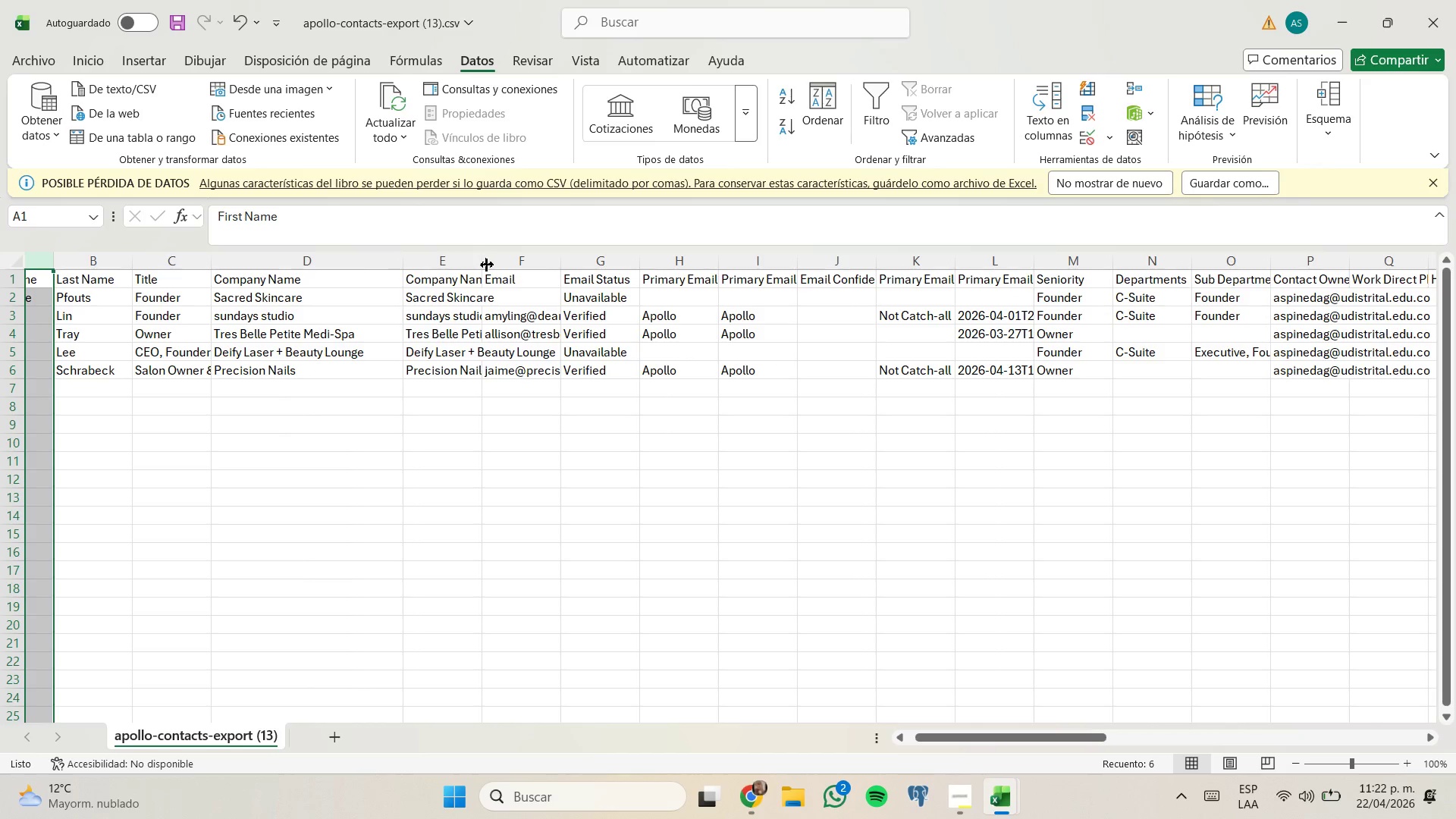 
left_click_drag(start_coordinate=[483, 265], to_coordinate=[576, 265])
 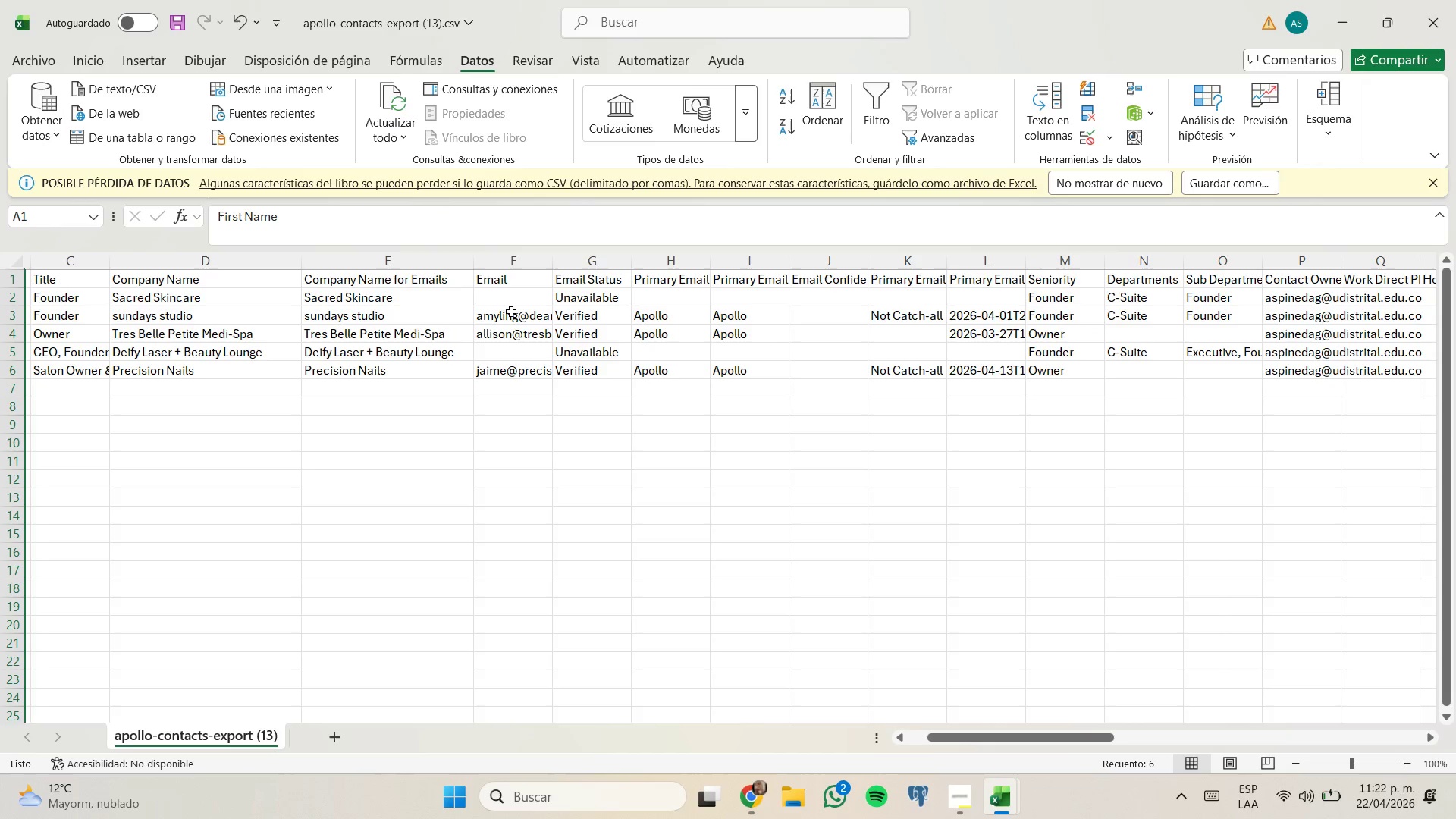 
left_click_drag(start_coordinate=[554, 256], to_coordinate=[679, 275])
 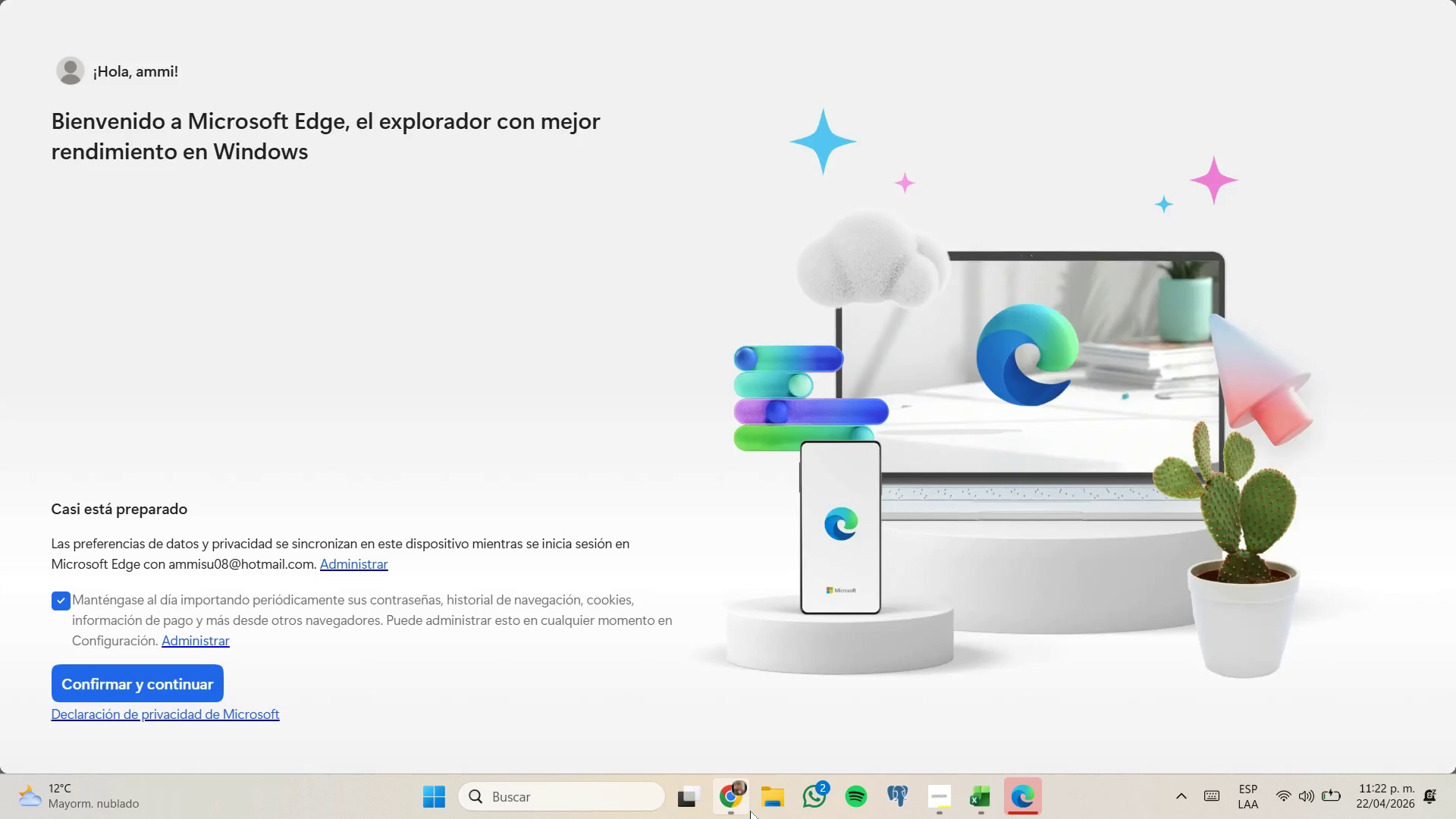 
left_click([738, 717])
 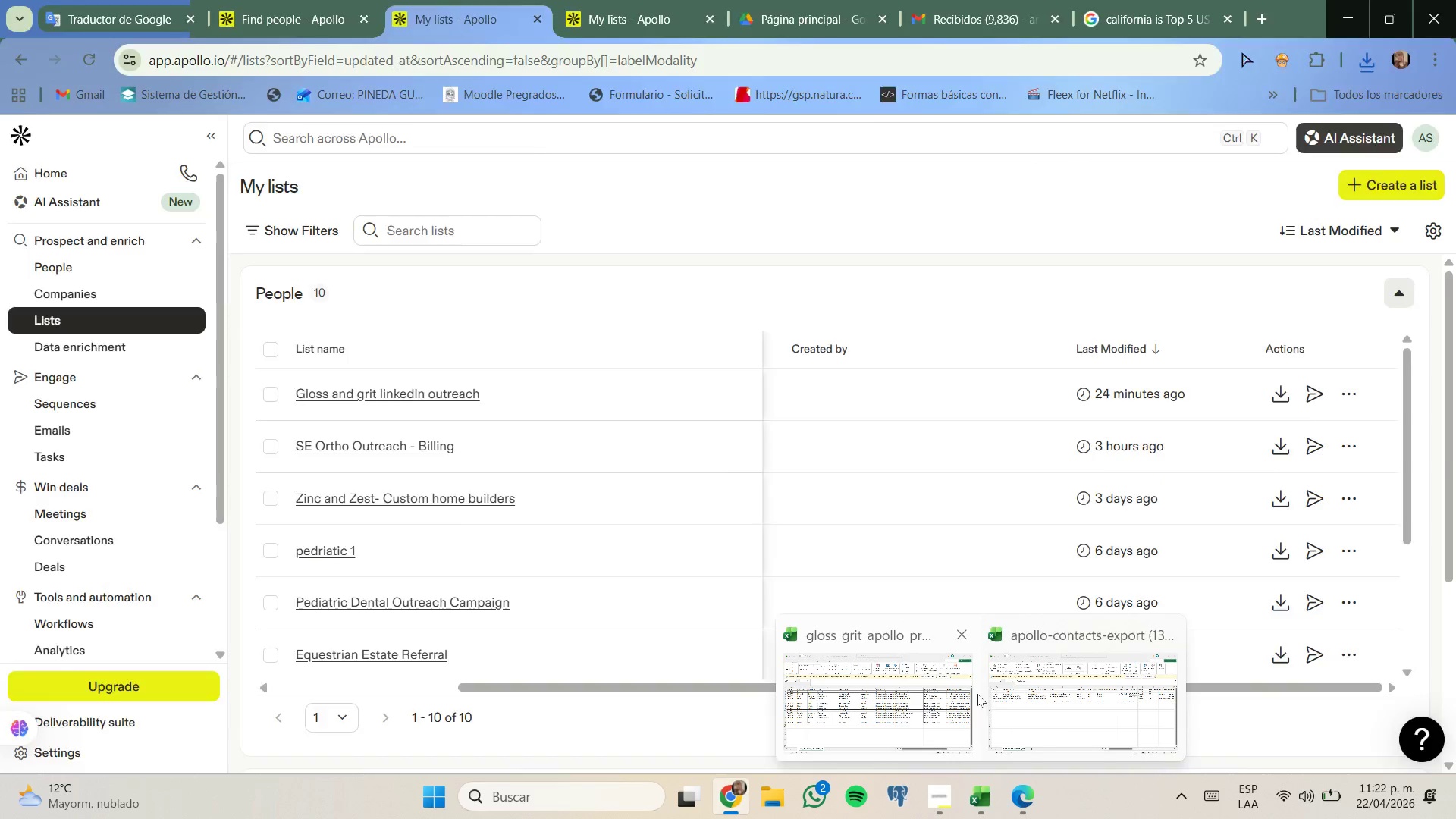 
left_click([1018, 698])
 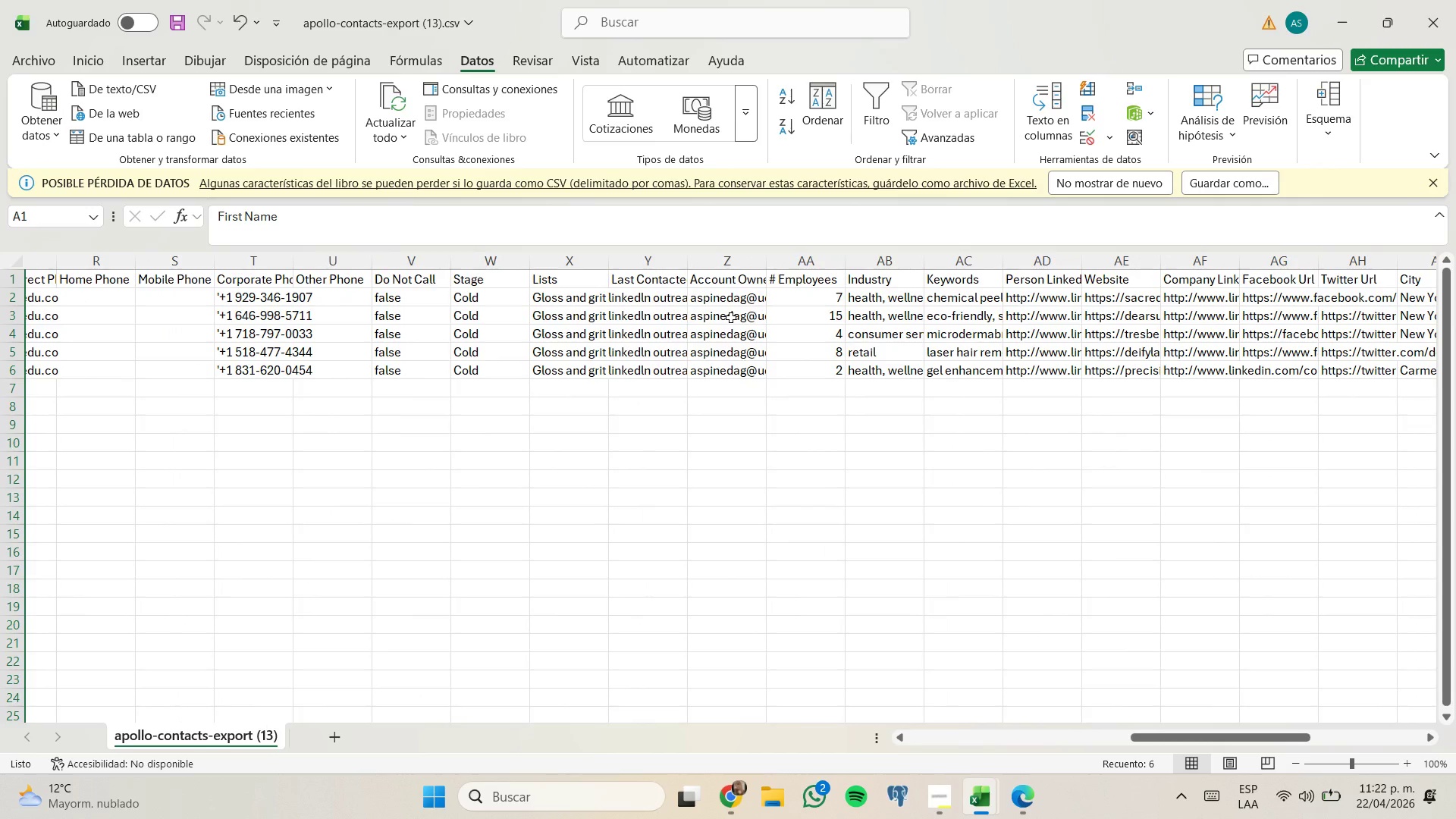 
wait(21.25)
 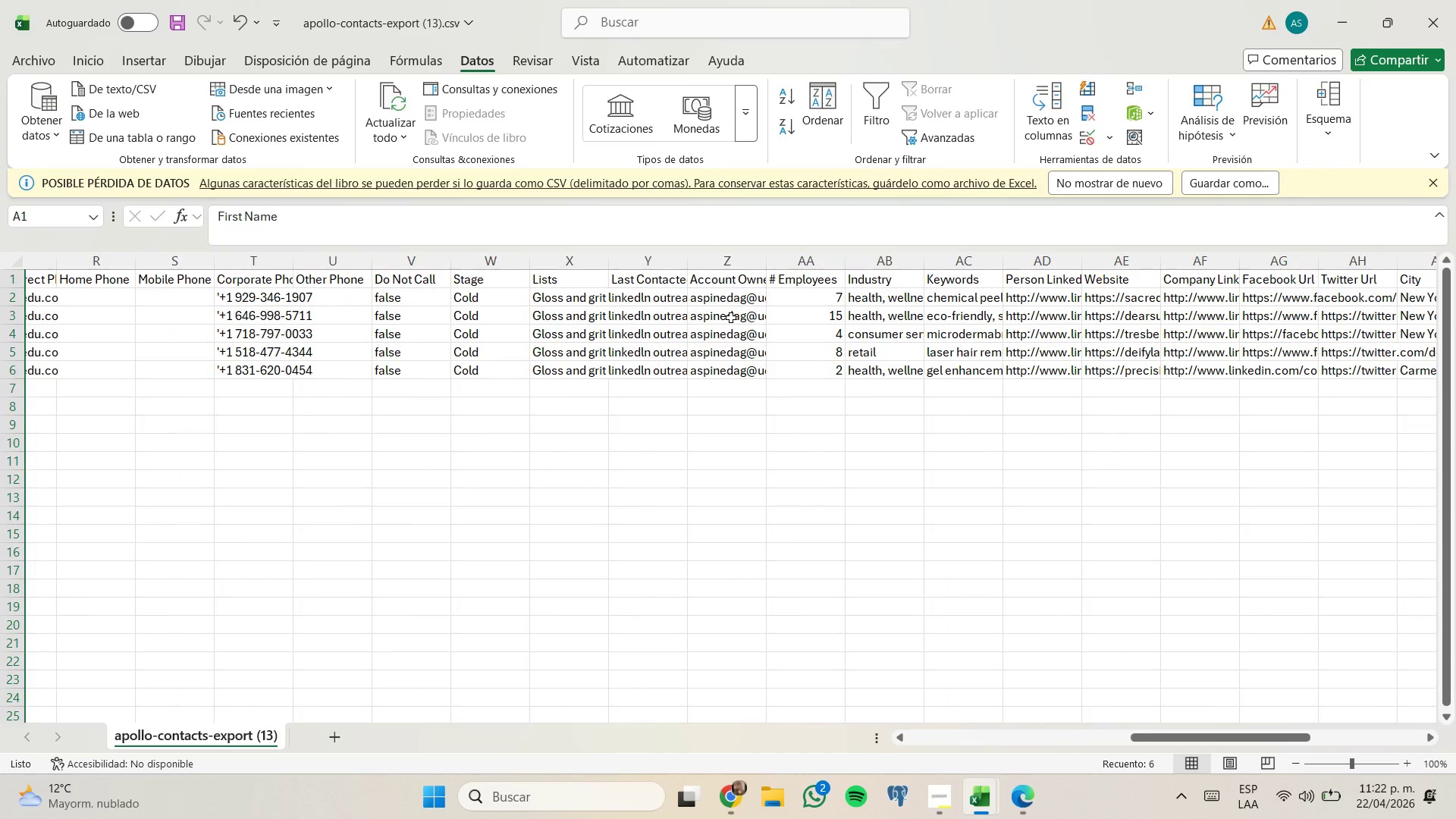 
left_click([667, 423])
 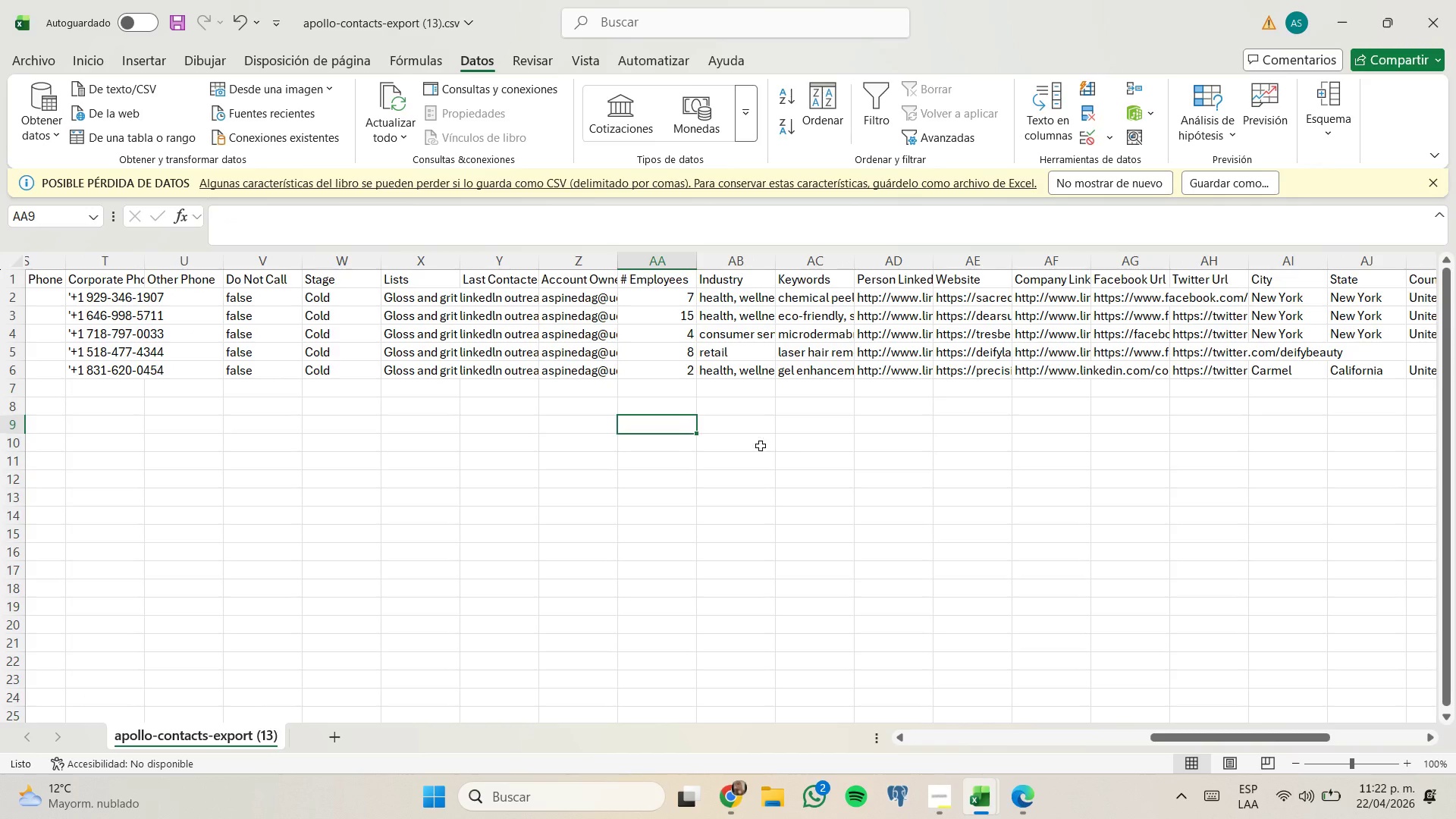 
left_click([805, 465])
 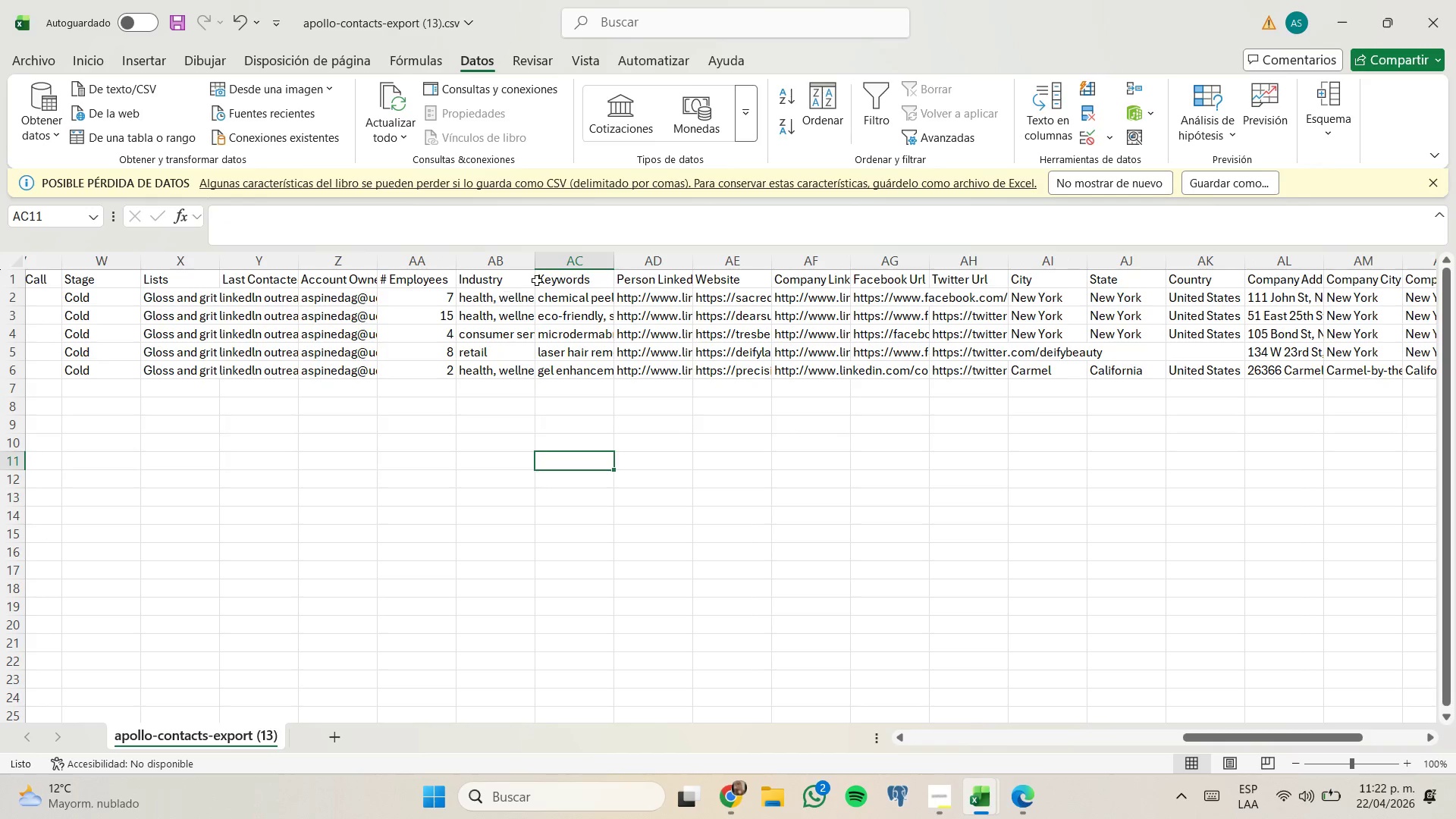 
left_click_drag(start_coordinate=[534, 258], to_coordinate=[638, 256])
 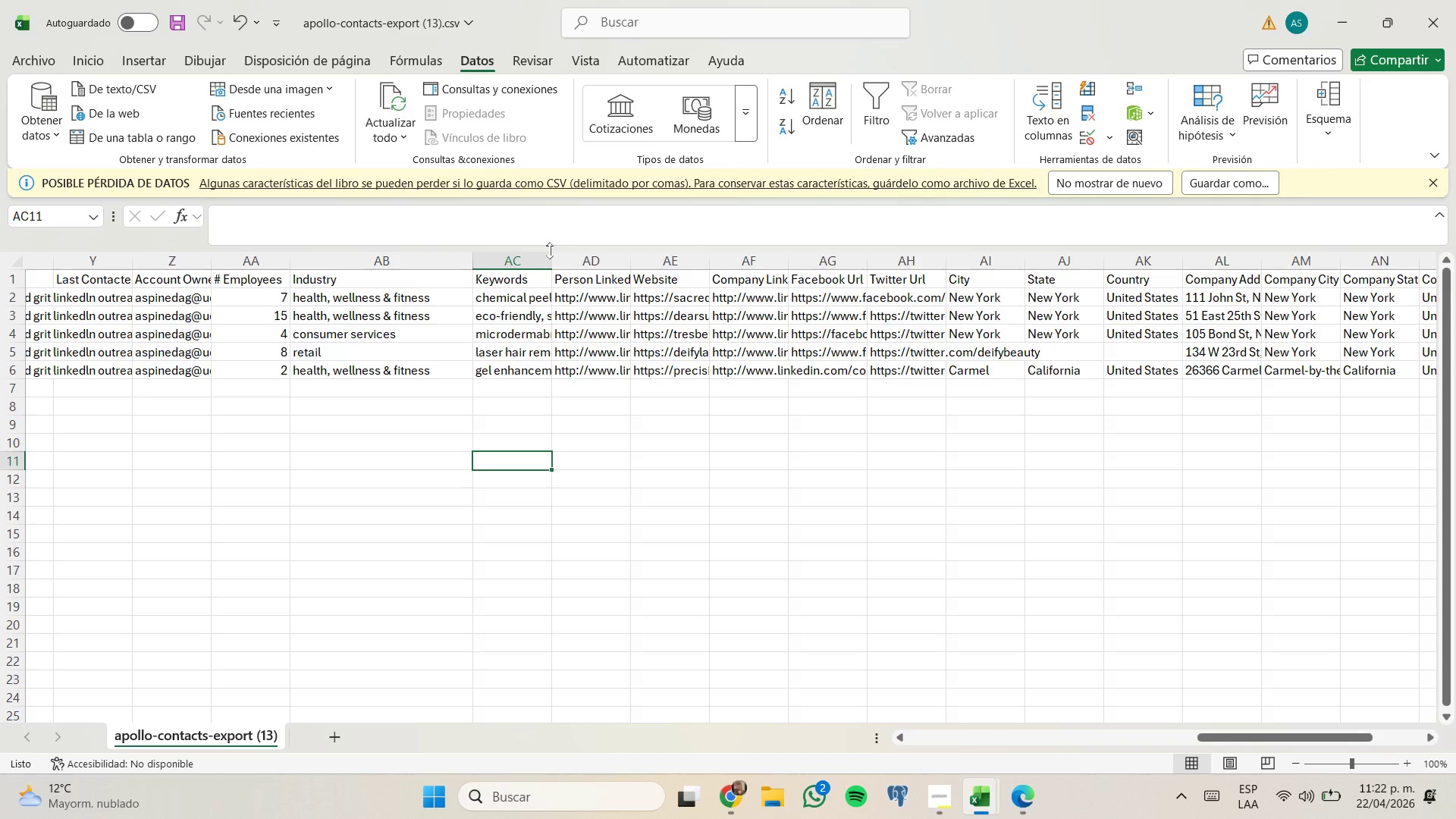 
left_click([550, 255])
 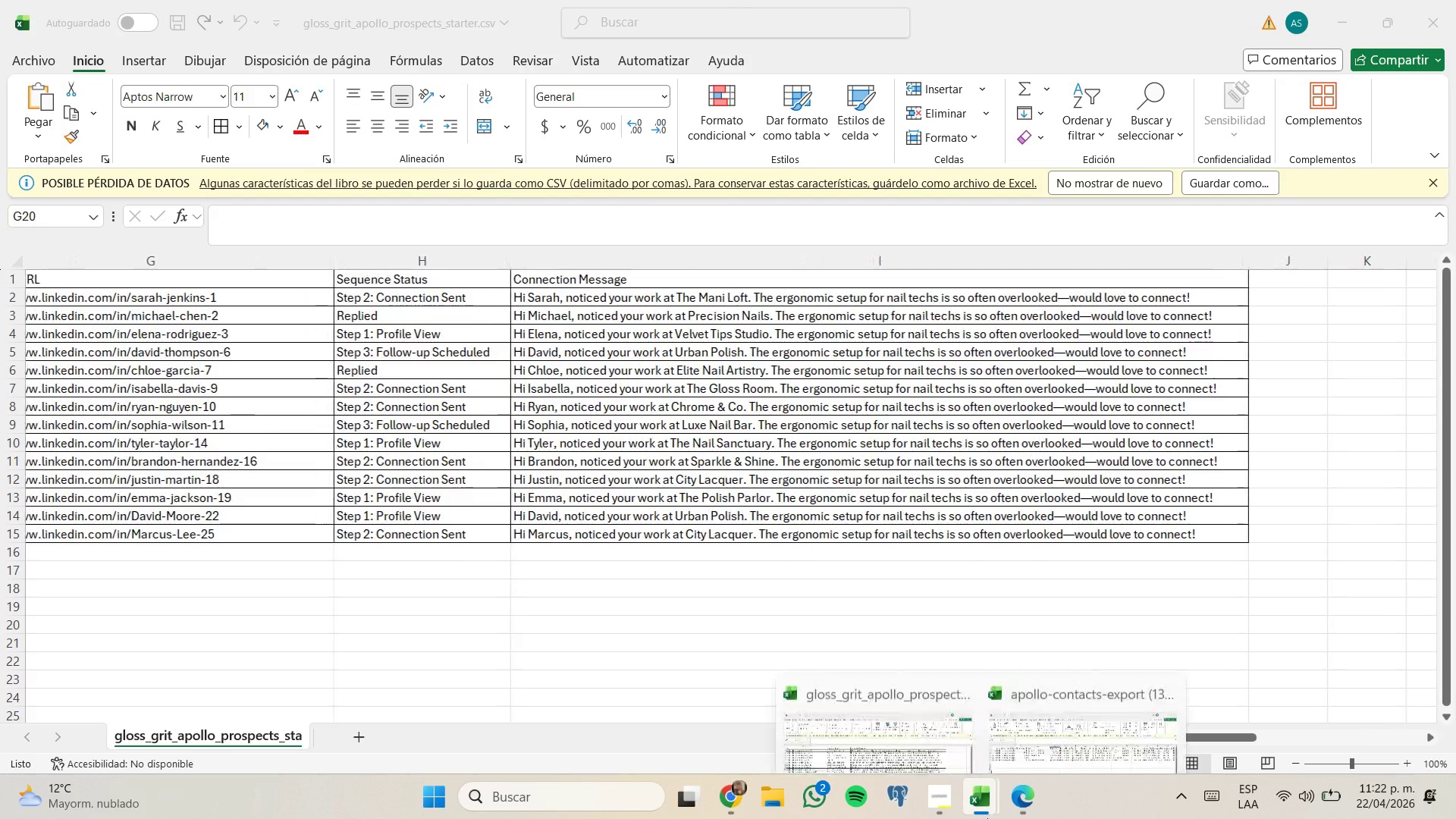 
left_click([1066, 708])
 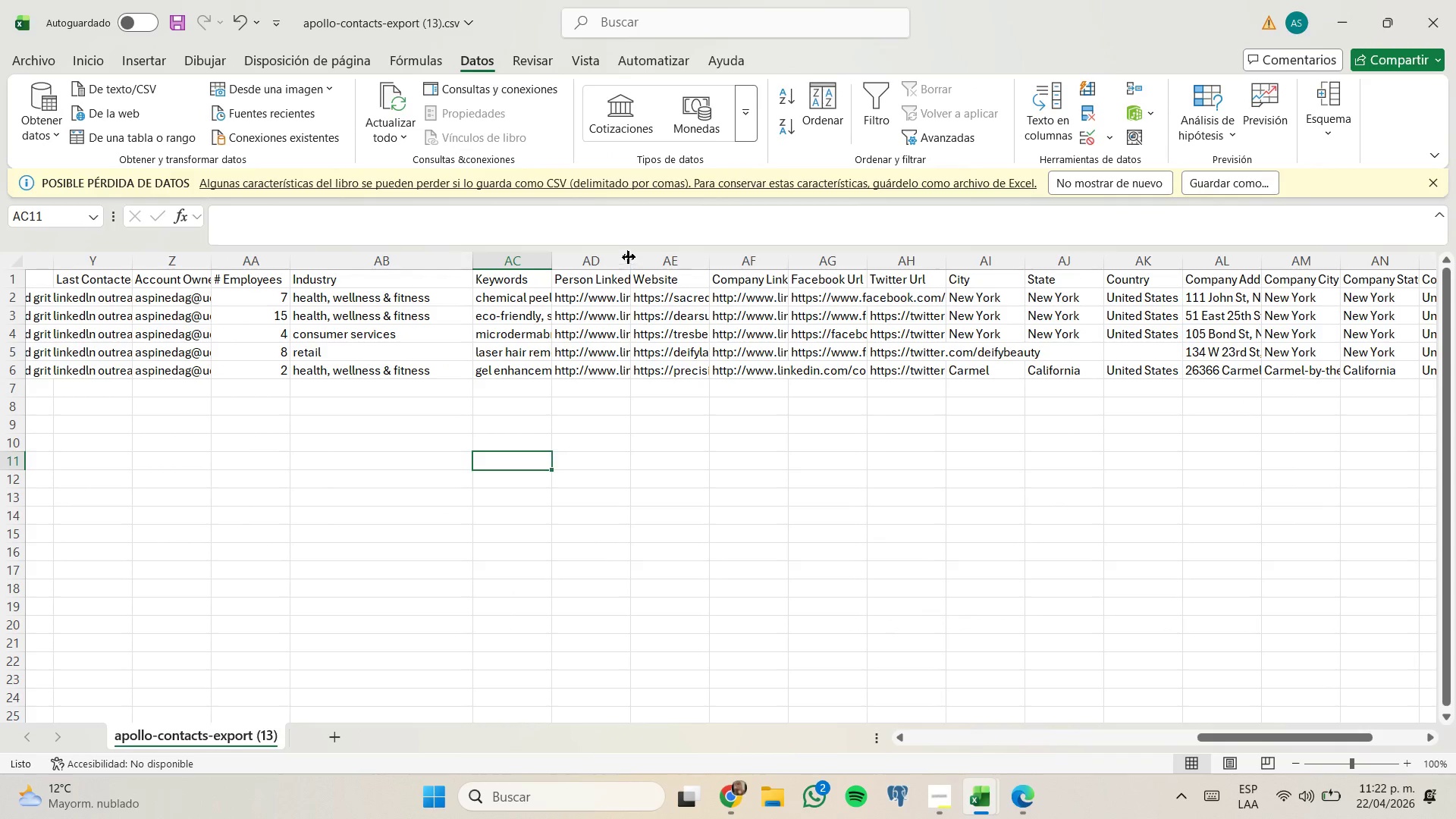 
left_click_drag(start_coordinate=[629, 256], to_coordinate=[895, 252])
 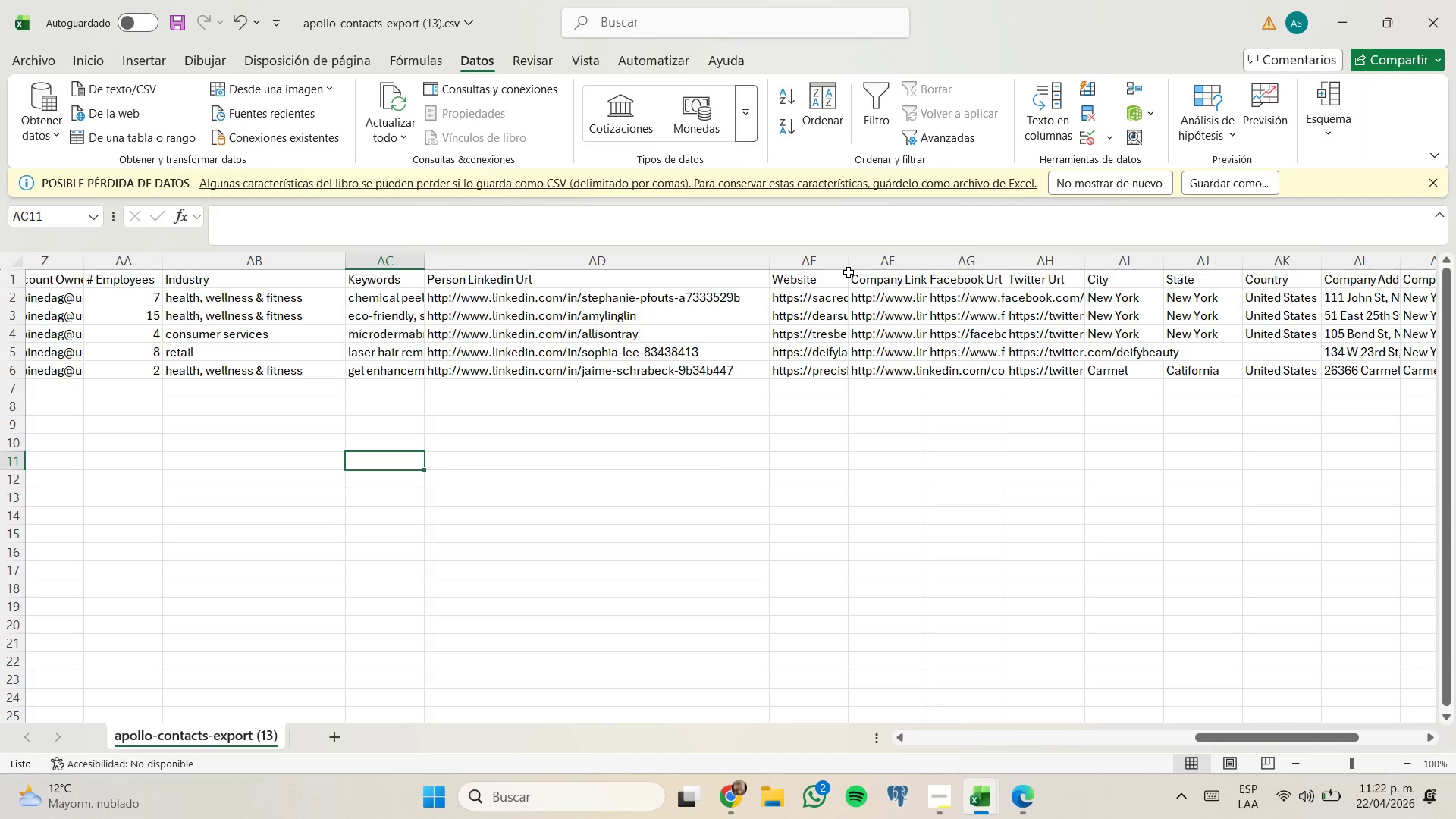 
left_click_drag(start_coordinate=[850, 266], to_coordinate=[987, 265])
 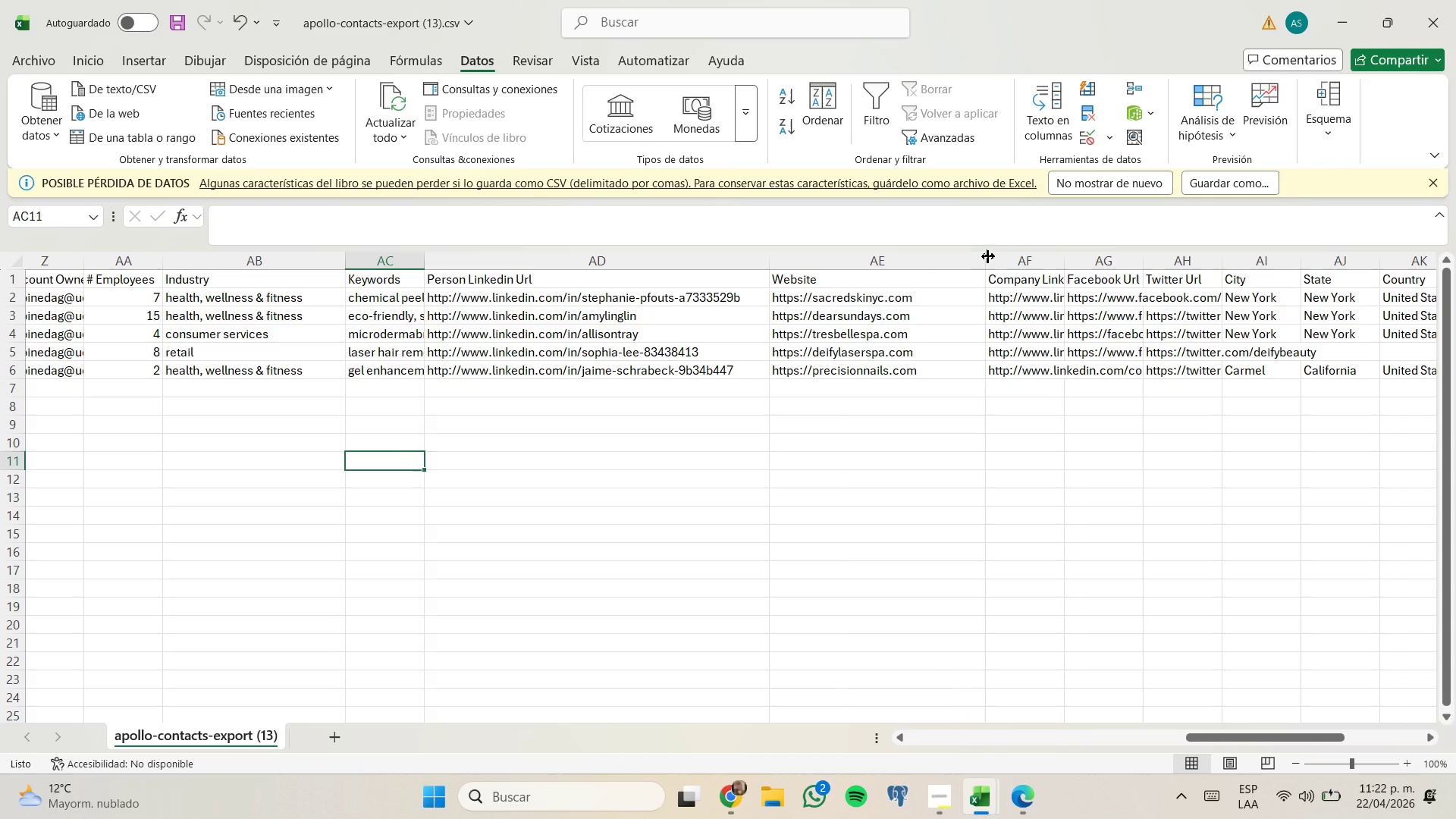 
left_click_drag(start_coordinate=[984, 266], to_coordinate=[941, 268])
 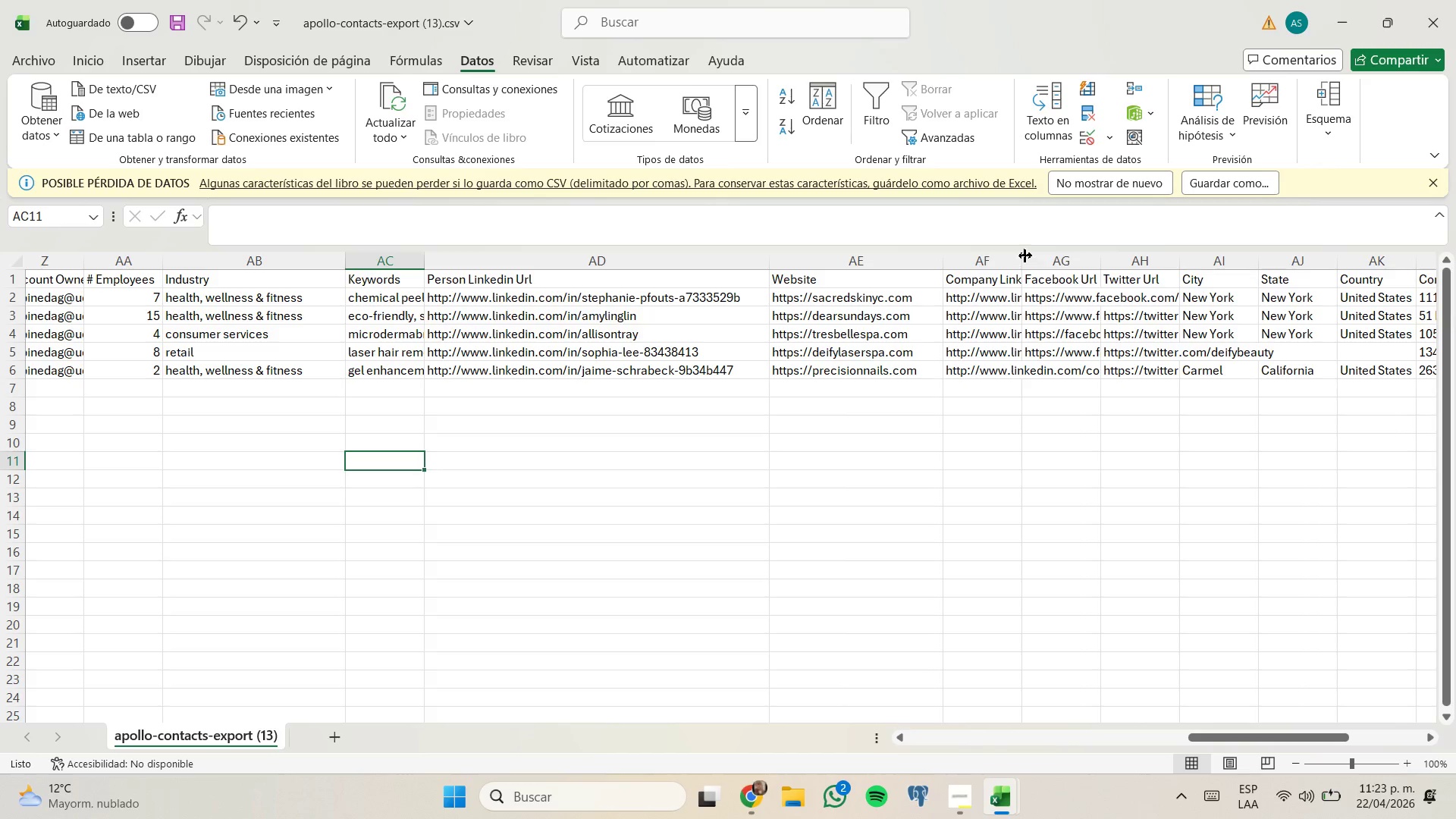 
left_click_drag(start_coordinate=[1025, 256], to_coordinate=[1235, 231])
 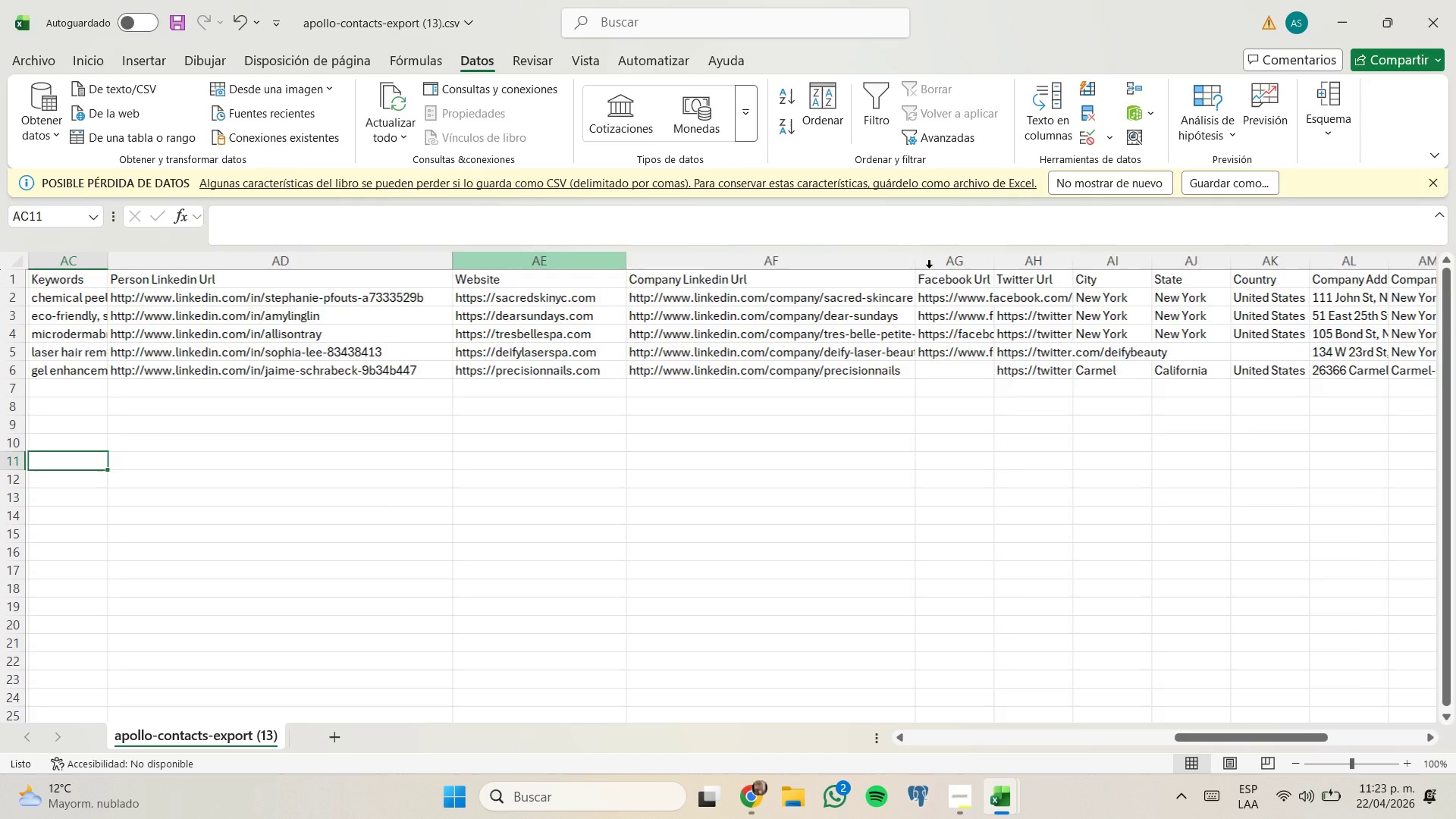 
left_click_drag(start_coordinate=[911, 262], to_coordinate=[990, 261])
 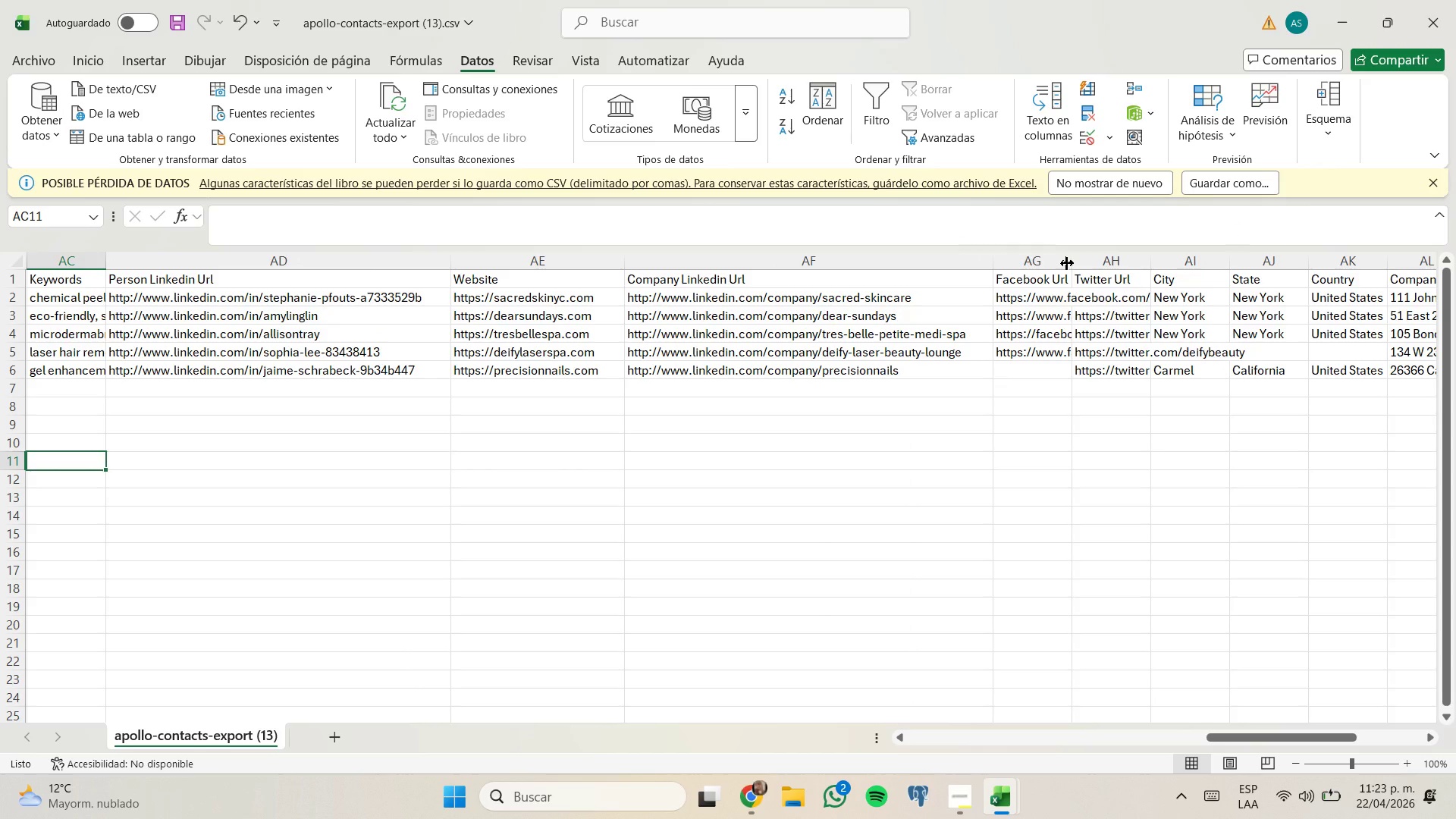 
left_click_drag(start_coordinate=[1067, 263], to_coordinate=[1246, 265])
 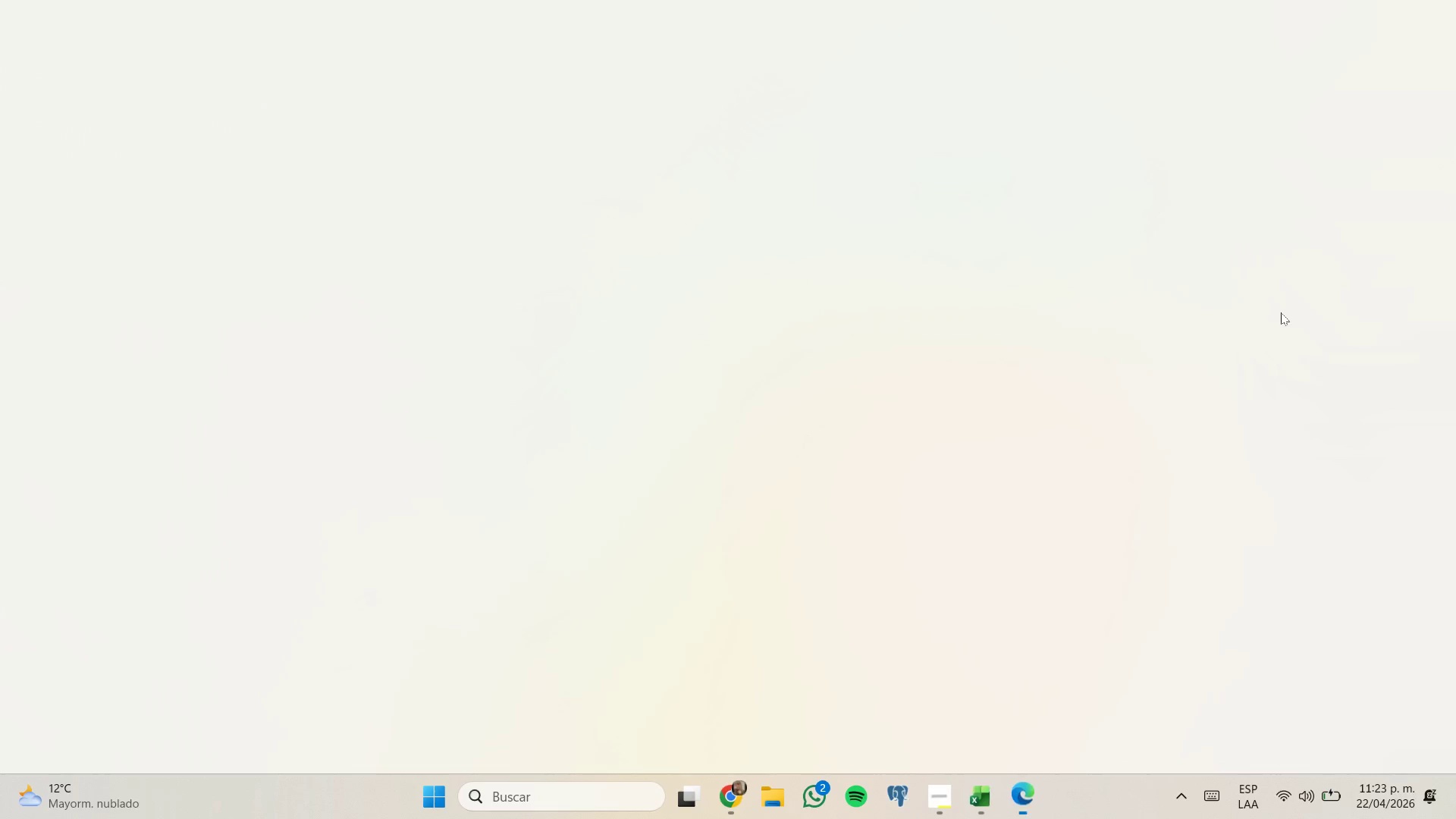 
wait(5.95)
 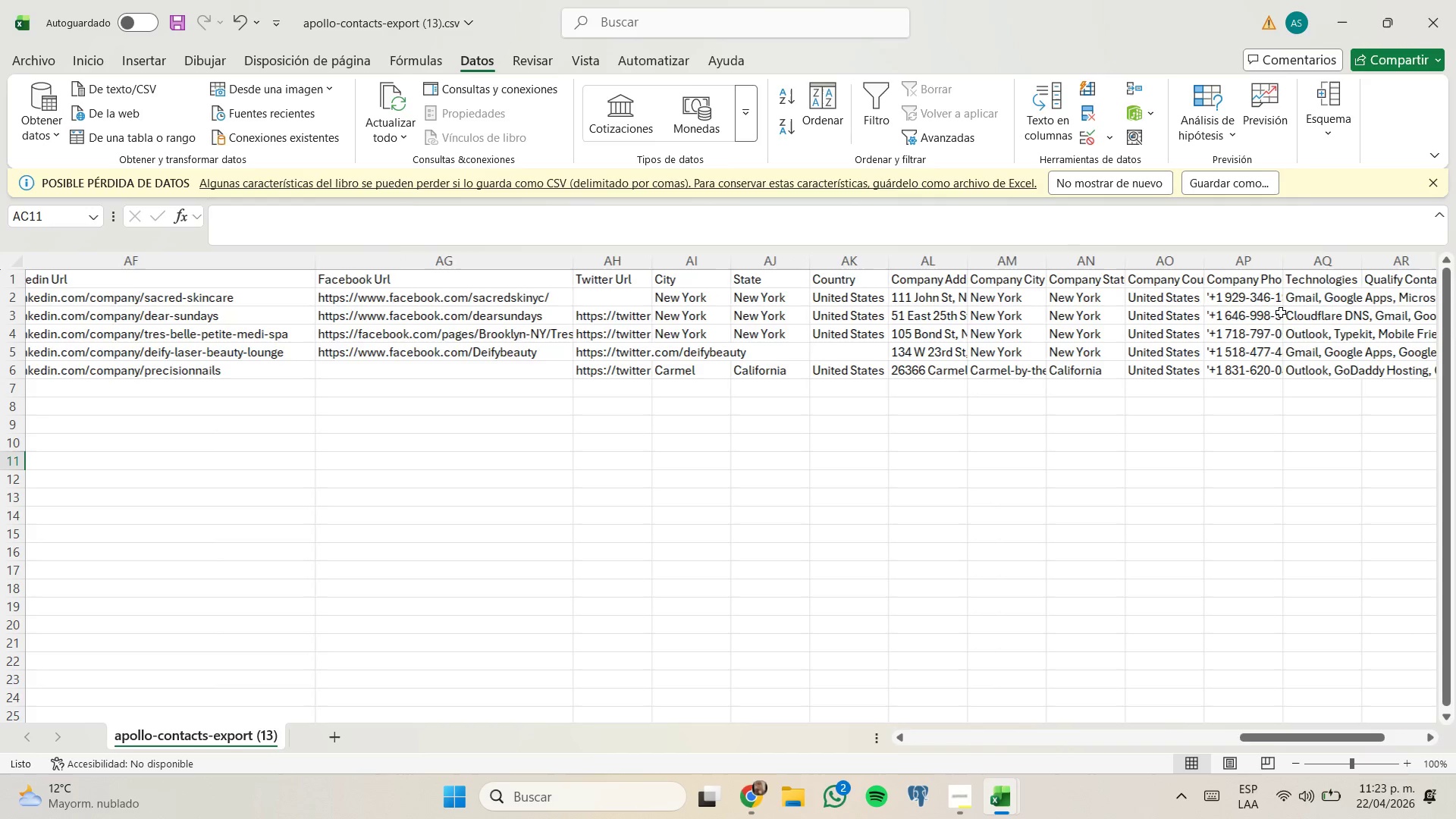 
left_click([730, 734])
 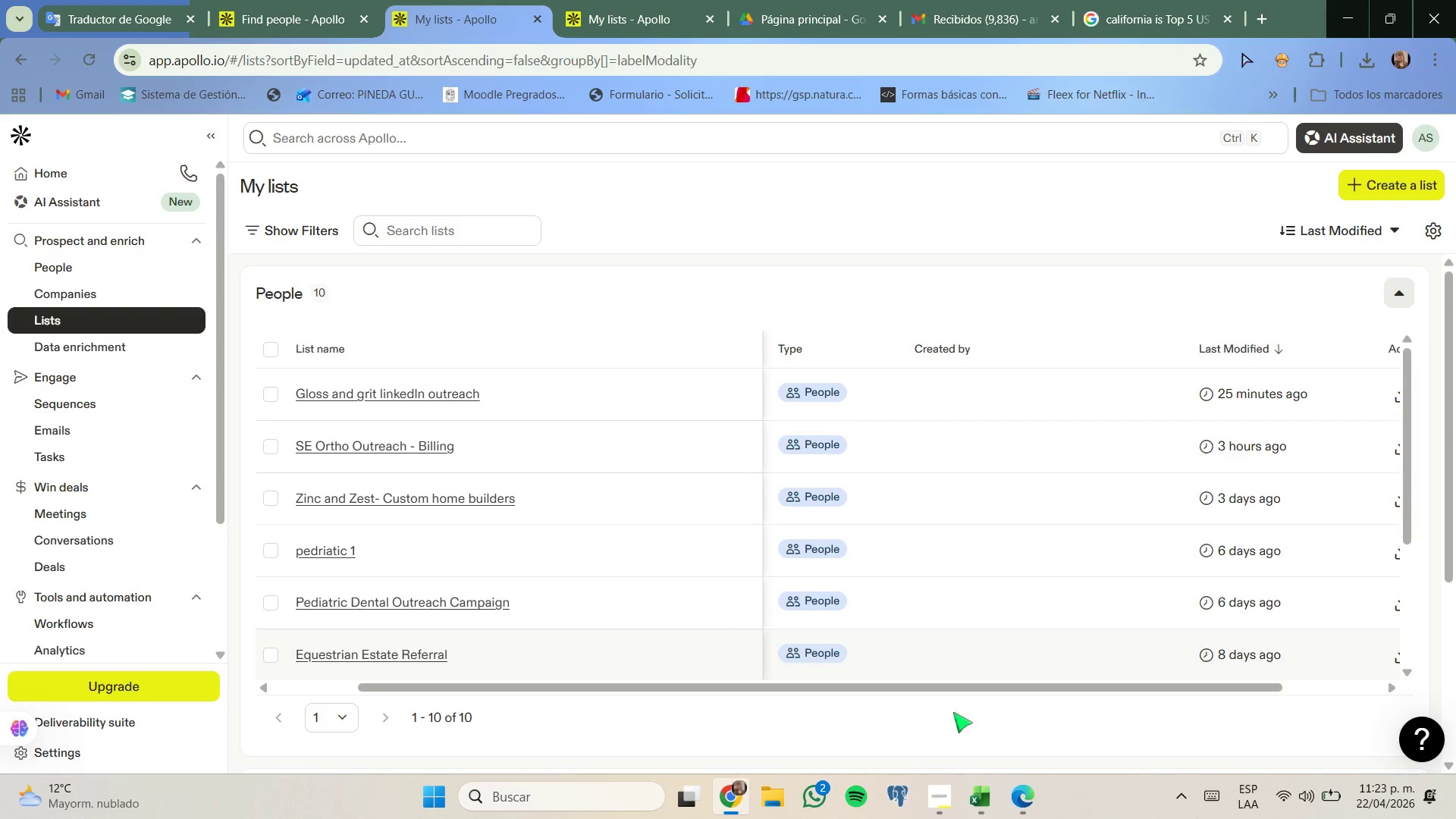 
left_click([988, 796])
 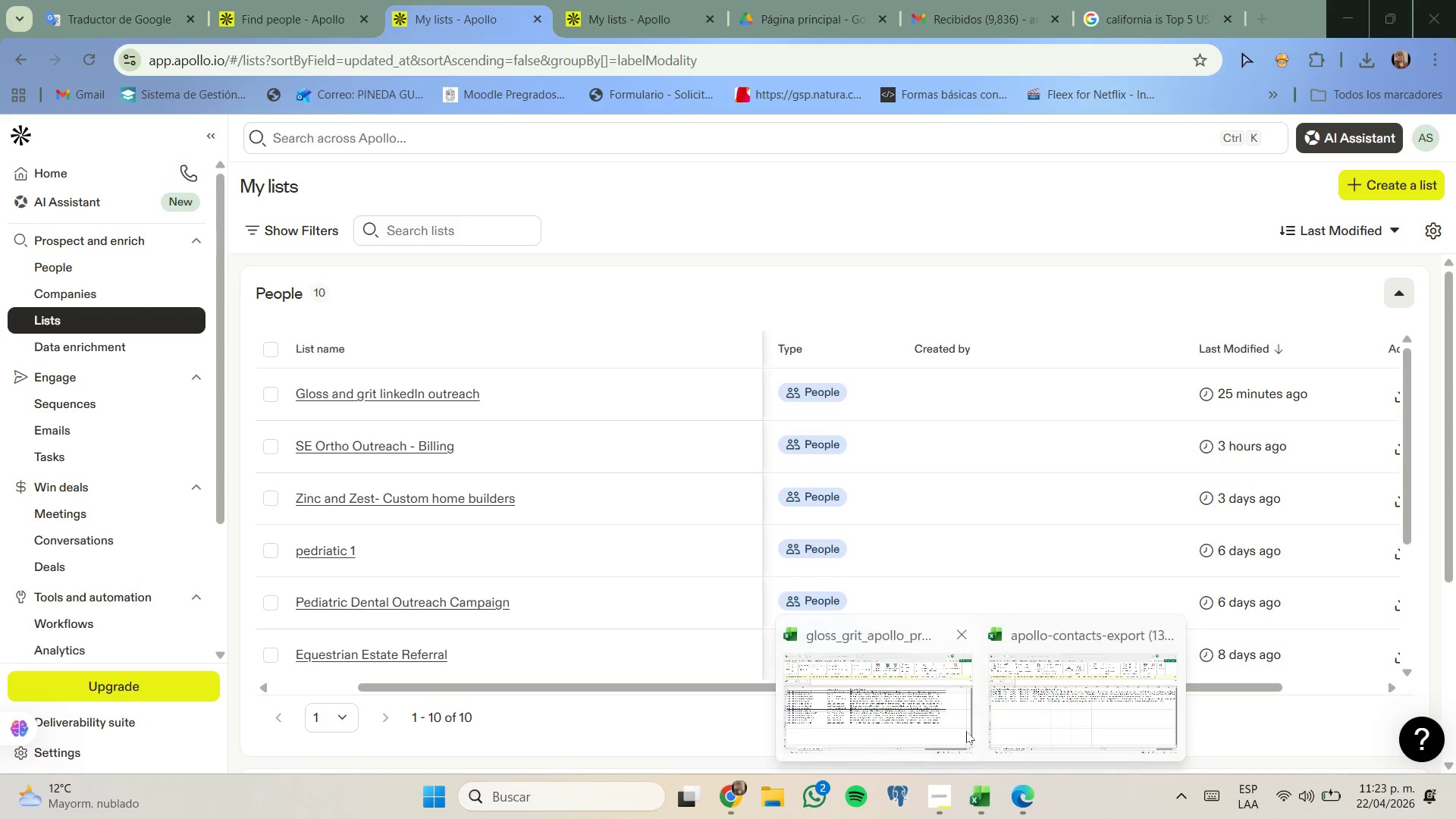 
left_click([924, 690])
 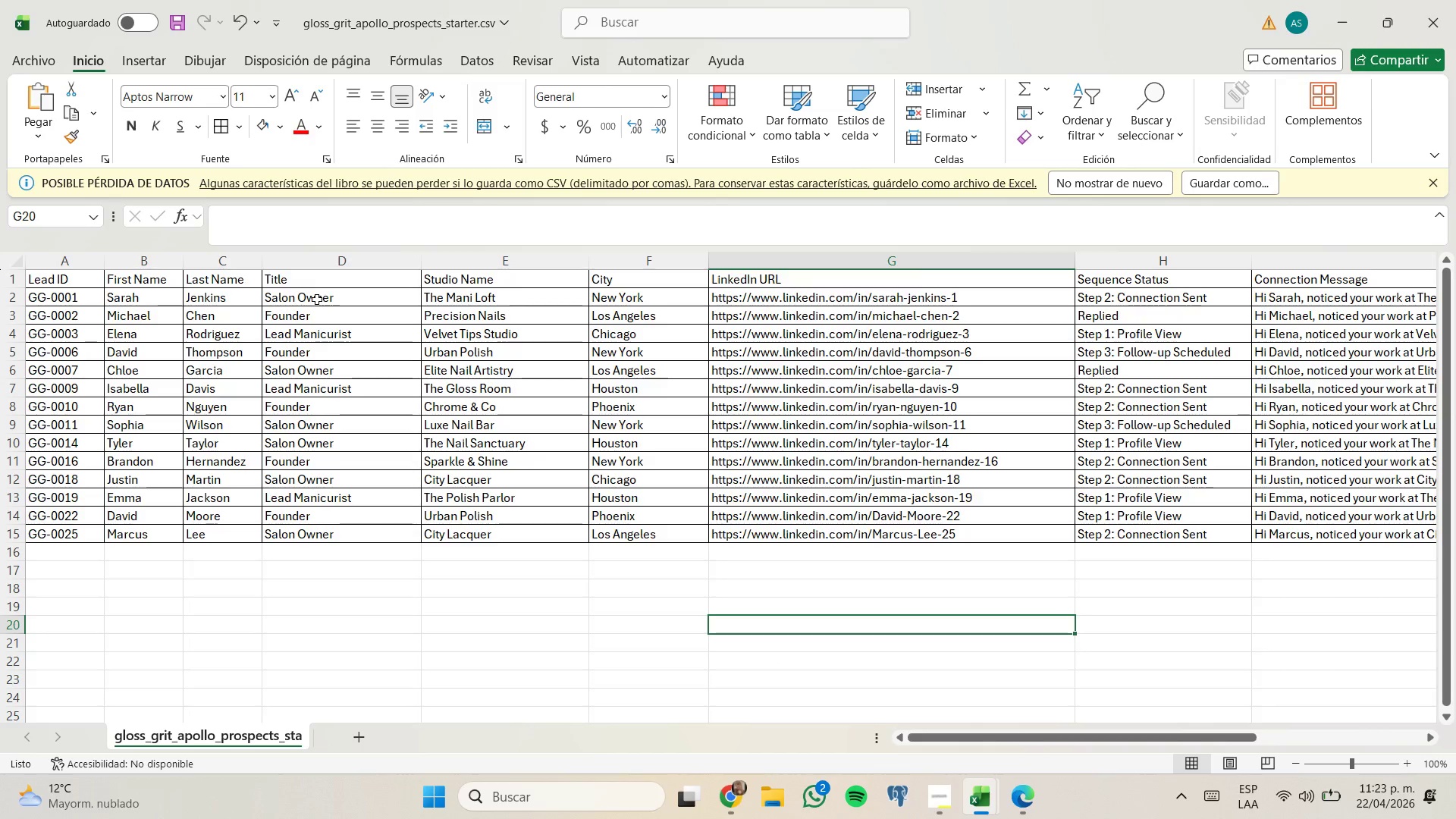 
left_click([476, 296])
 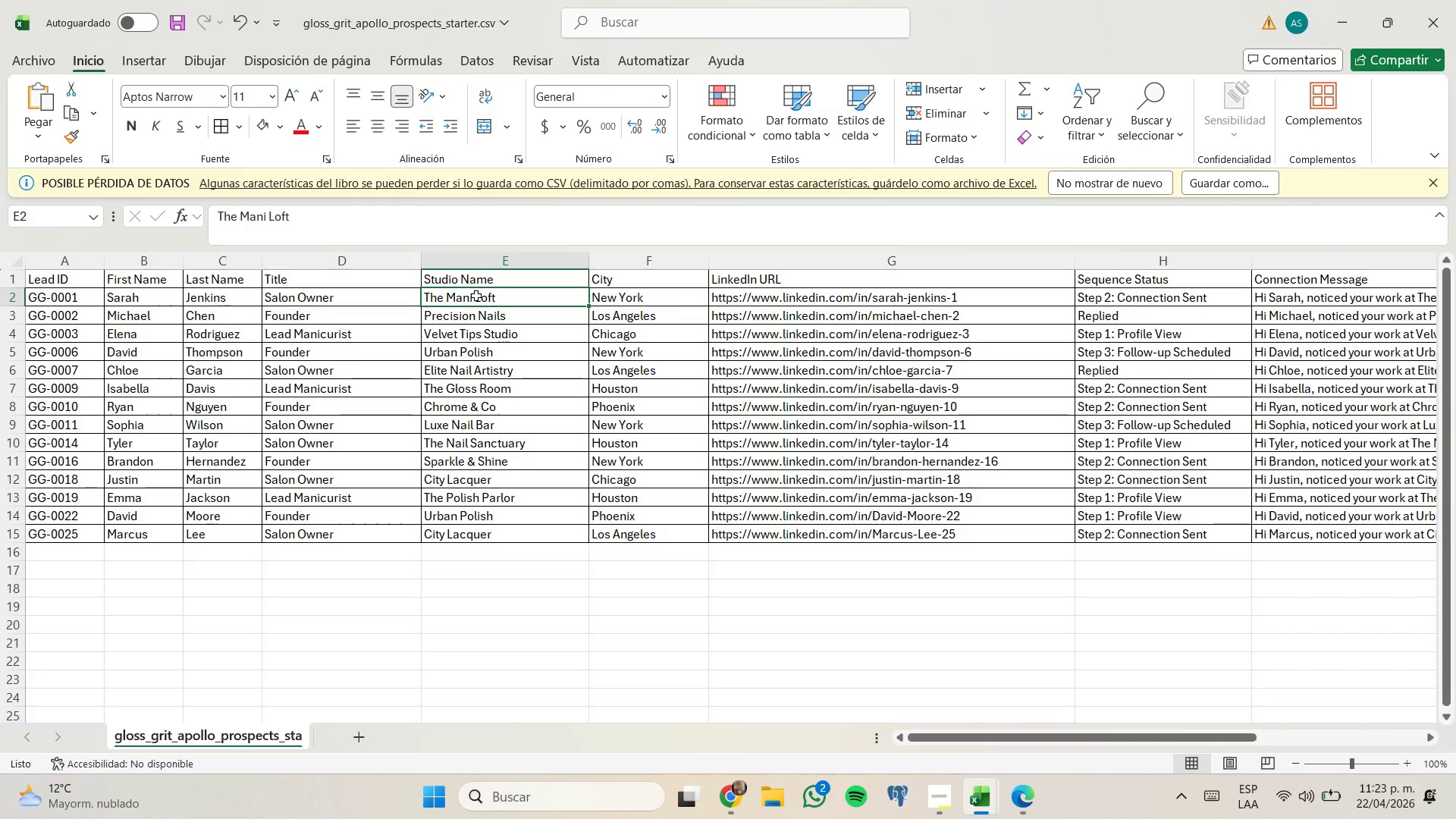 
key(Control+C)
 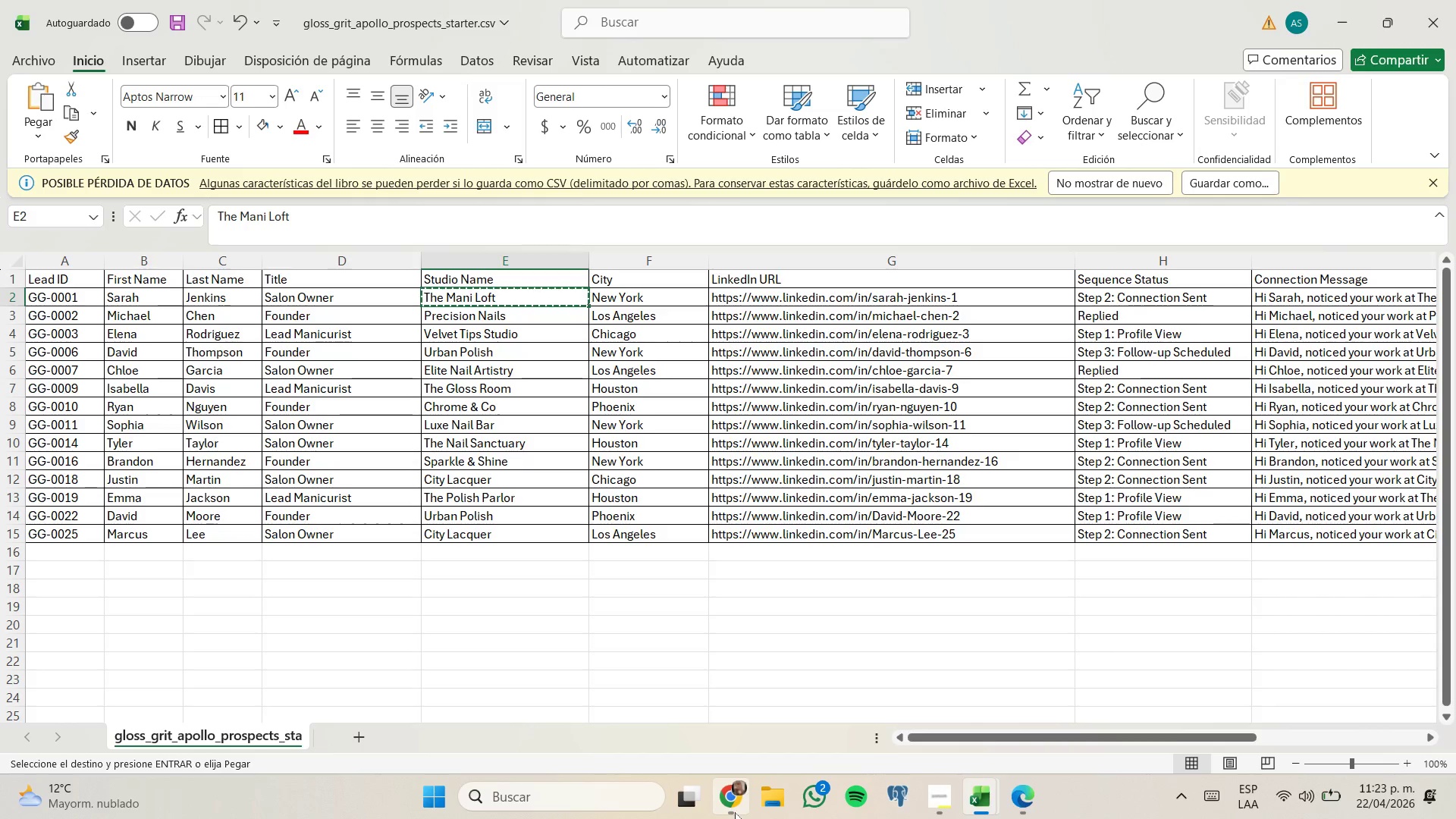 
left_click([723, 686])
 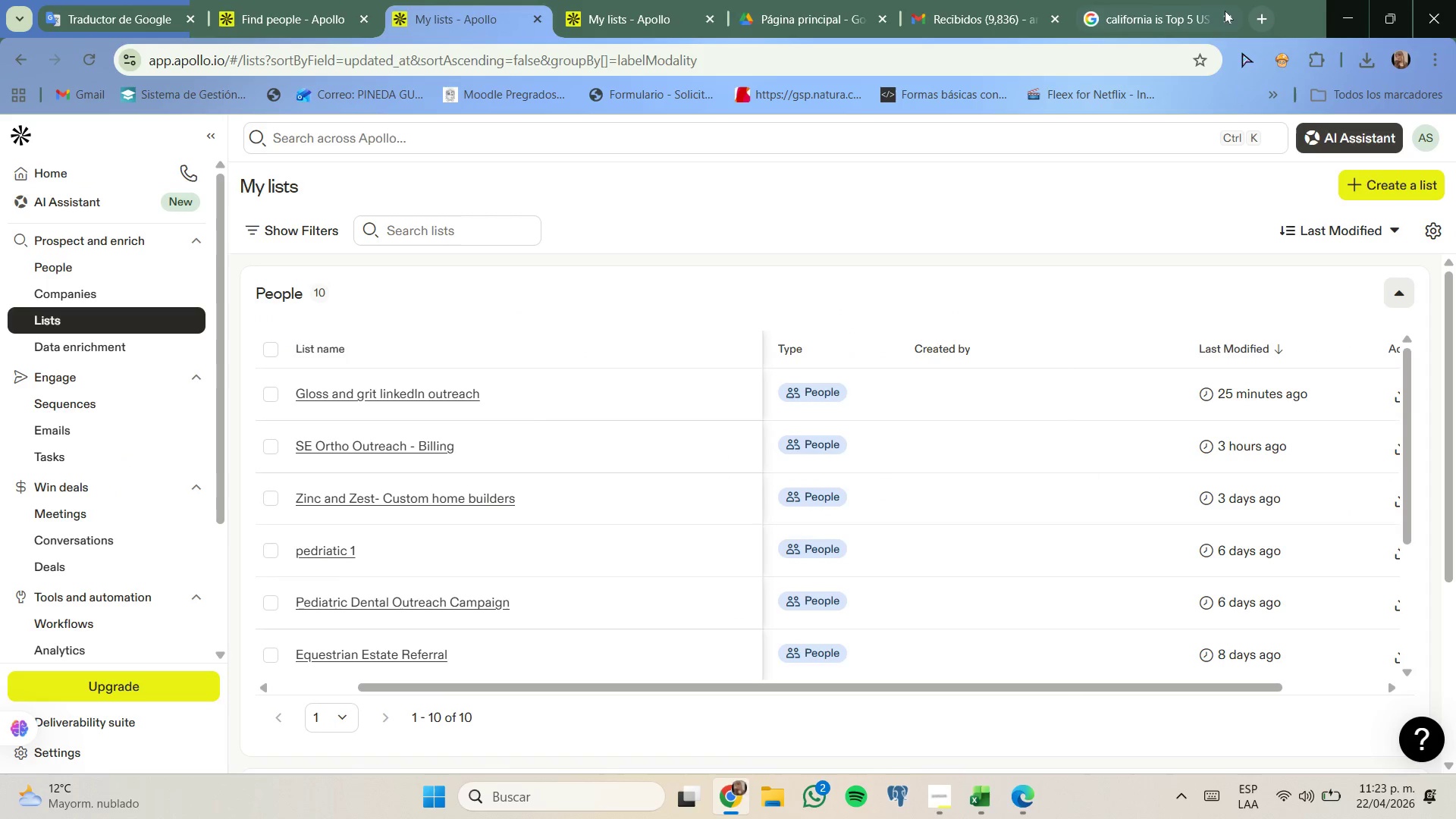 
left_click([1210, 5])
 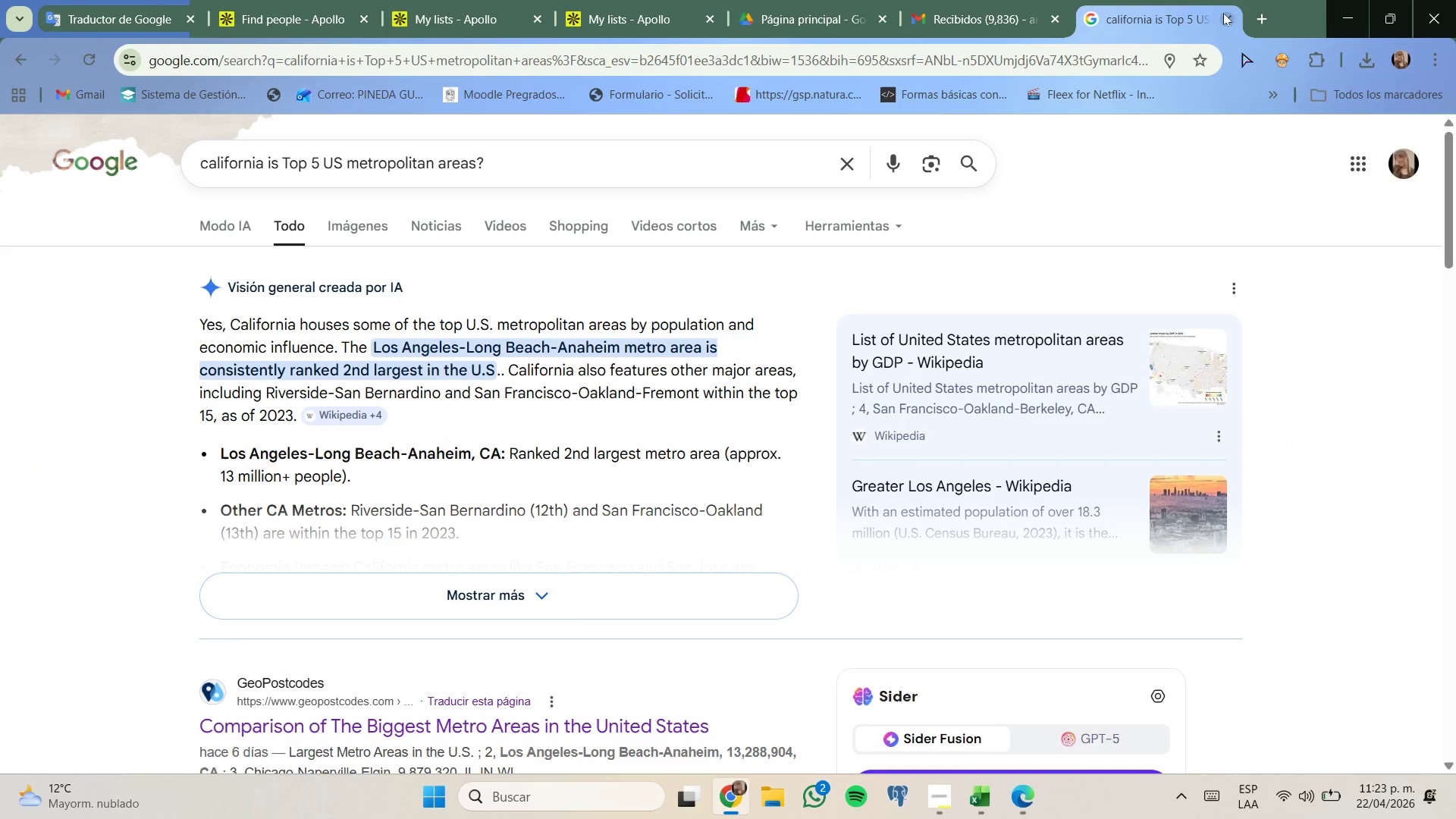 
left_click([1226, 14])
 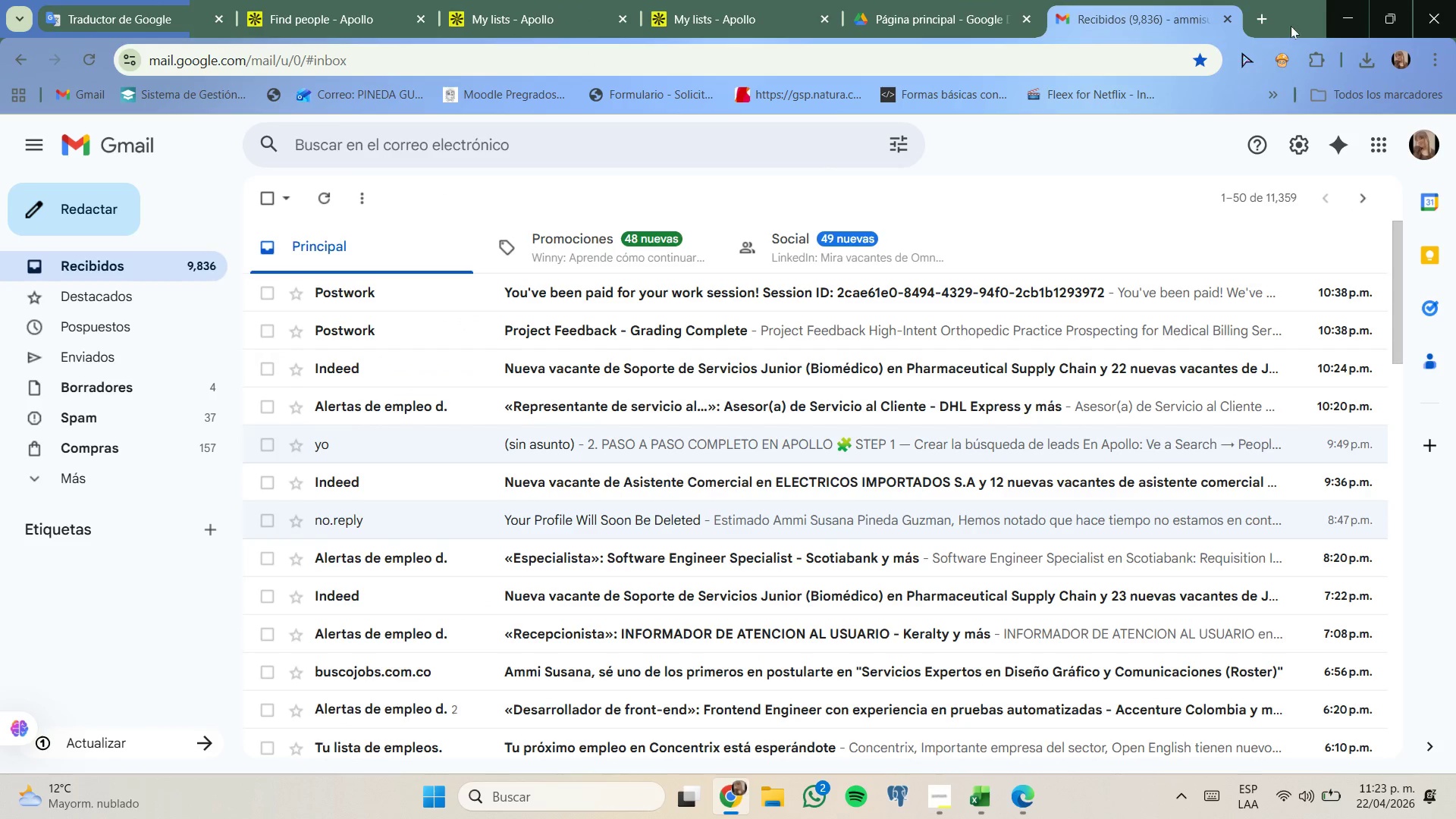 
left_click([1263, 19])
 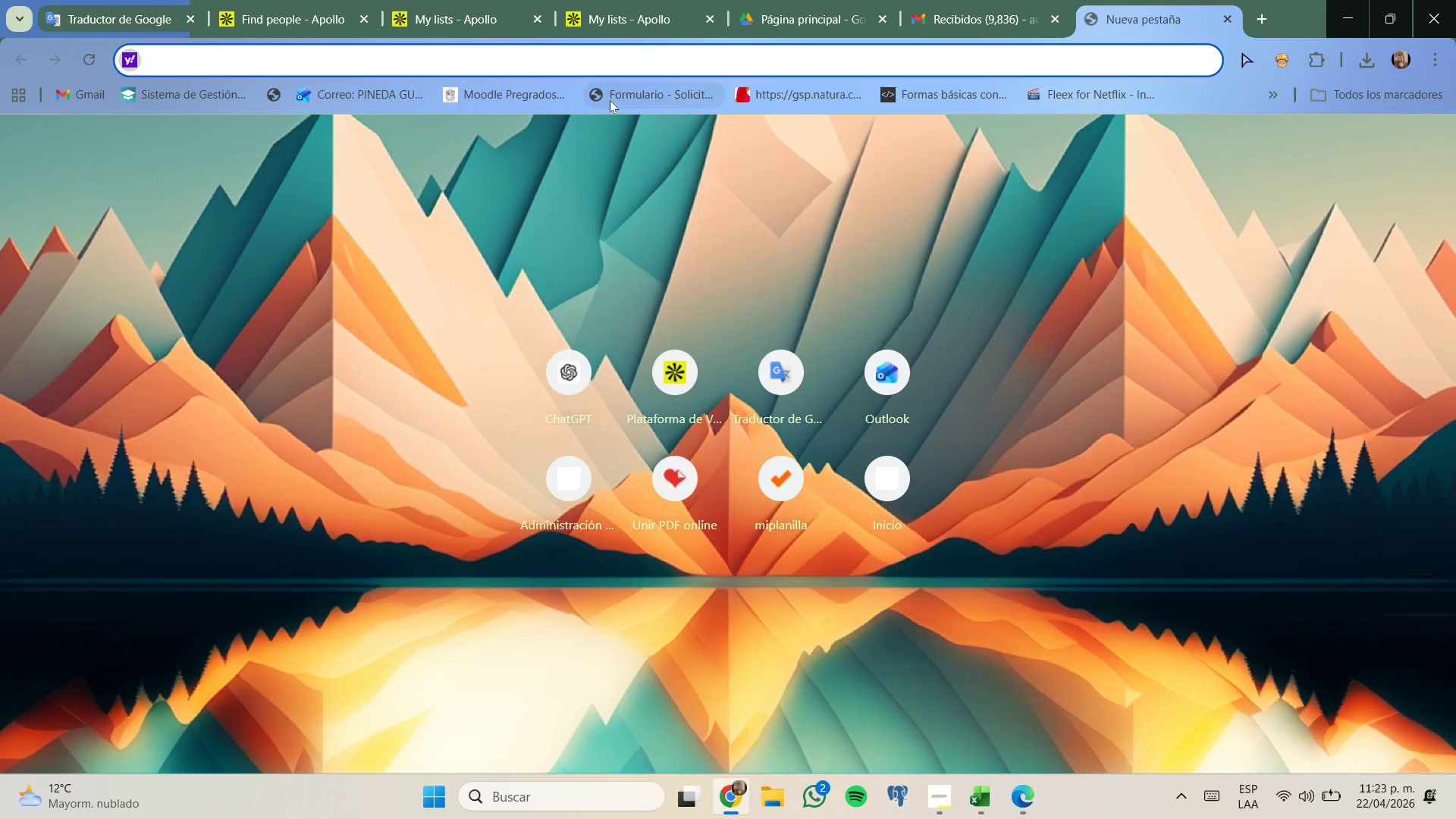 
key(G)
 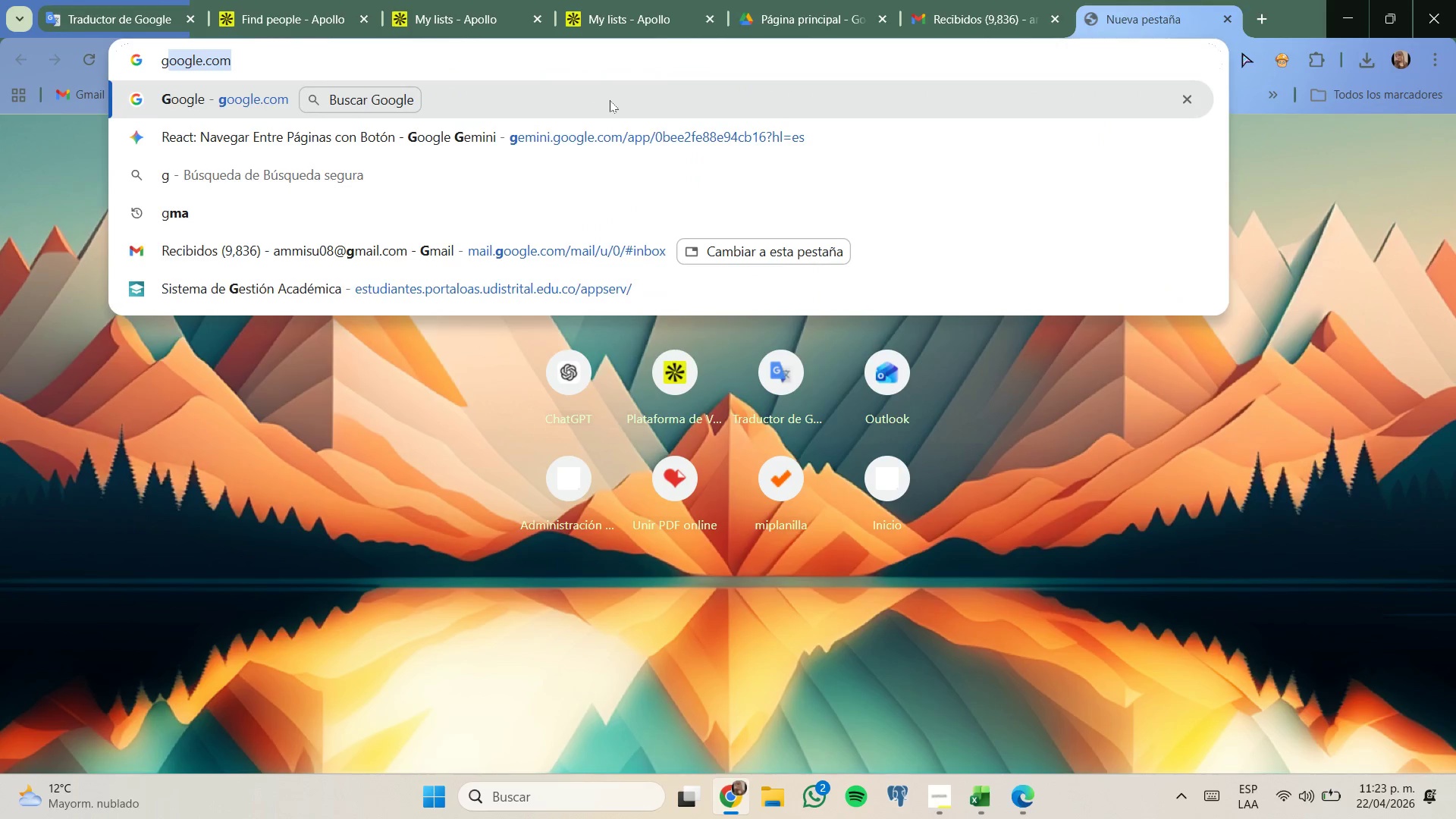 
key(Enter)
 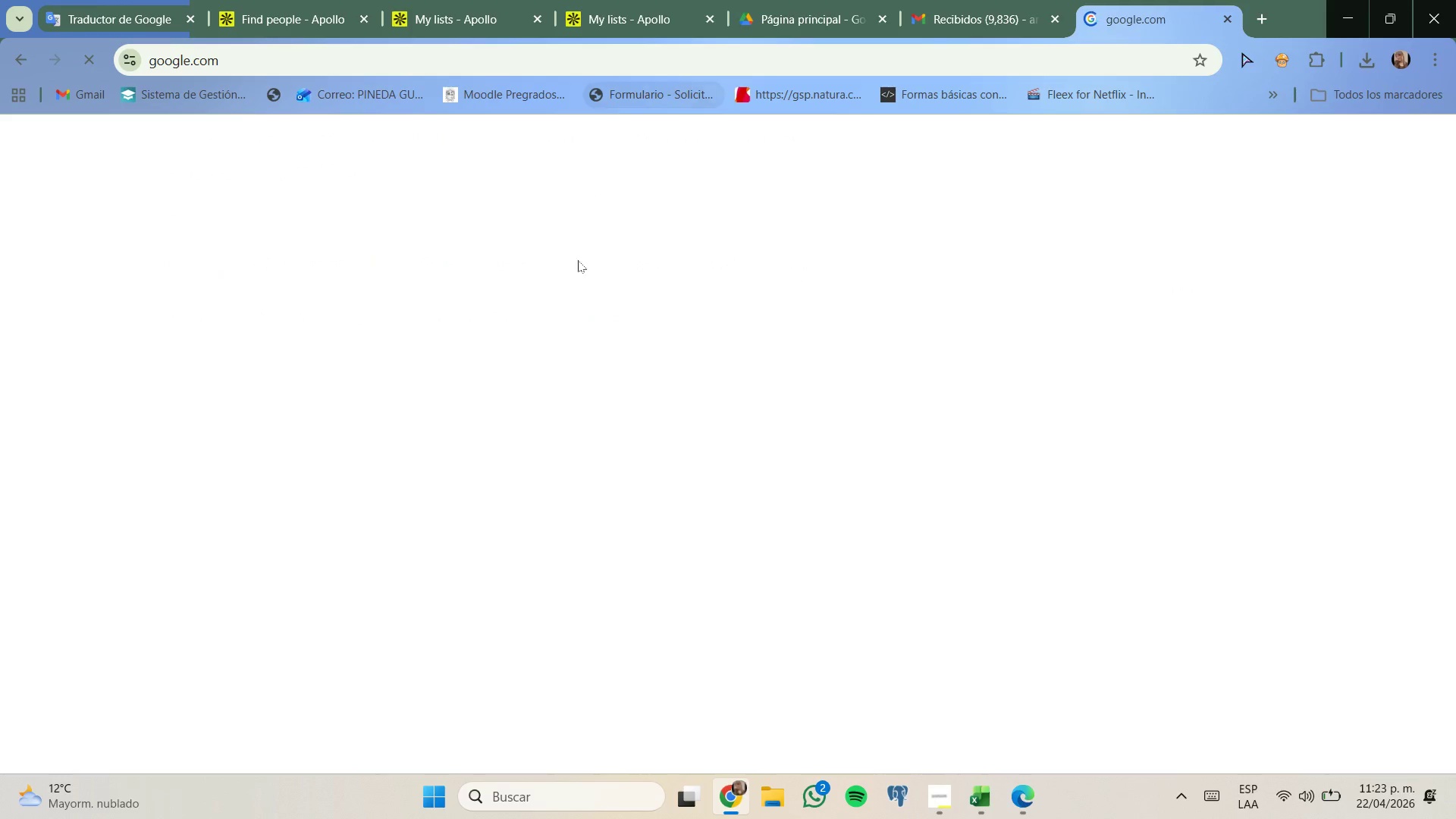 
mouse_move([469, 320])
 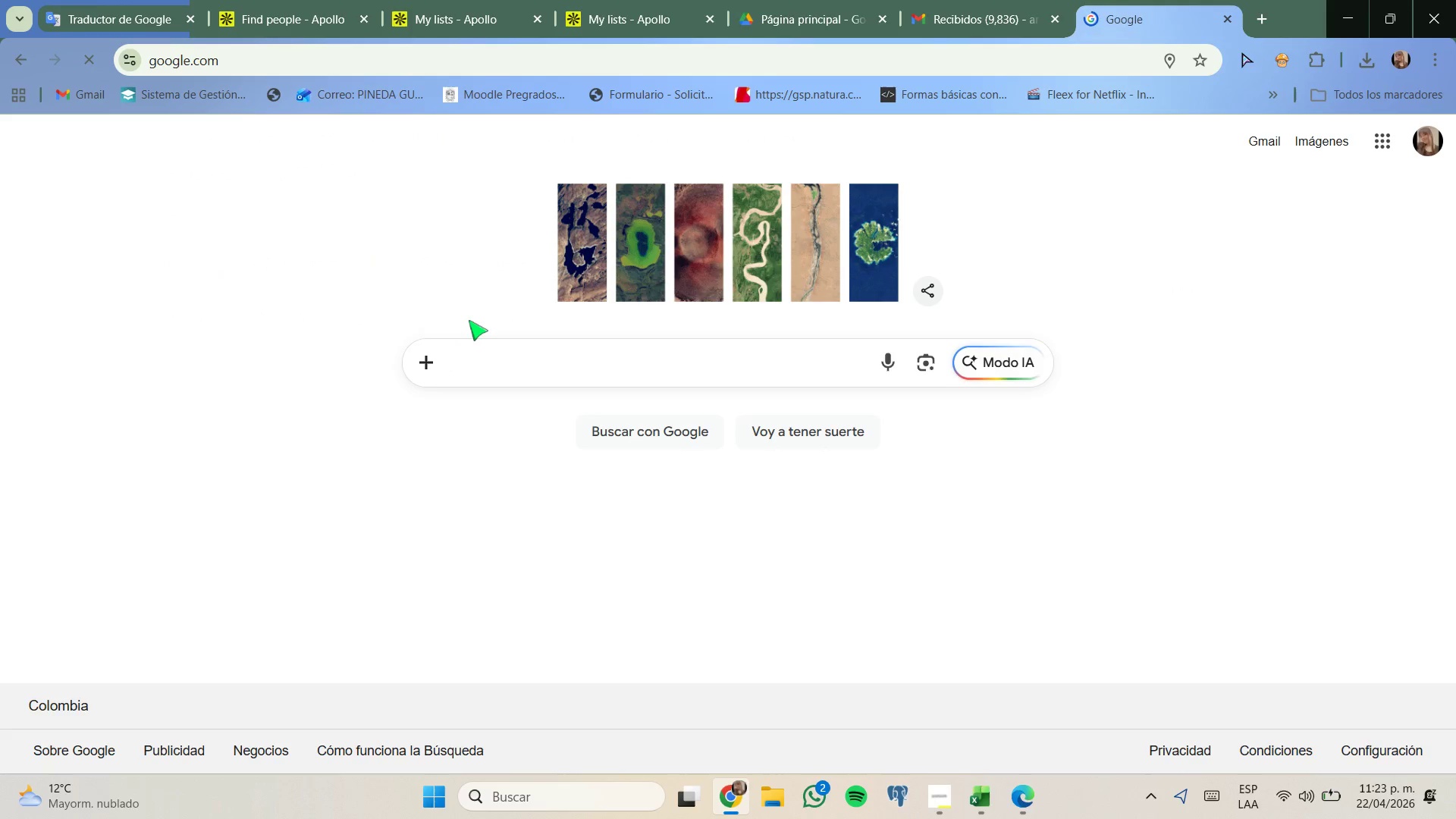 
key(Control+ControlLeft)
 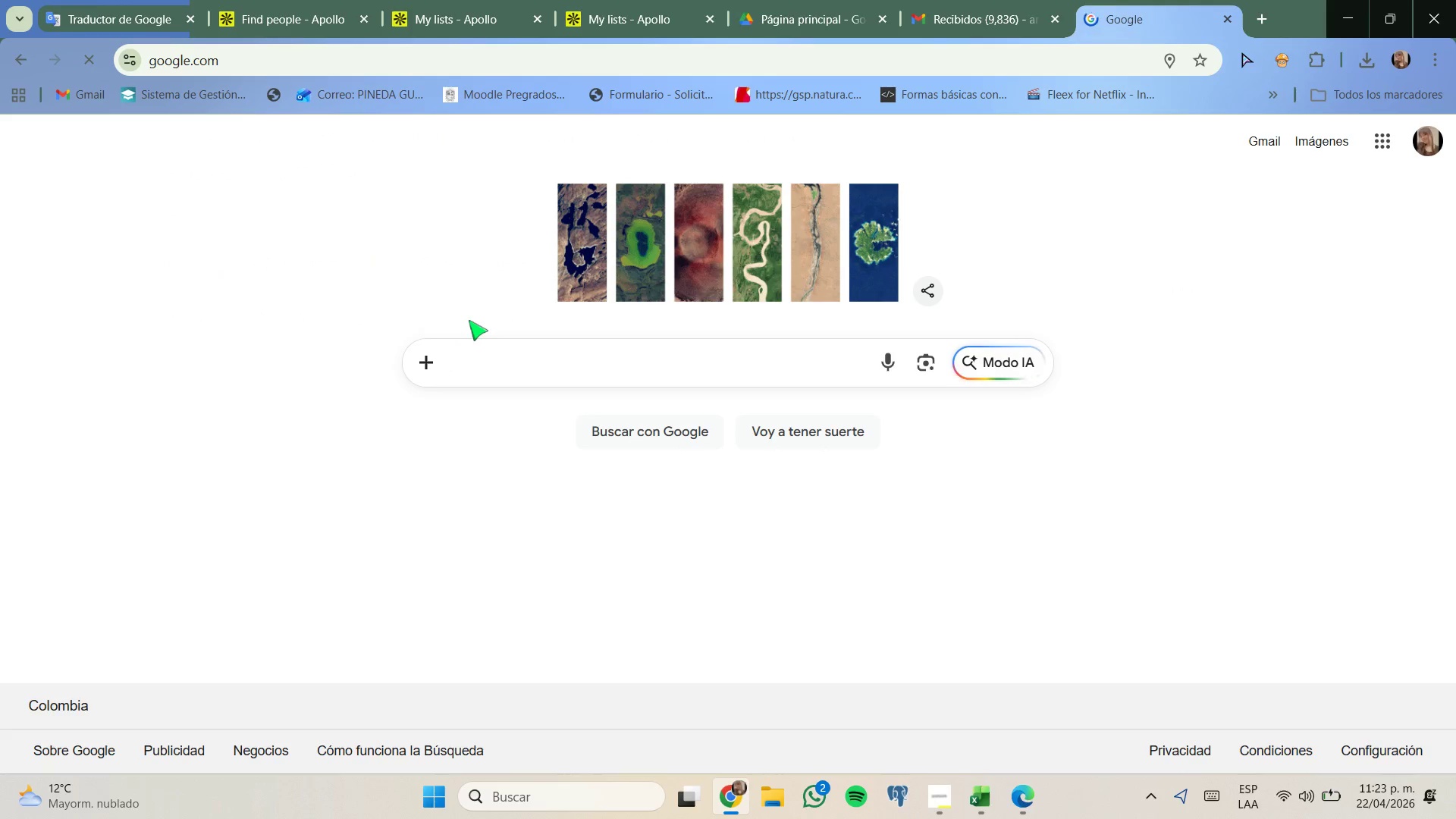 
key(Control+V)
 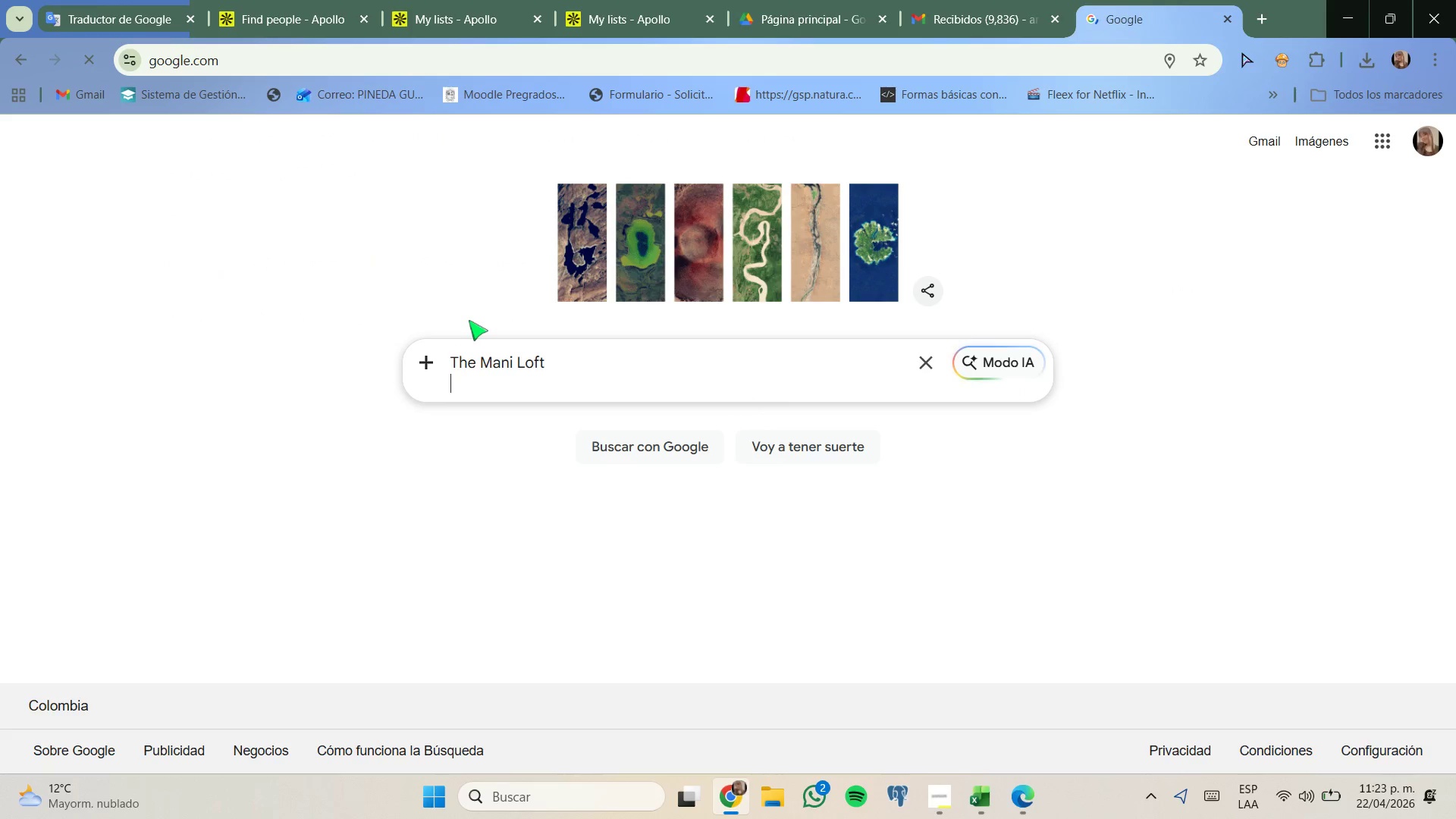 
key(Backspace)
 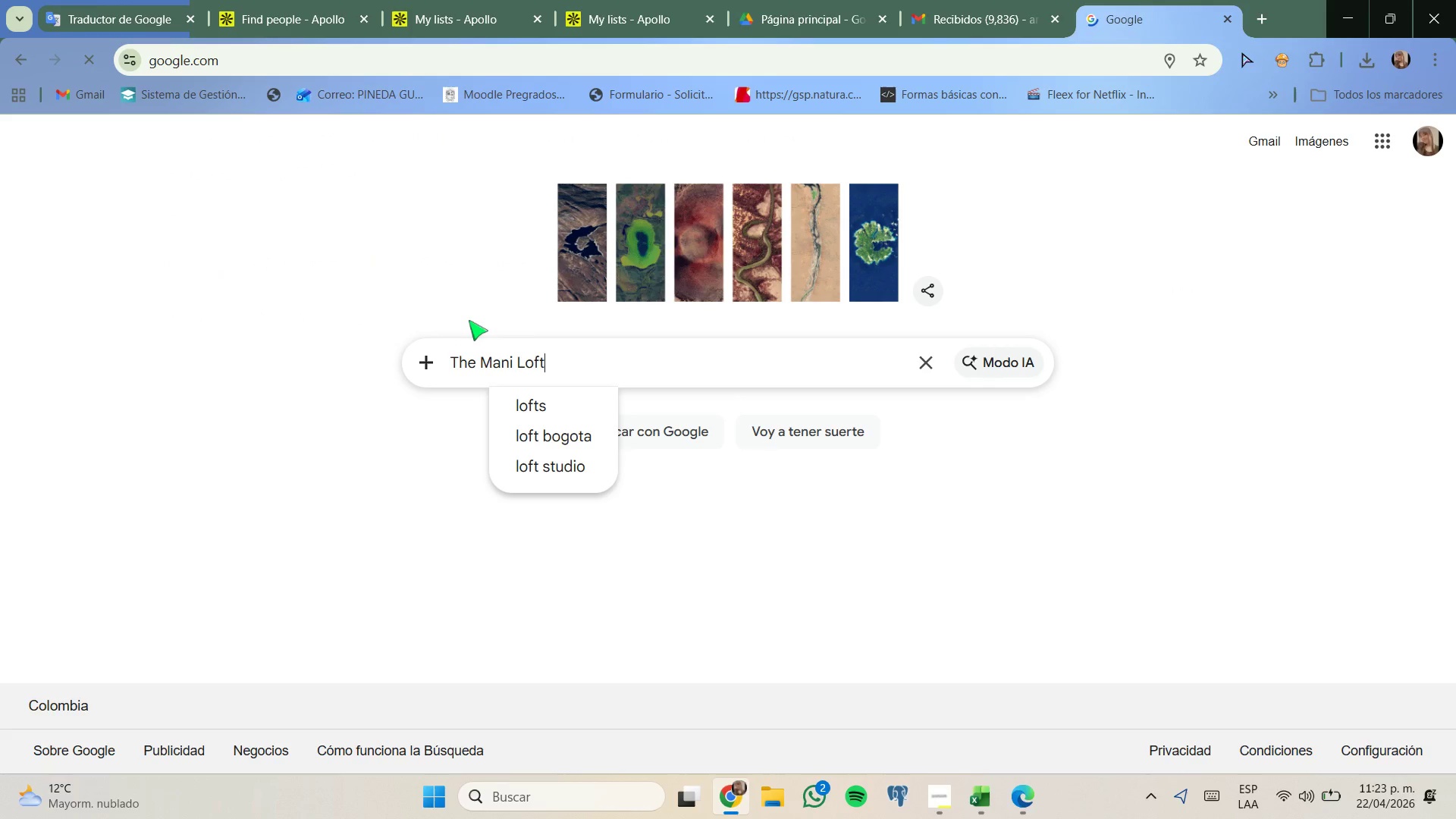 
key(Enter)
 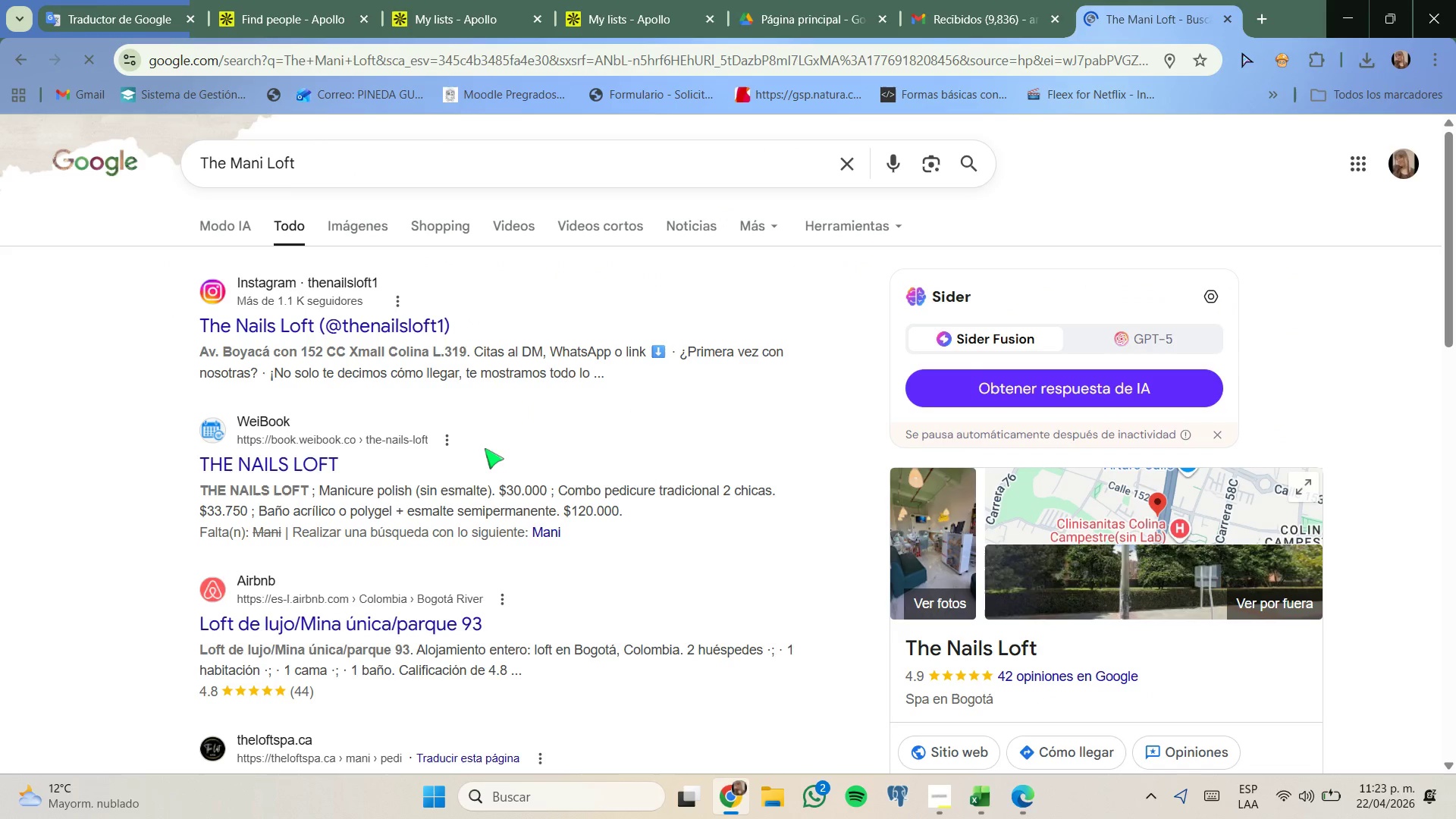 
left_click([309, 456])
 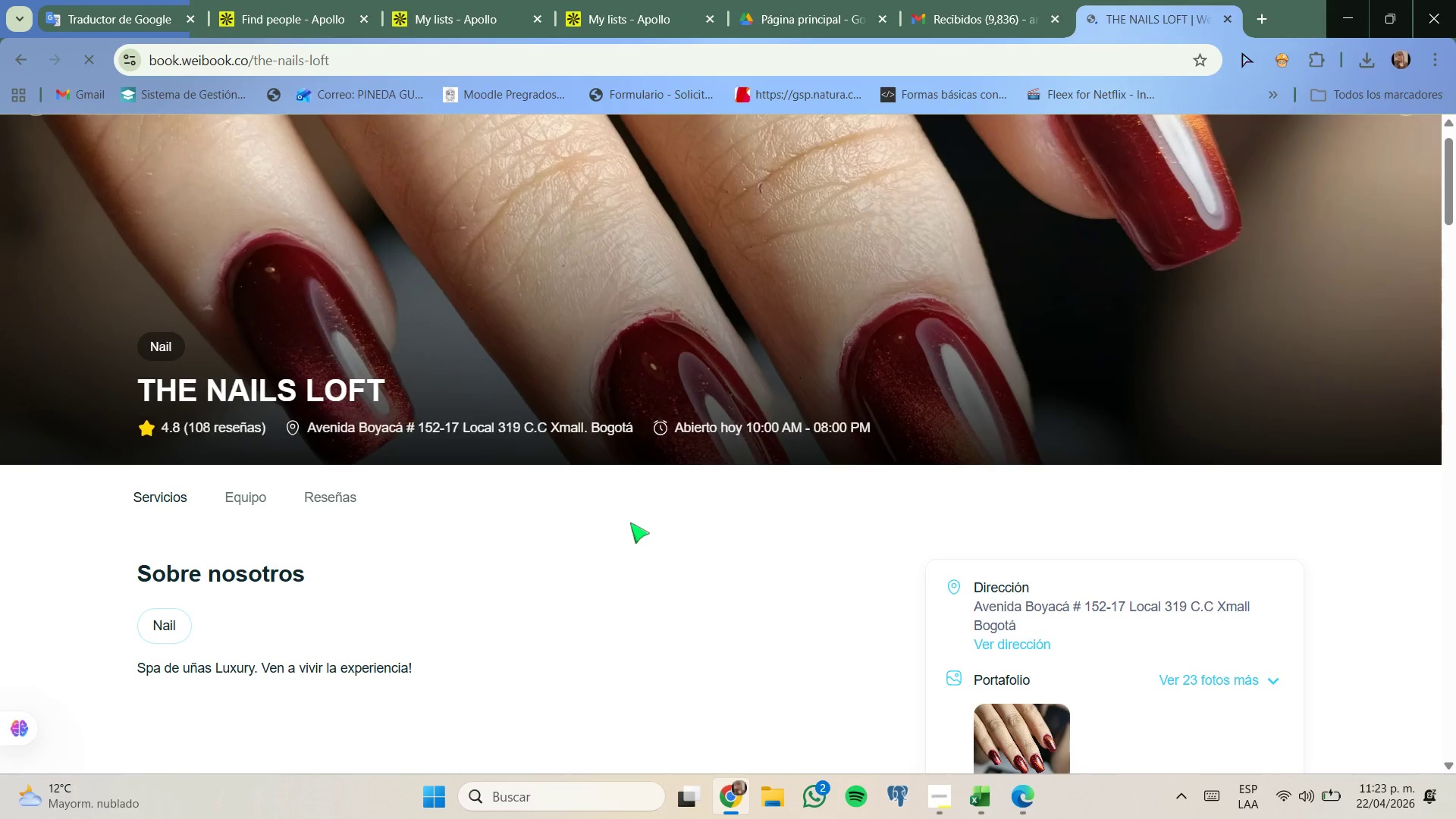 
wait(10.47)
 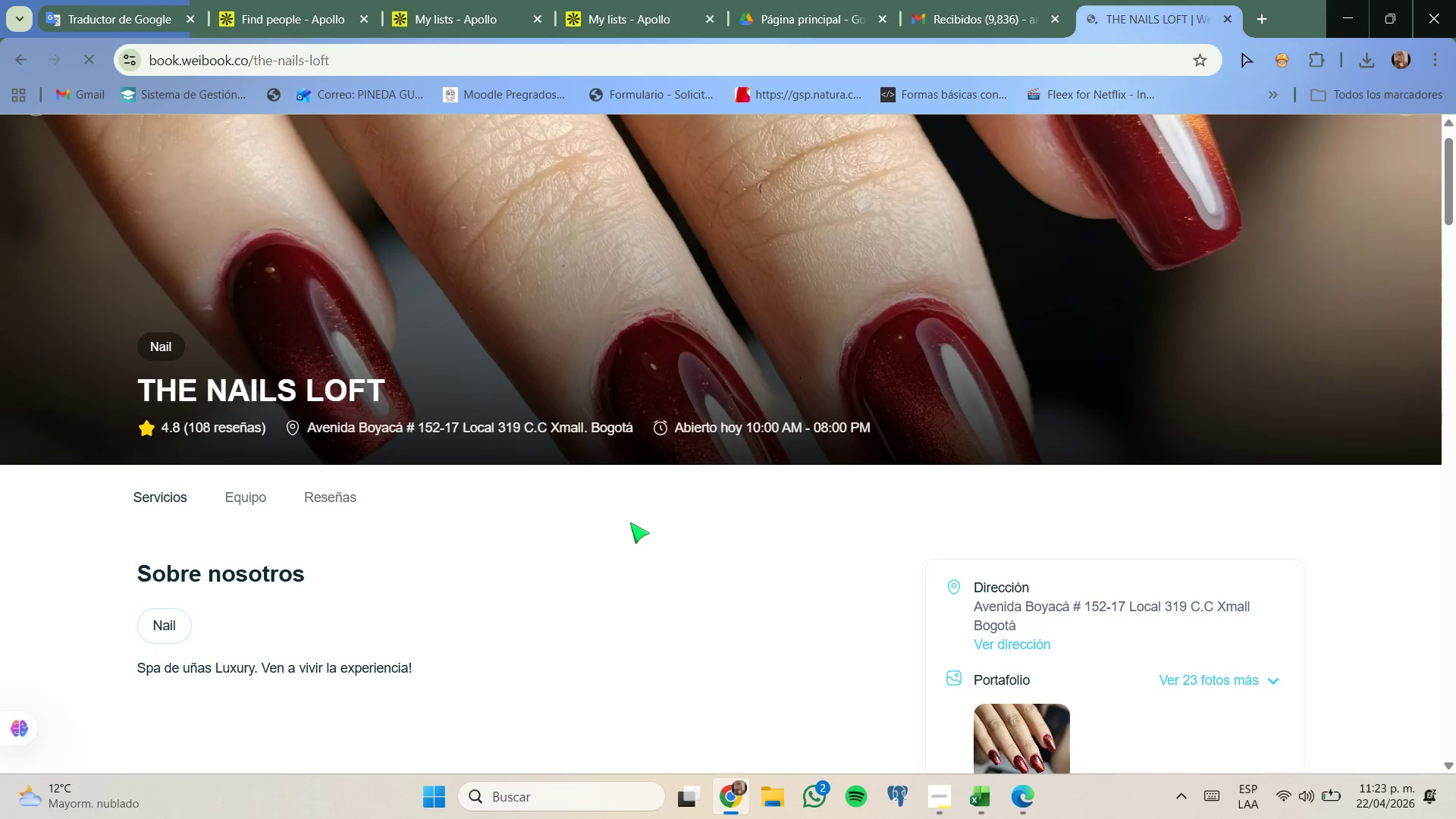 
left_click([11, 58])
 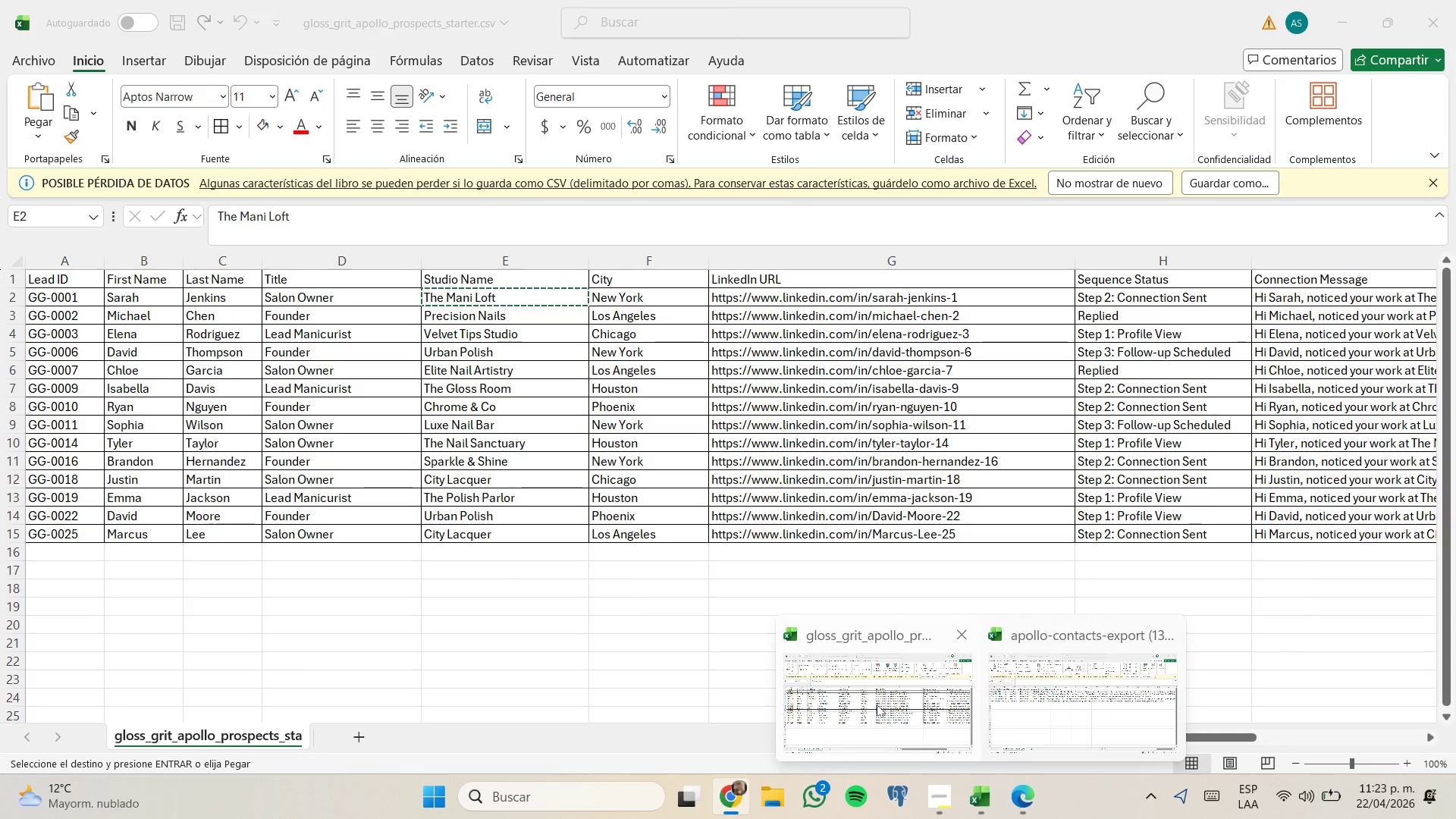 
wait(5.41)
 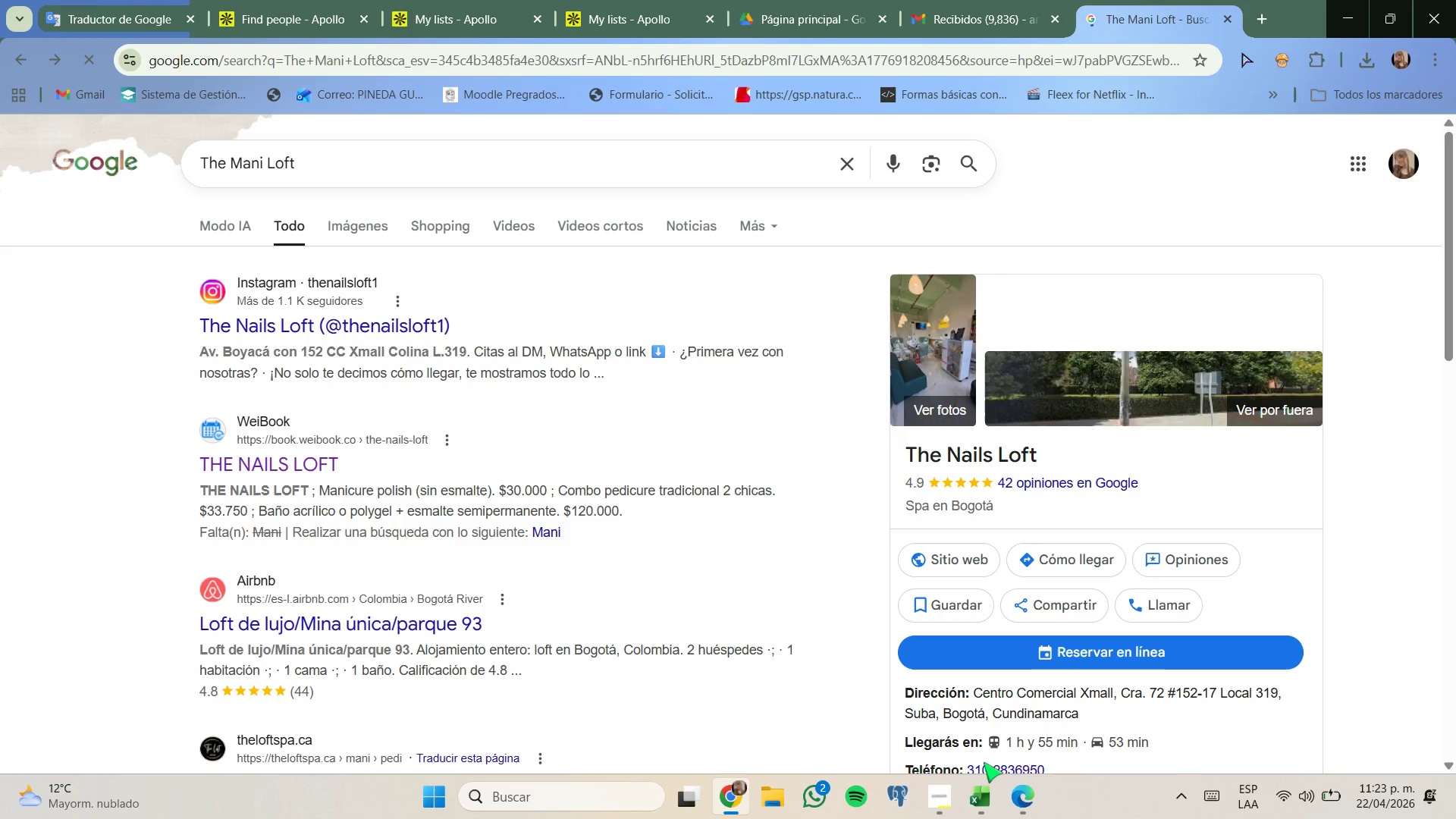 
left_click([400, 173])
 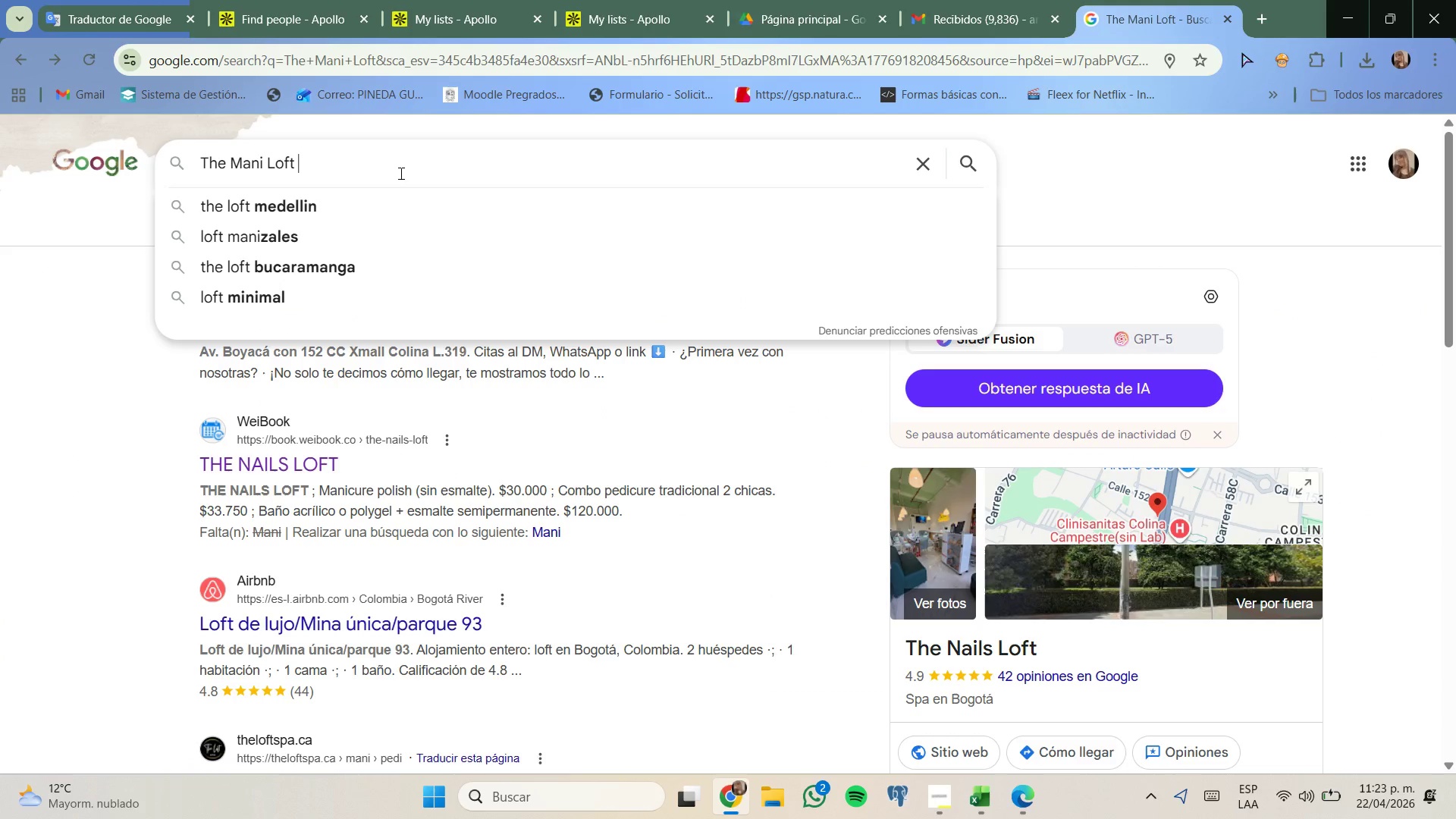 
type( ne )
 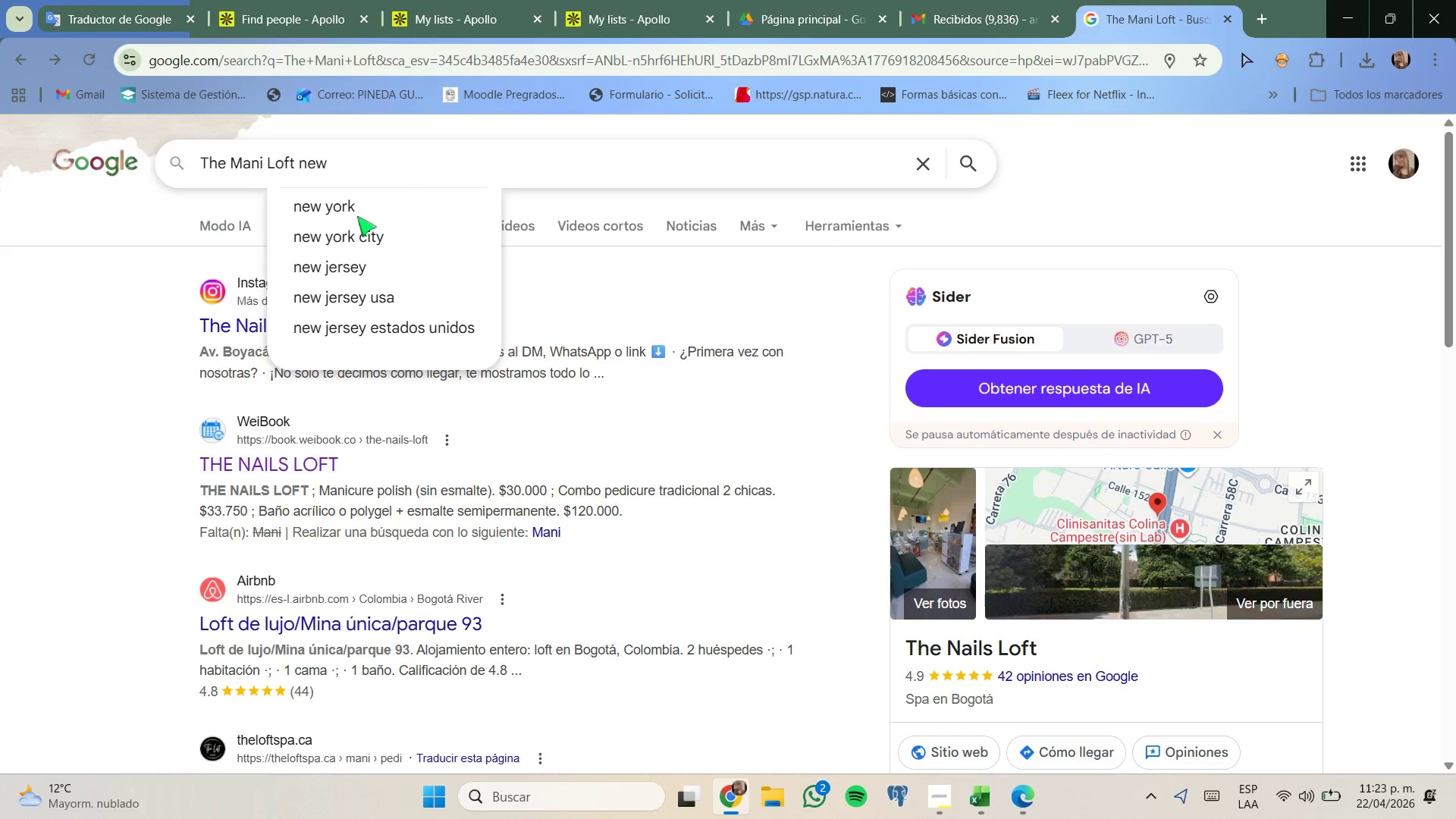 
left_click([357, 215])
 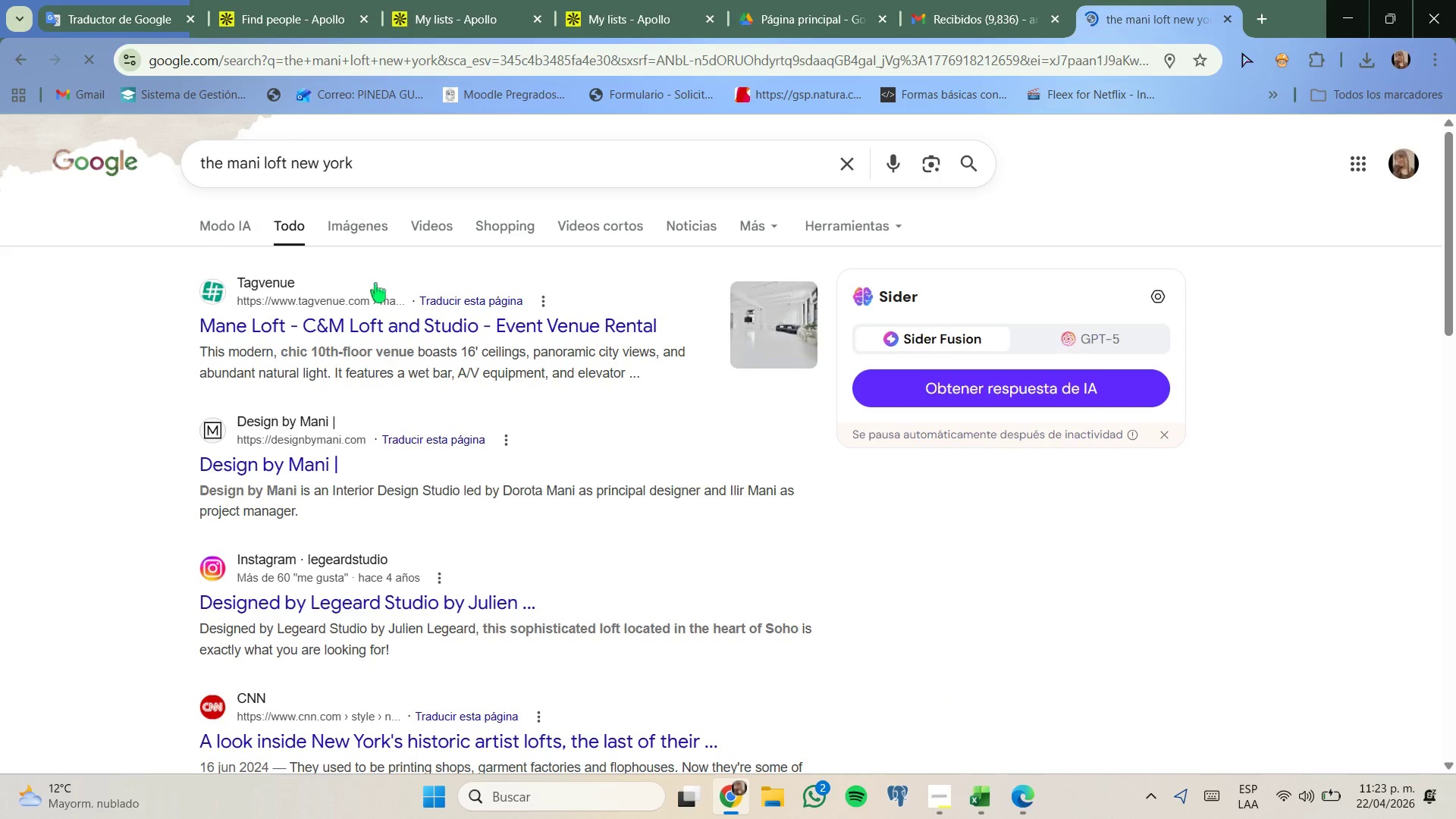 
left_click([396, 325])
 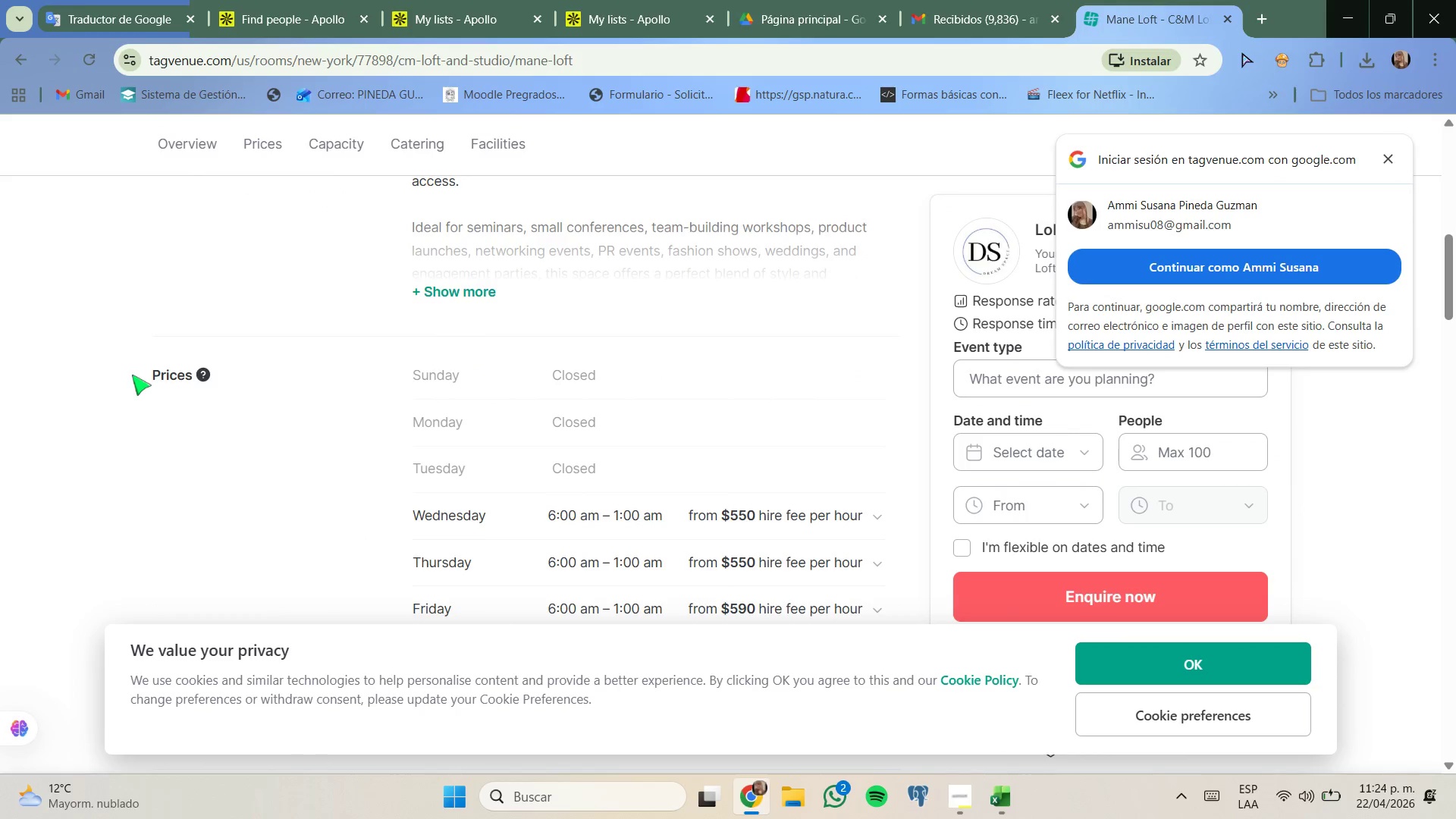 
wait(13.0)
 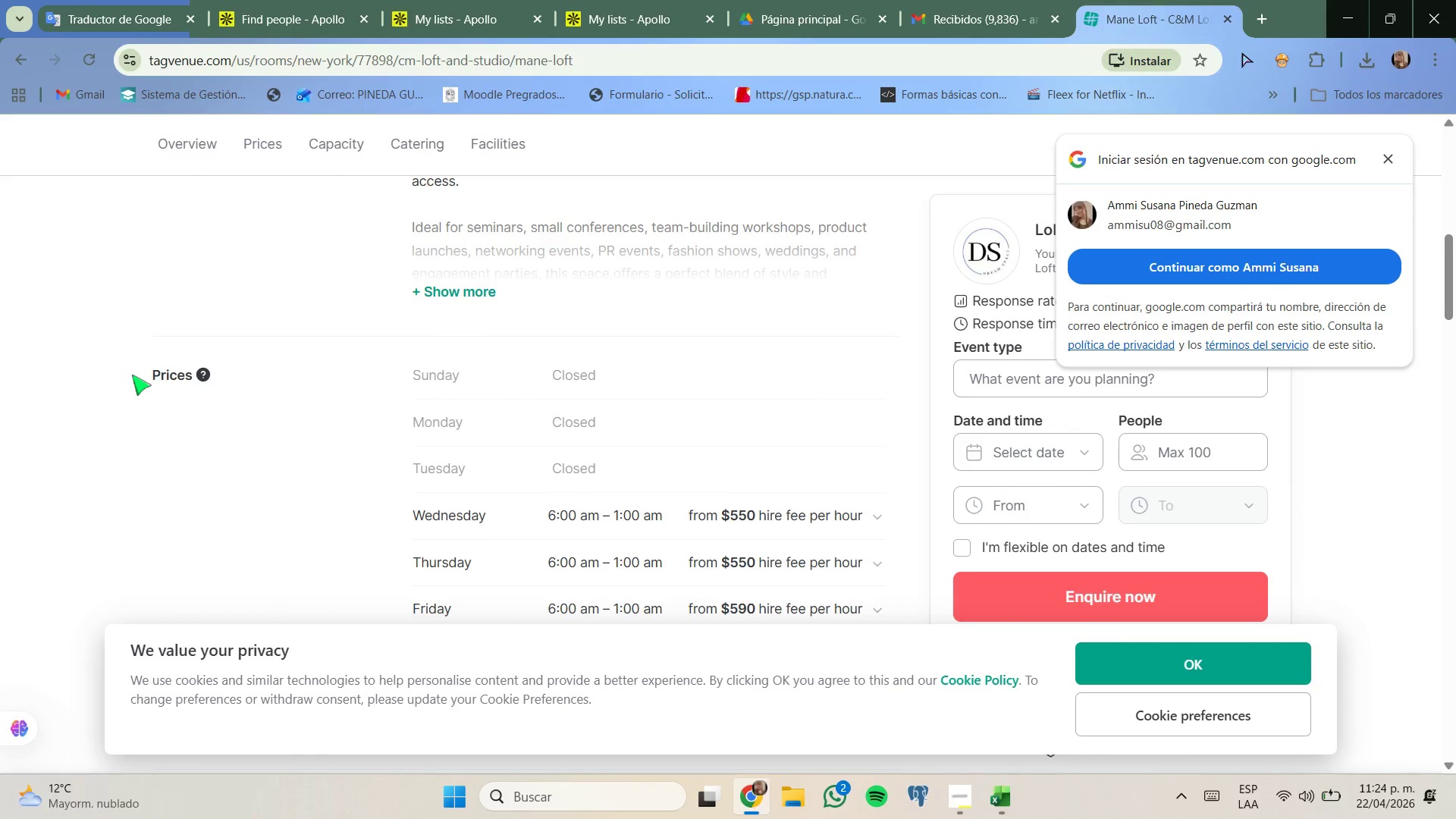 
left_click([28, 54])
 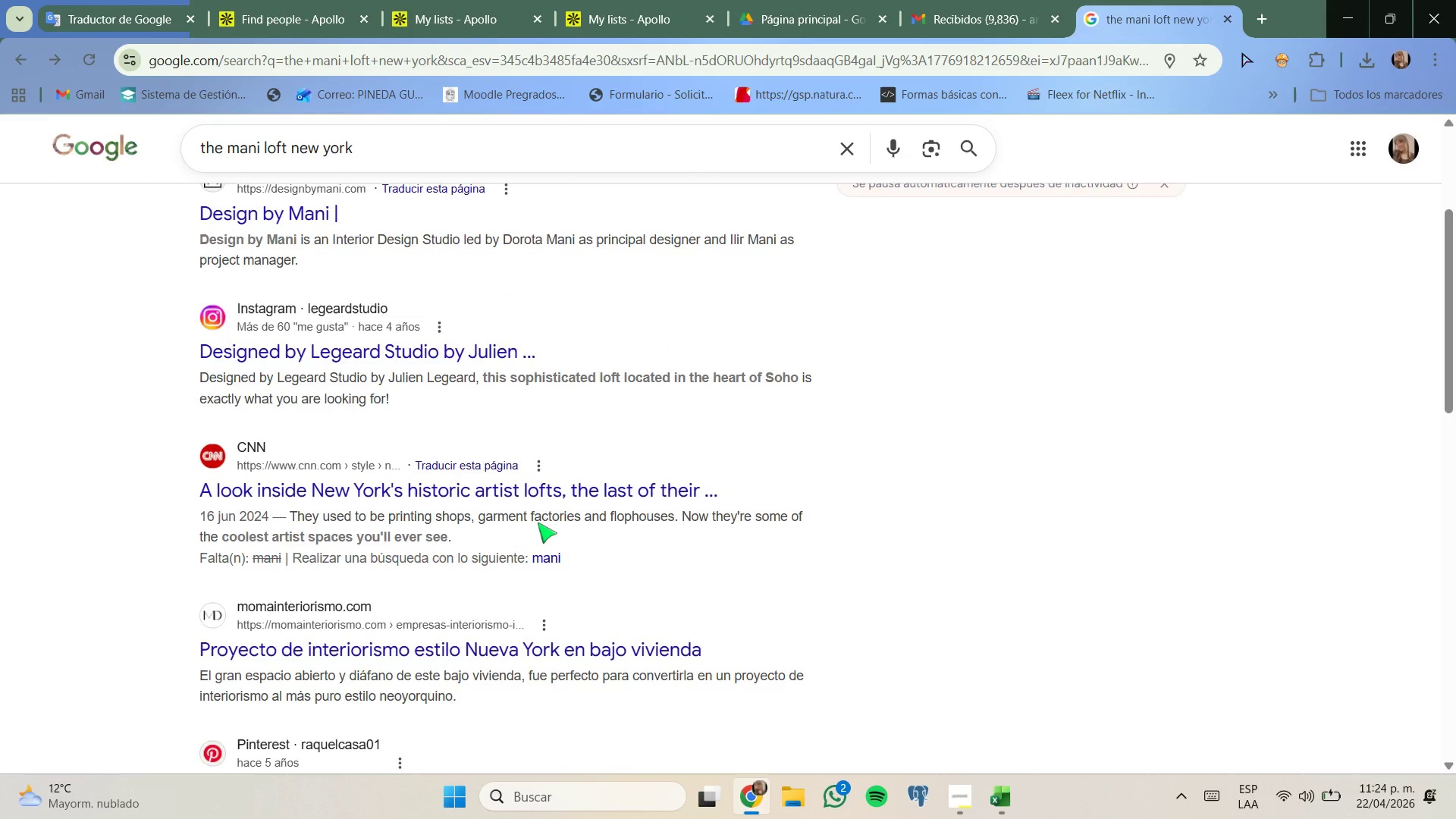 
wait(9.31)
 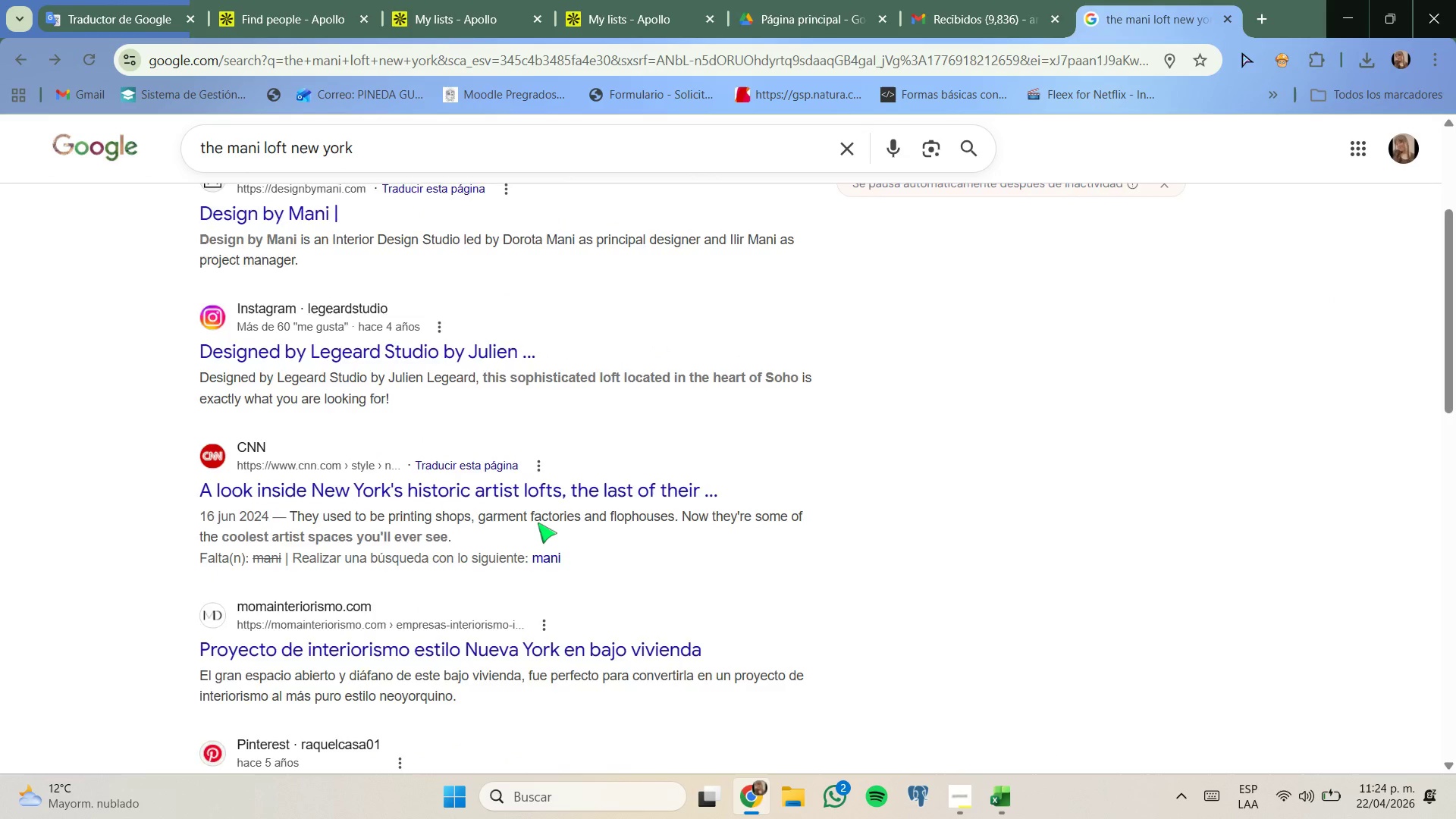 
left_click([928, 648])
 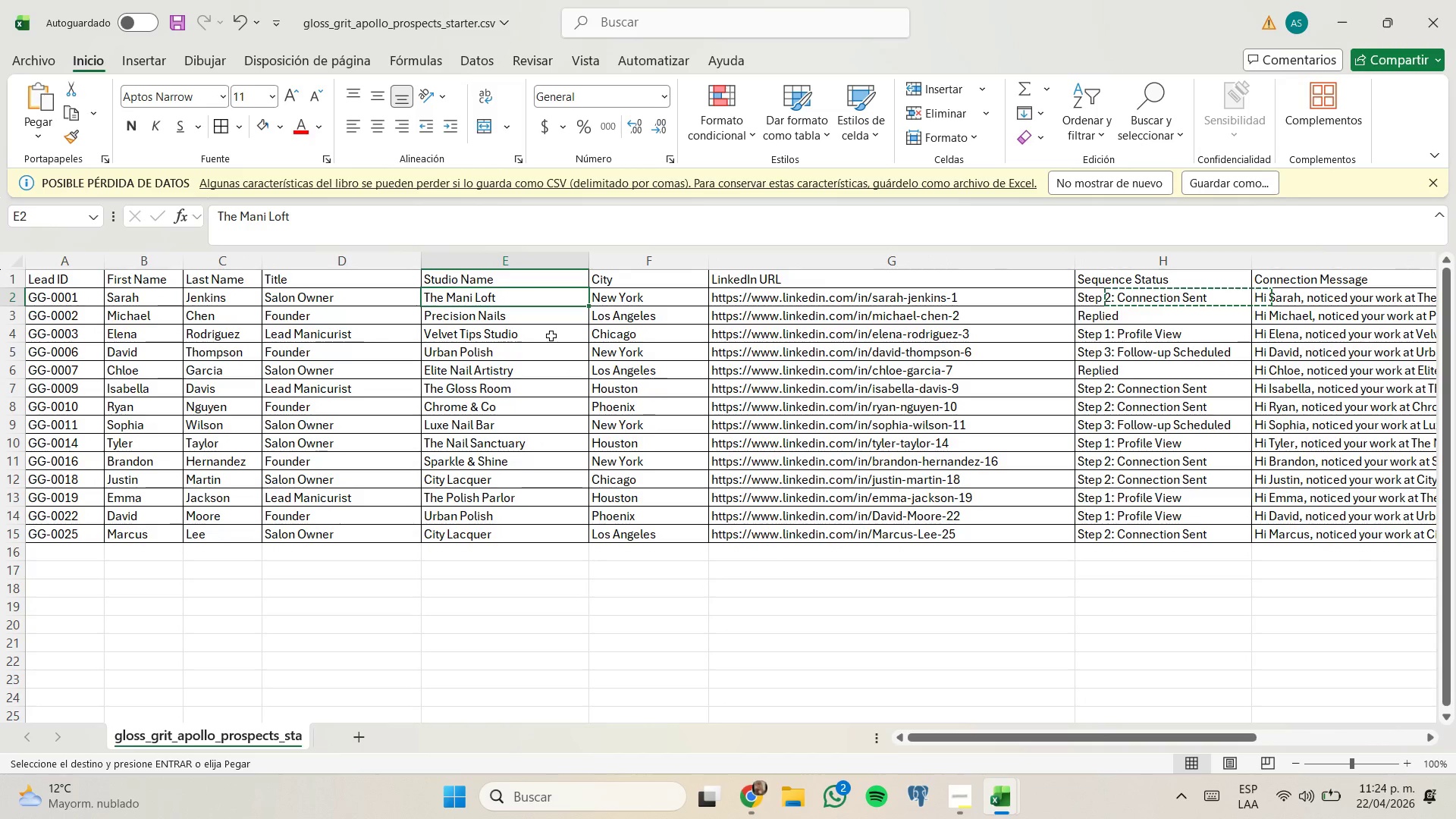 
wait(6.8)
 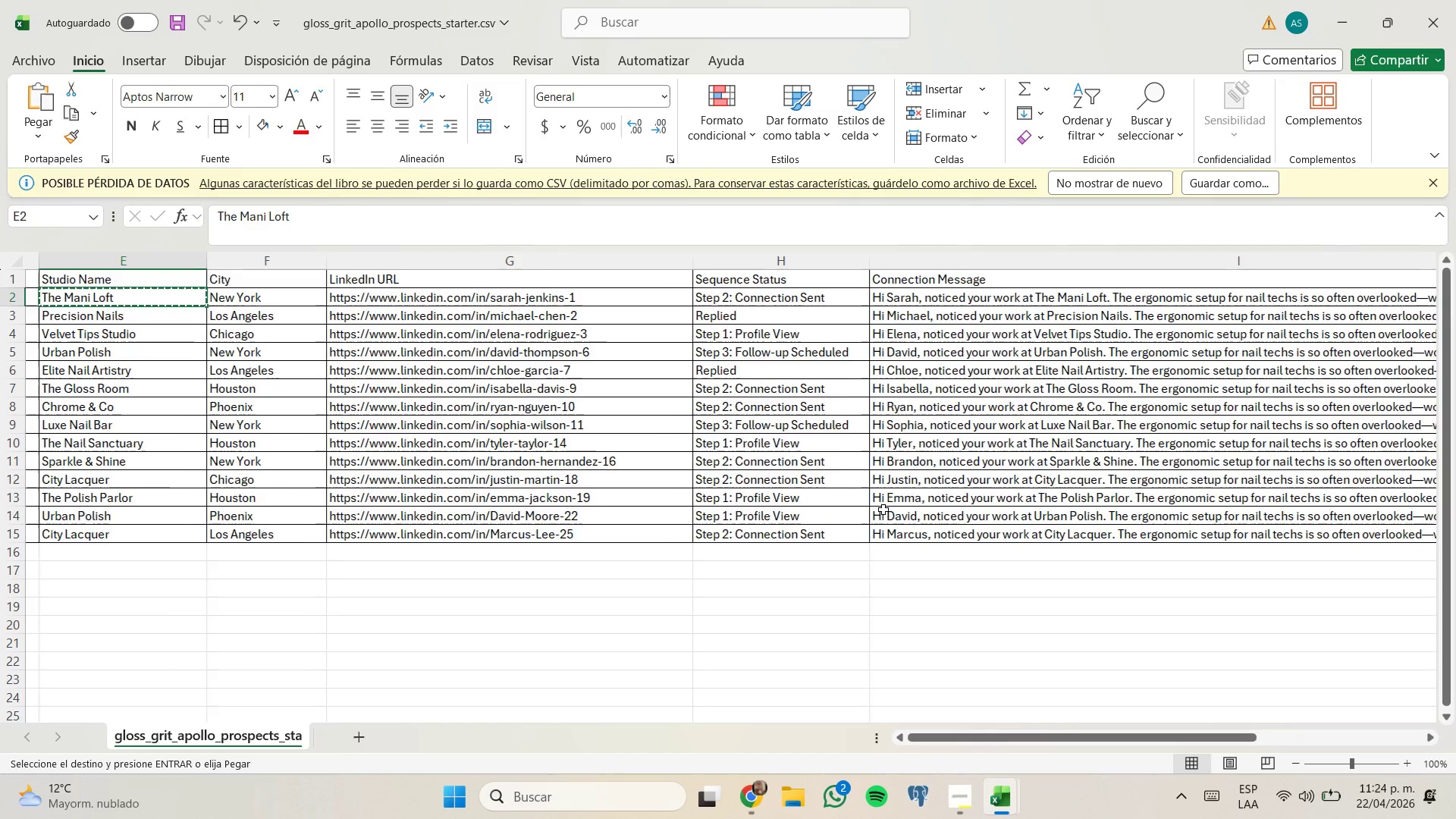 
left_click([579, 313])
 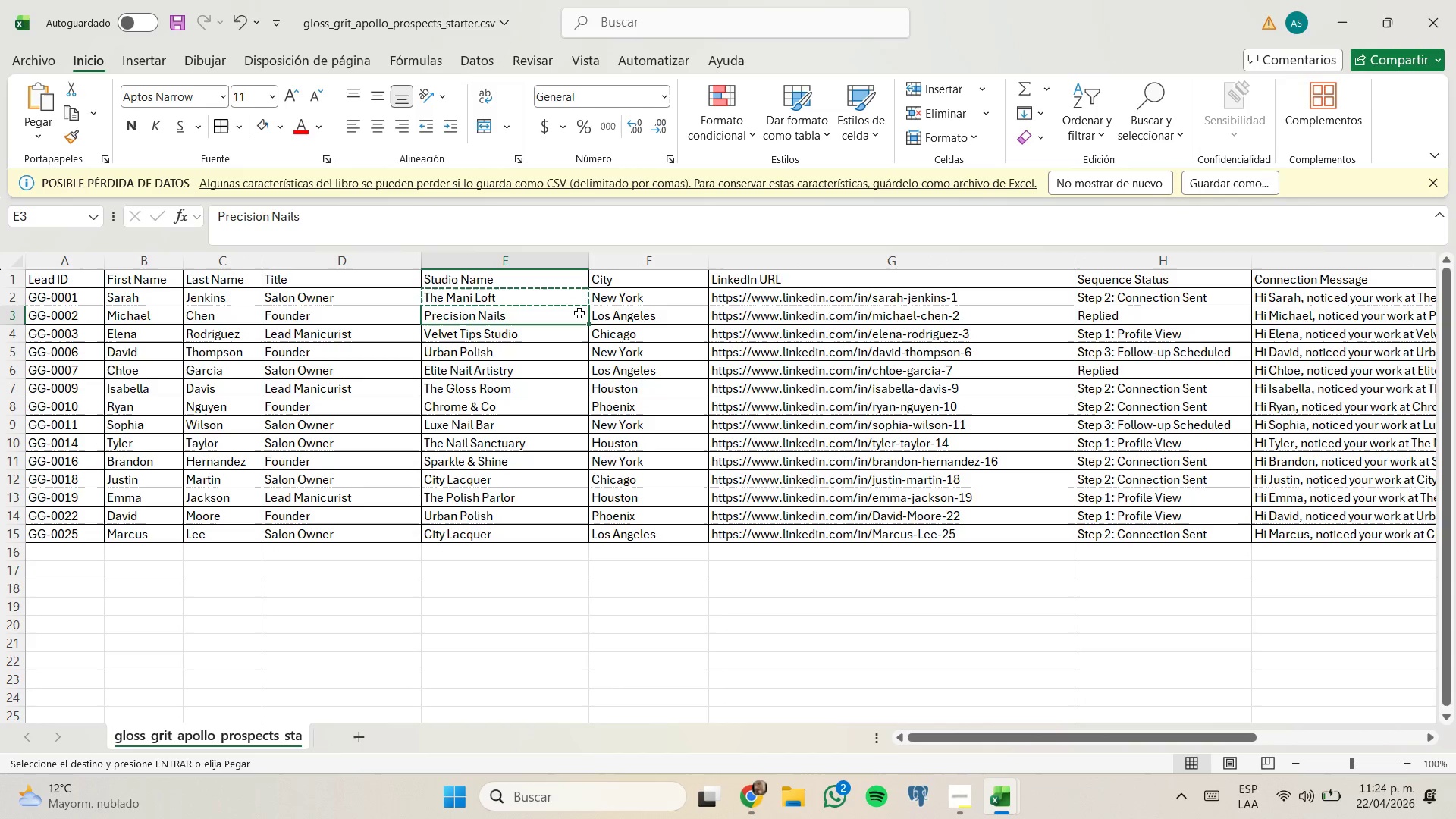 
key(Control+C)
 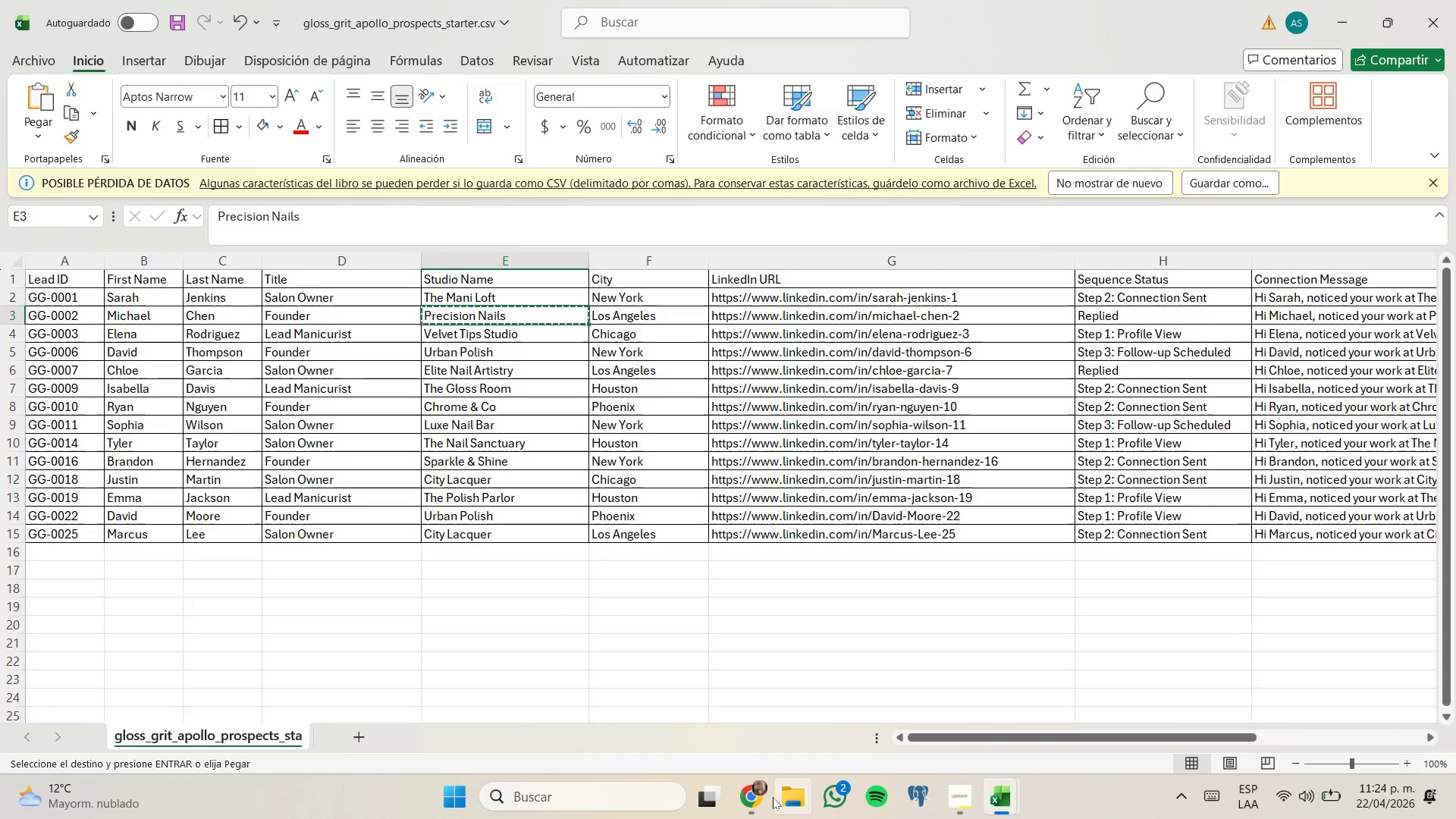 
left_click([764, 797])
 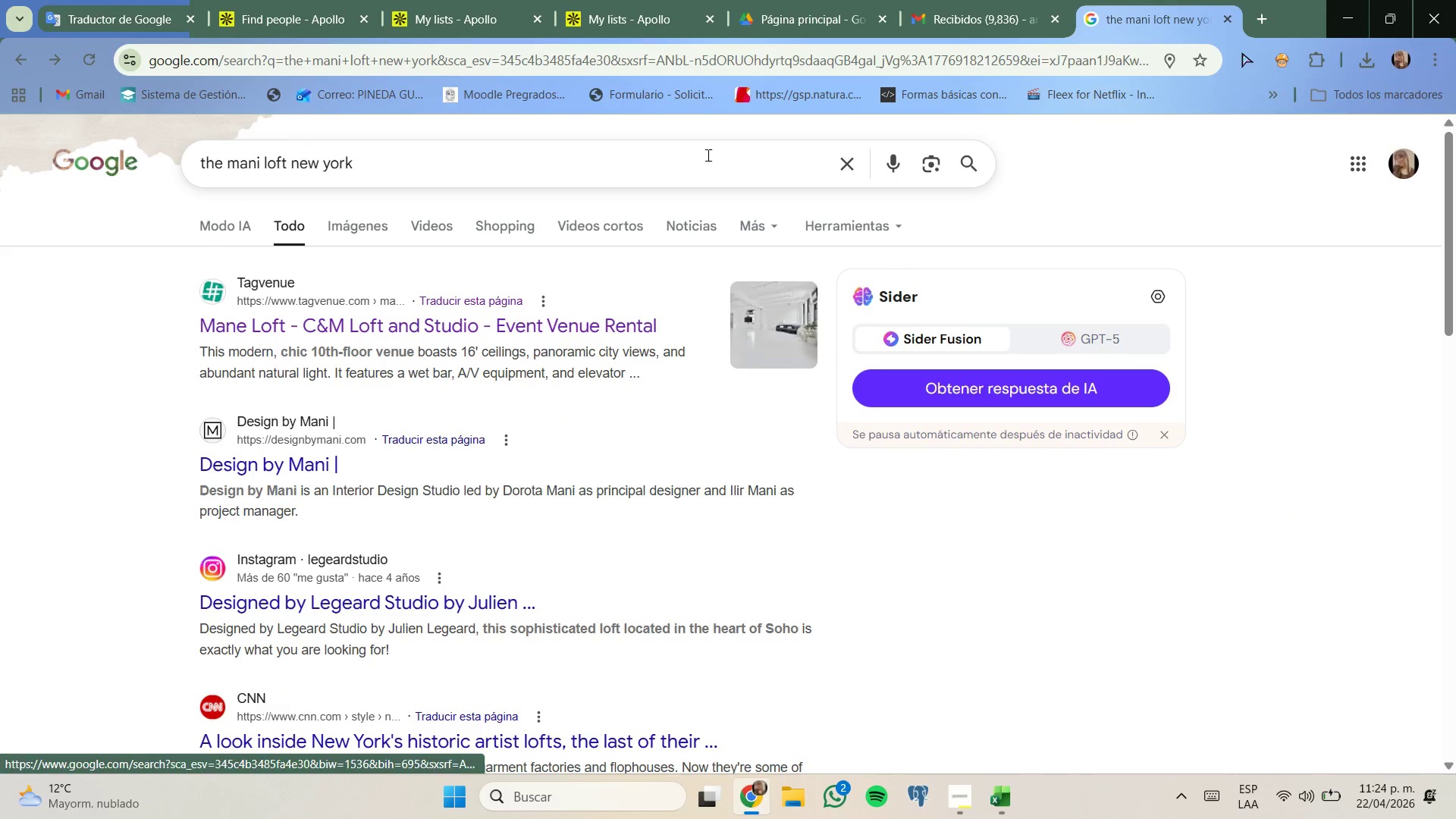 
left_click([848, 165])
 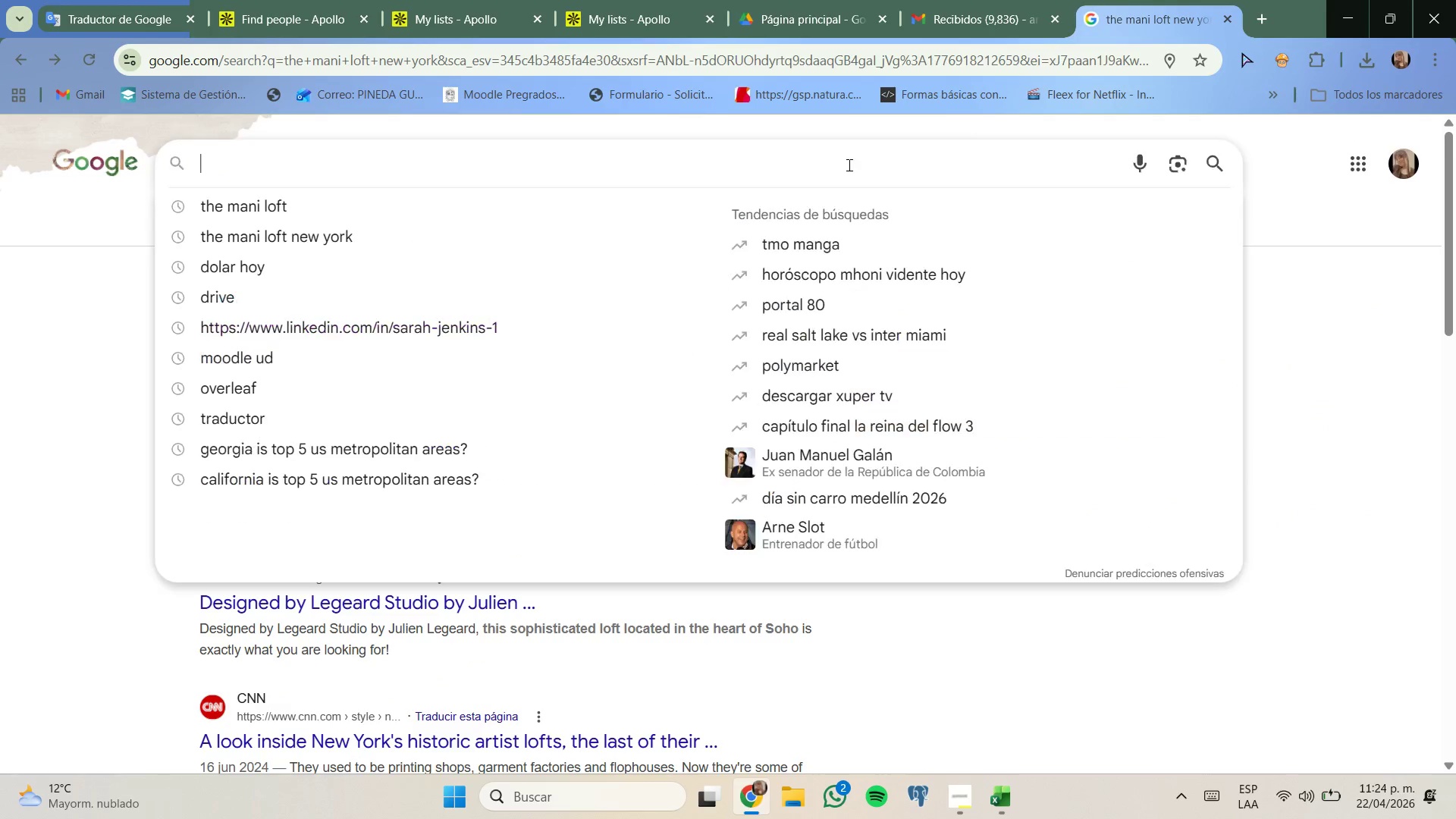 
key(Control+ControlLeft)
 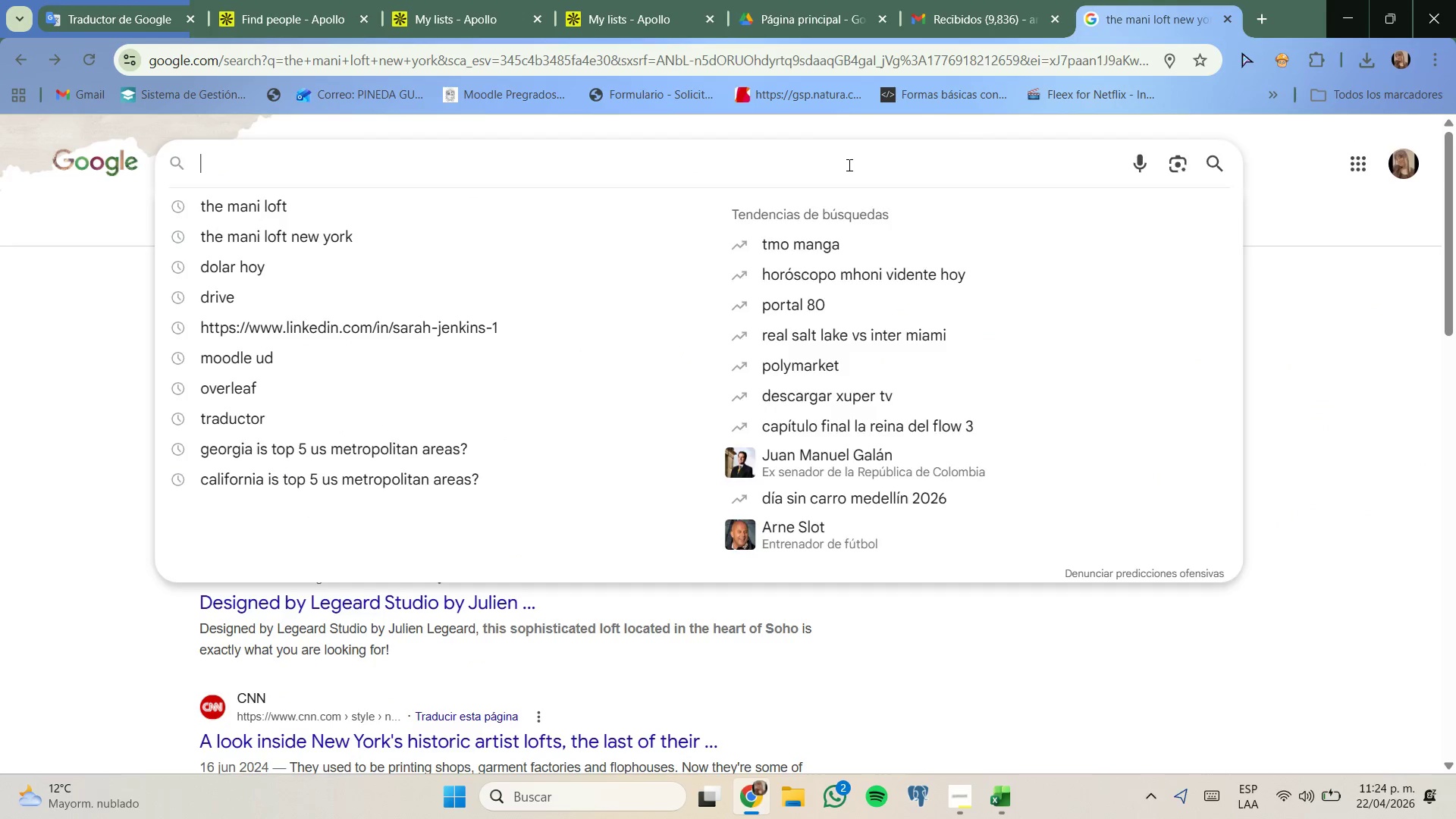 
key(Control+V)
 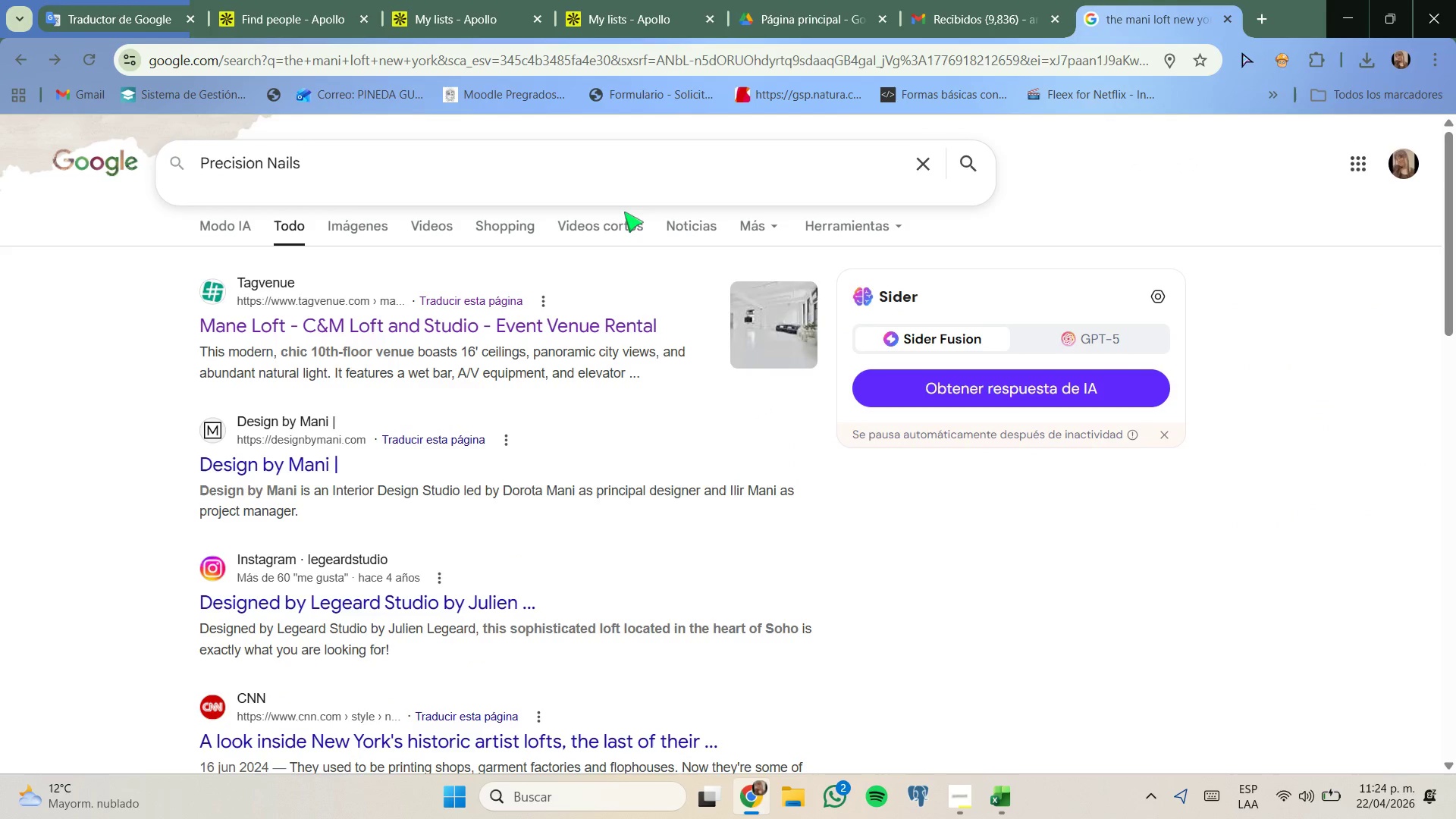 
key(Backspace)
type( salo )
 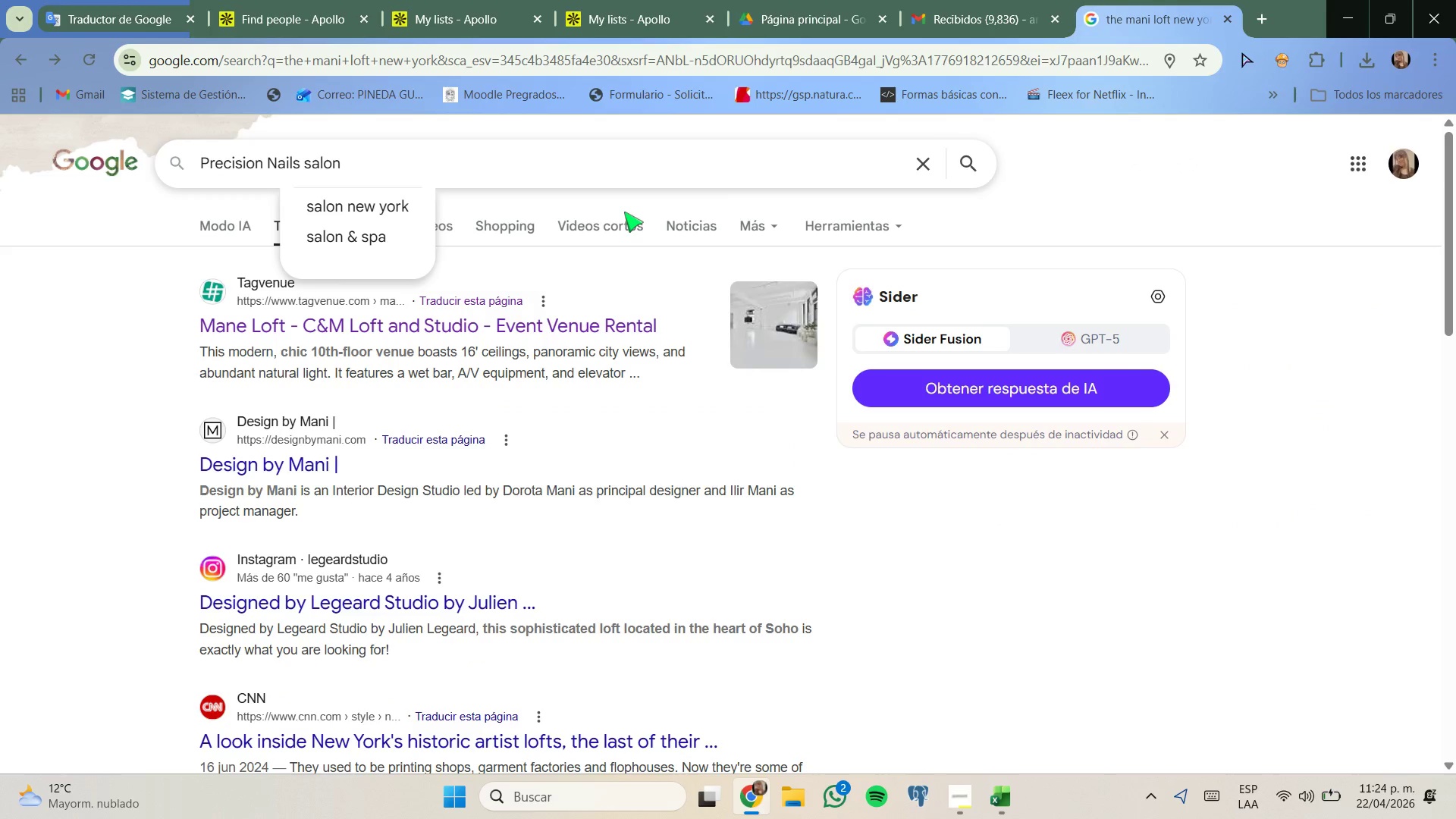 
hold_key(key=N, duration=9.48)
 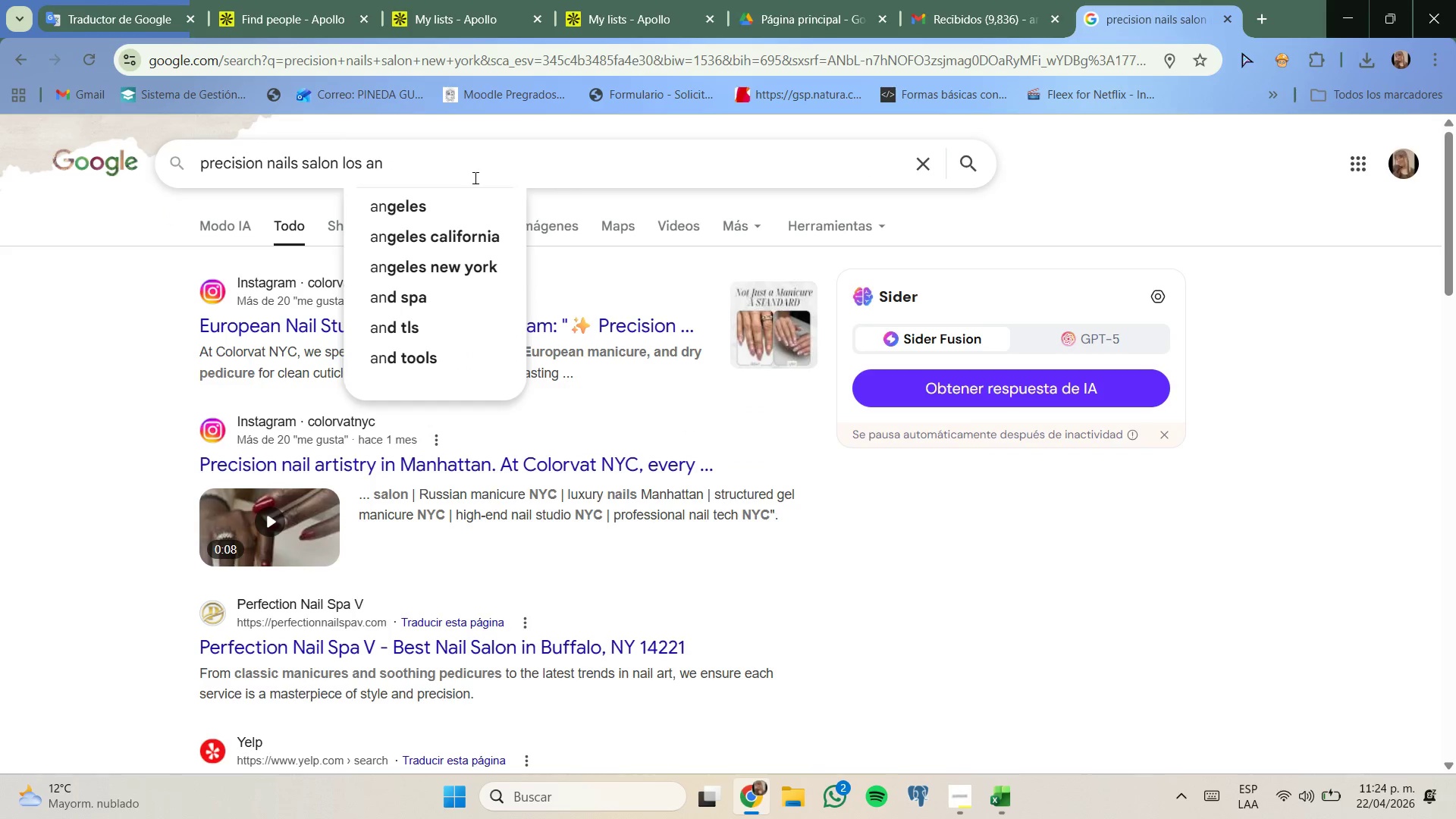 
left_click([384, 194])
 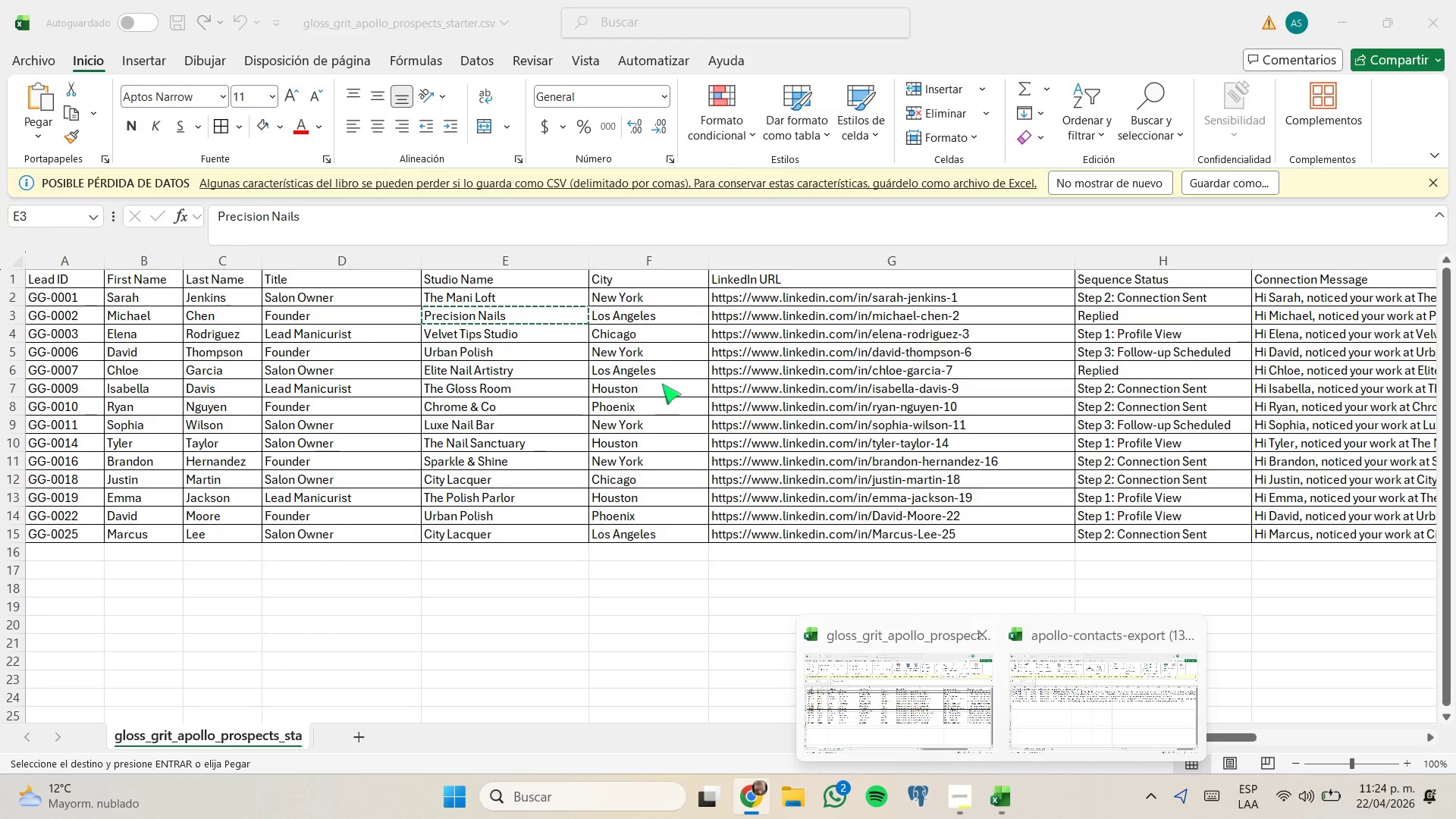 
left_click([475, 177])
 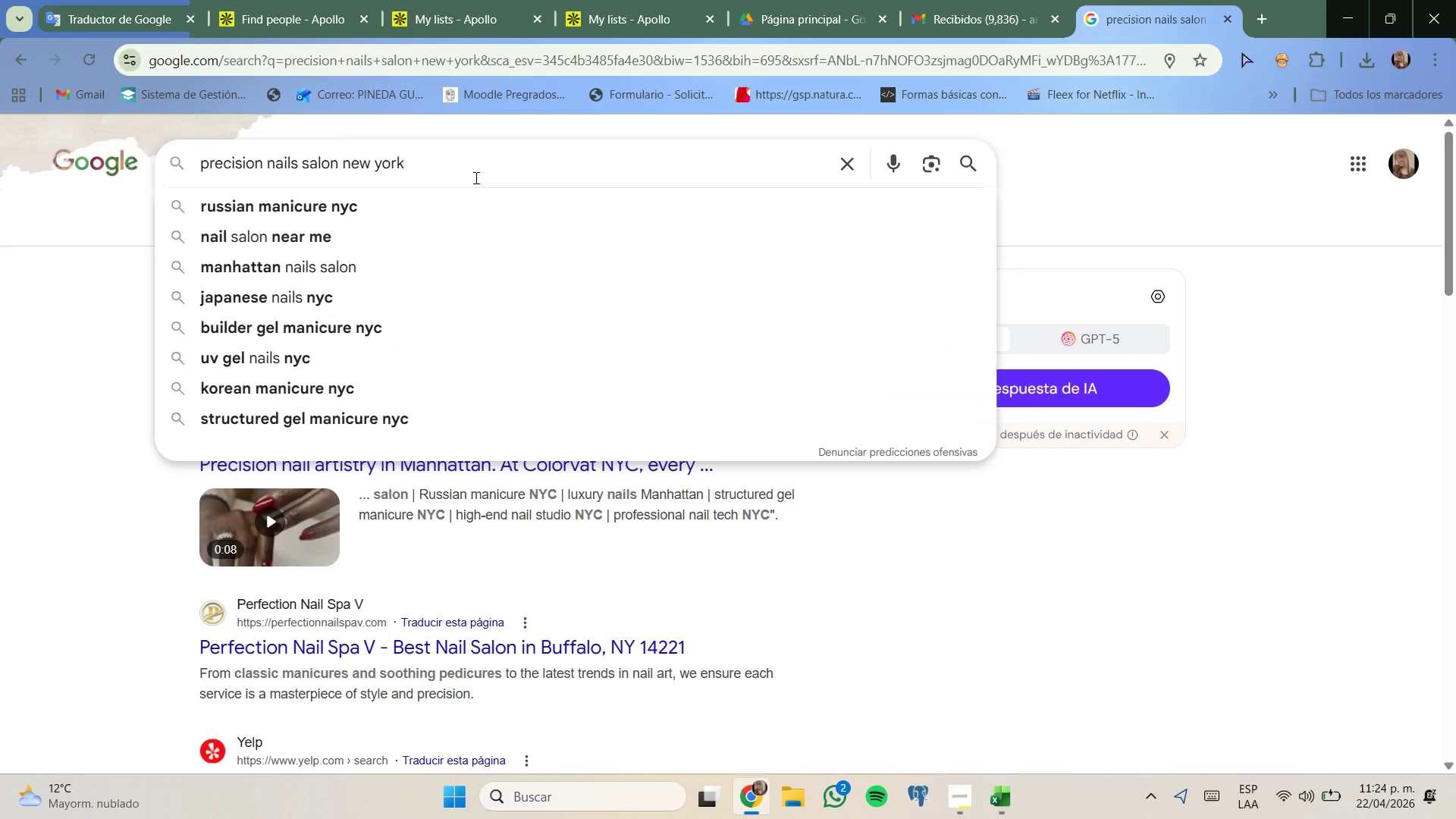 
key(Backspace)
key(Backspace)
key(Backspace)
key(Backspace)
key(Backspace)
key(Backspace)
key(Backspace)
key(Backspace)
type(los a)
 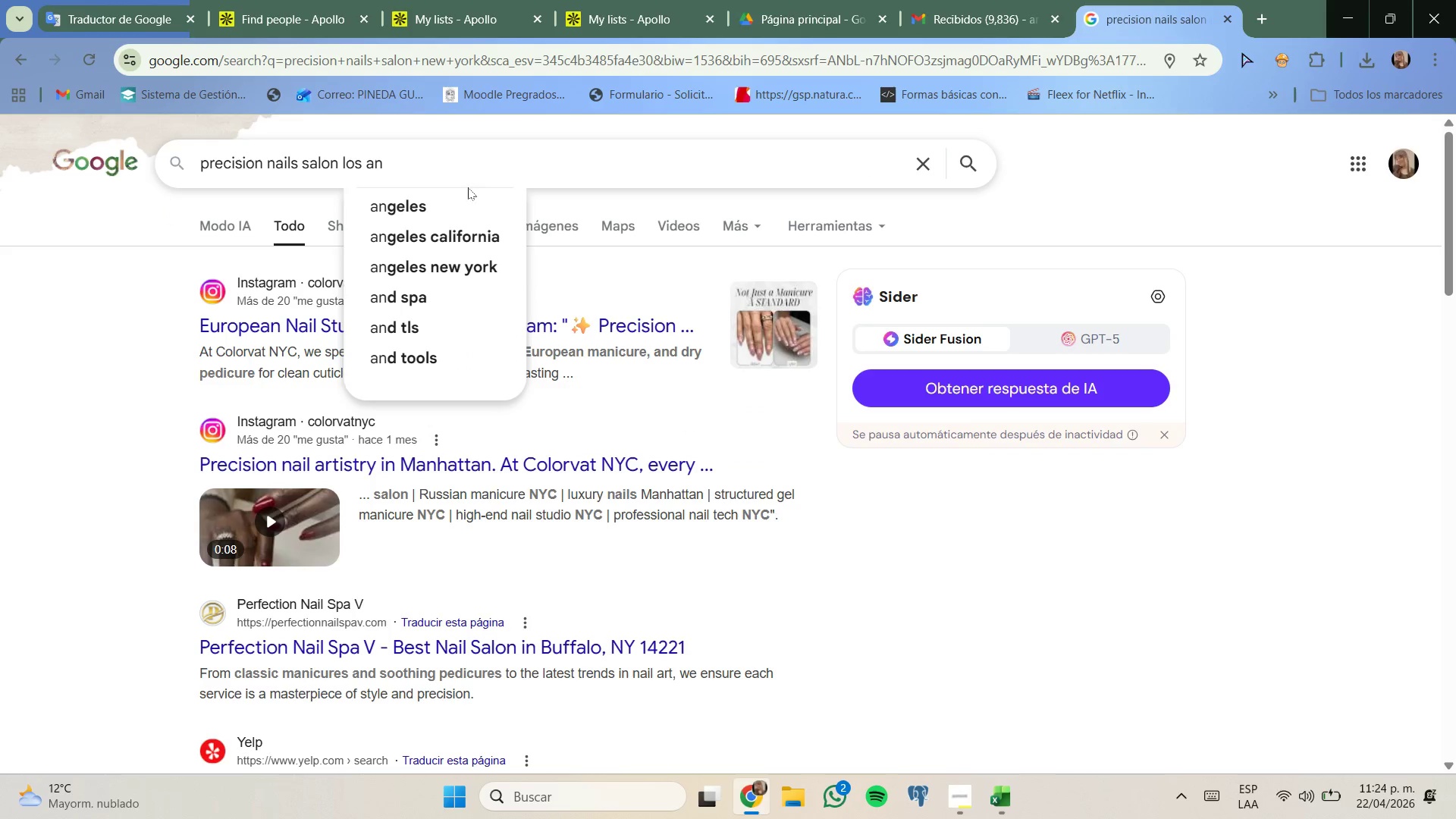 
left_click([441, 221])
 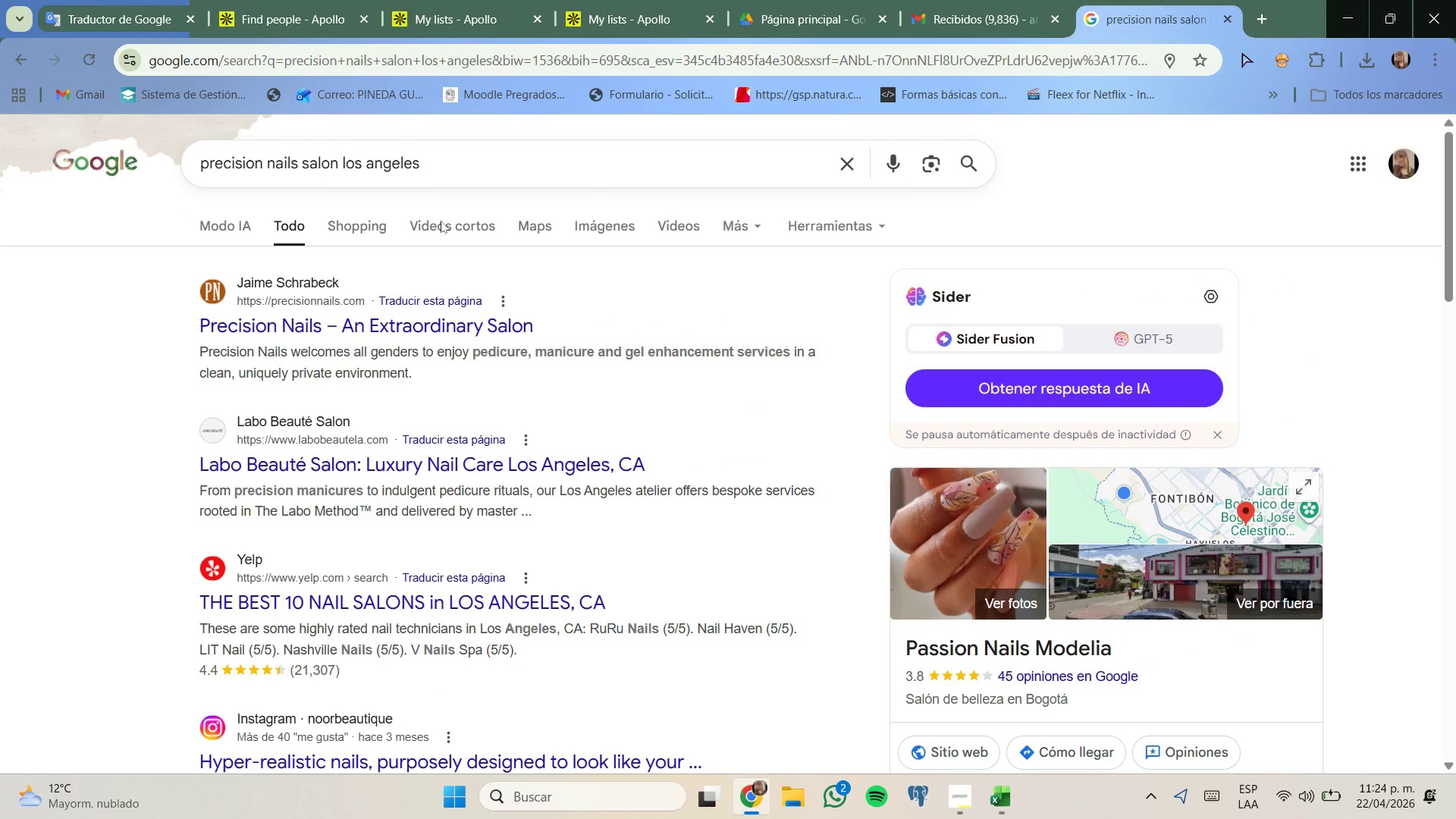 
wait(5.16)
 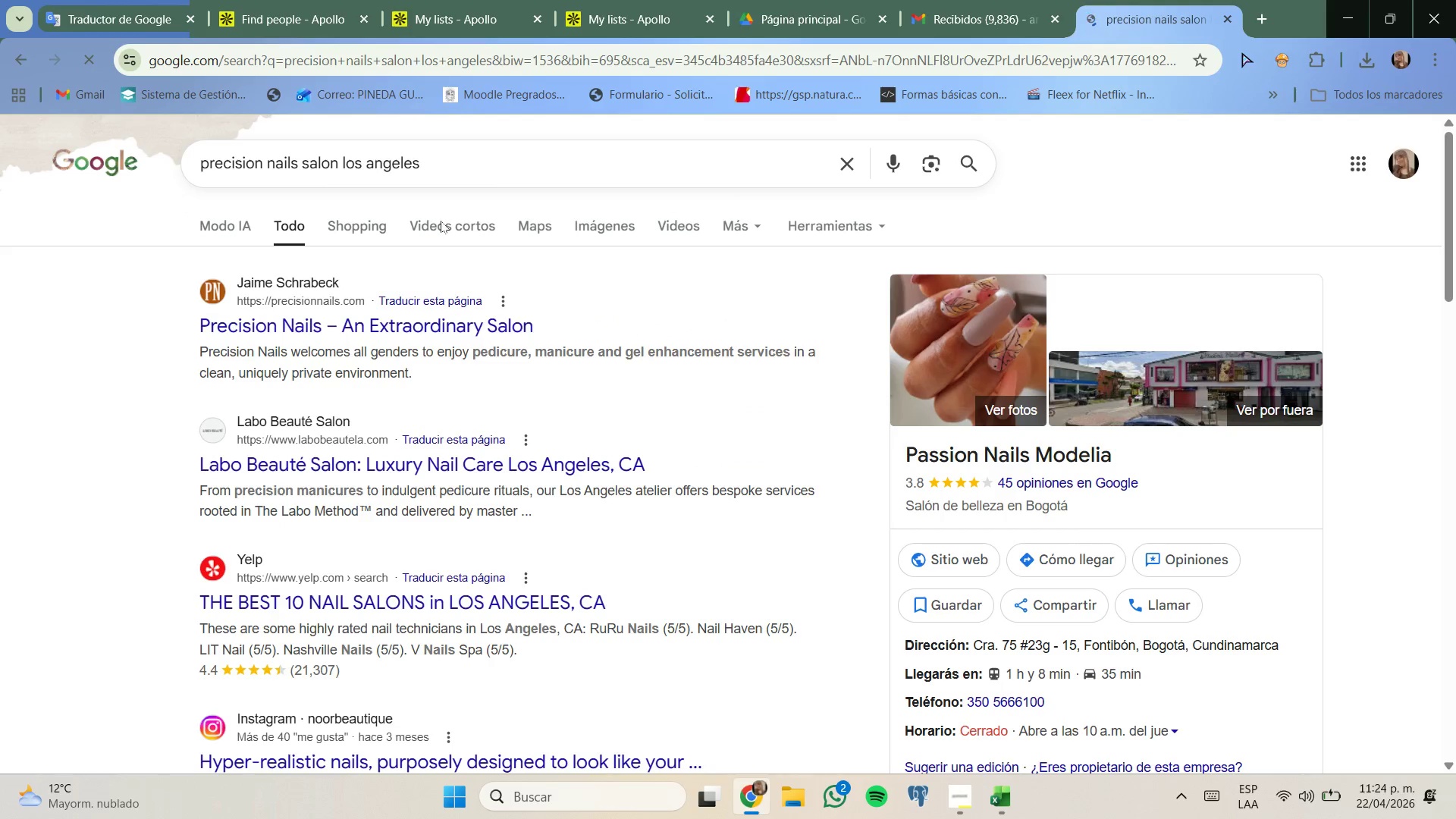 
left_click([456, 318])
 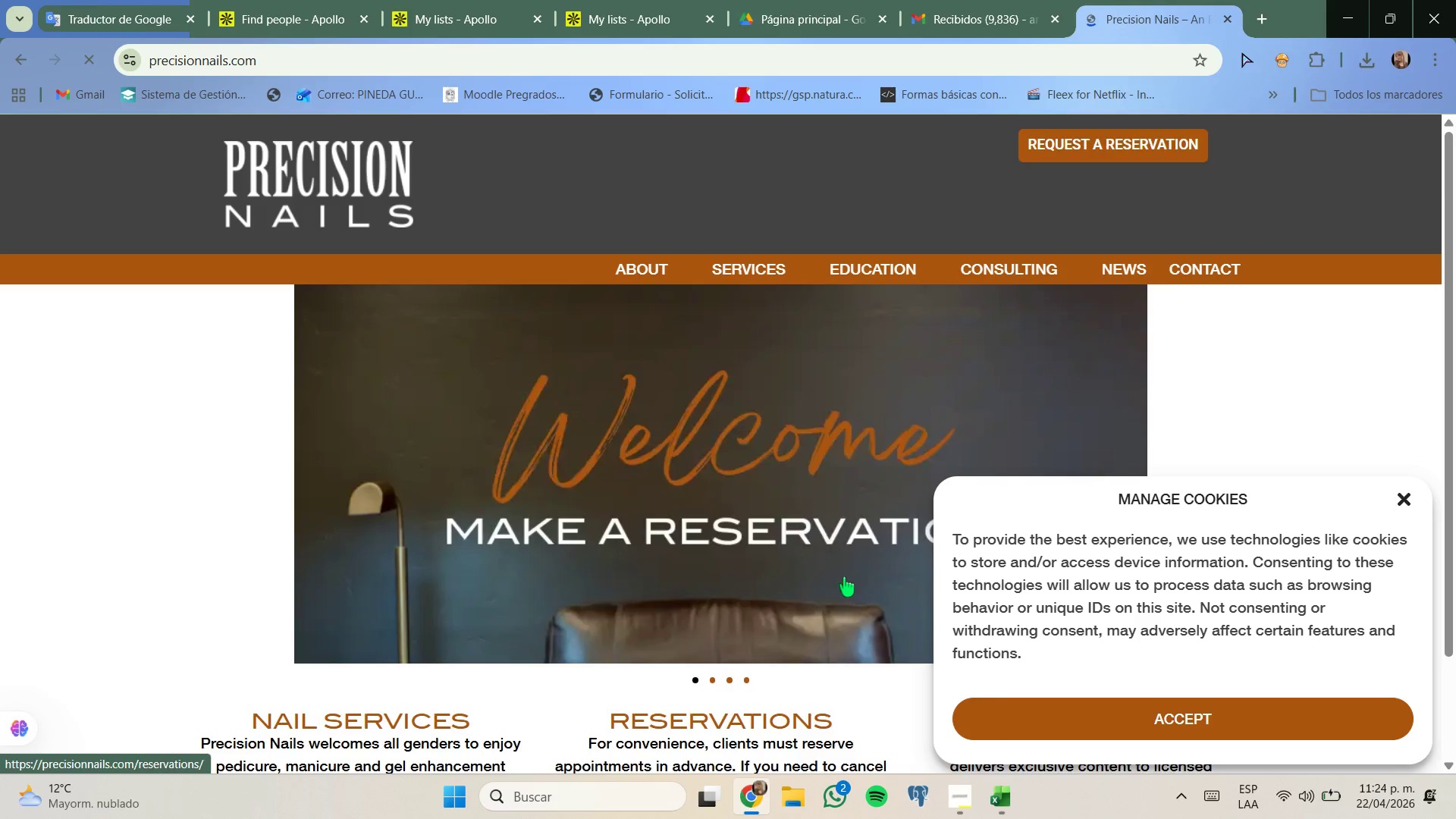 
wait(5.14)
 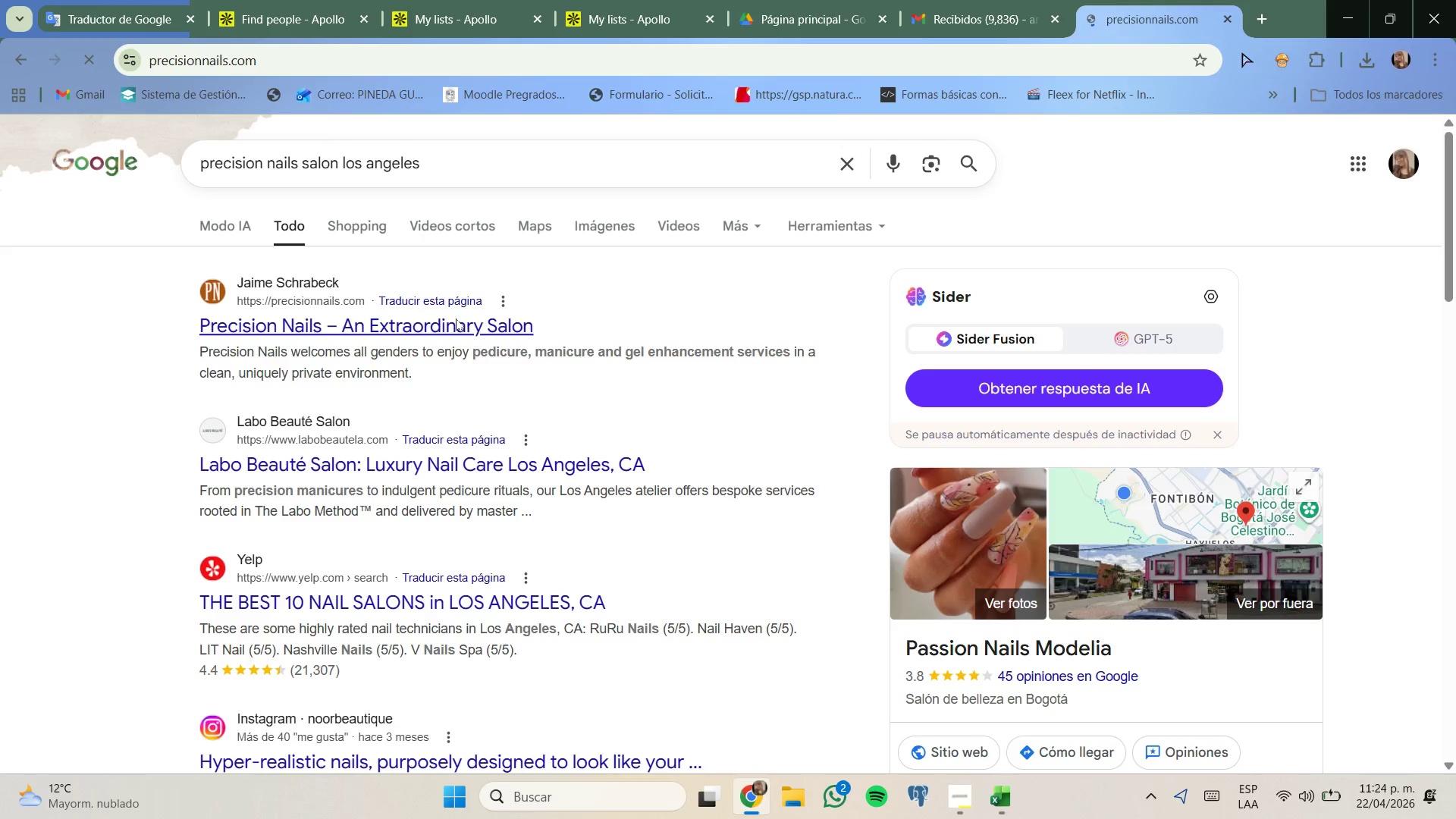 
left_click([1404, 502])
 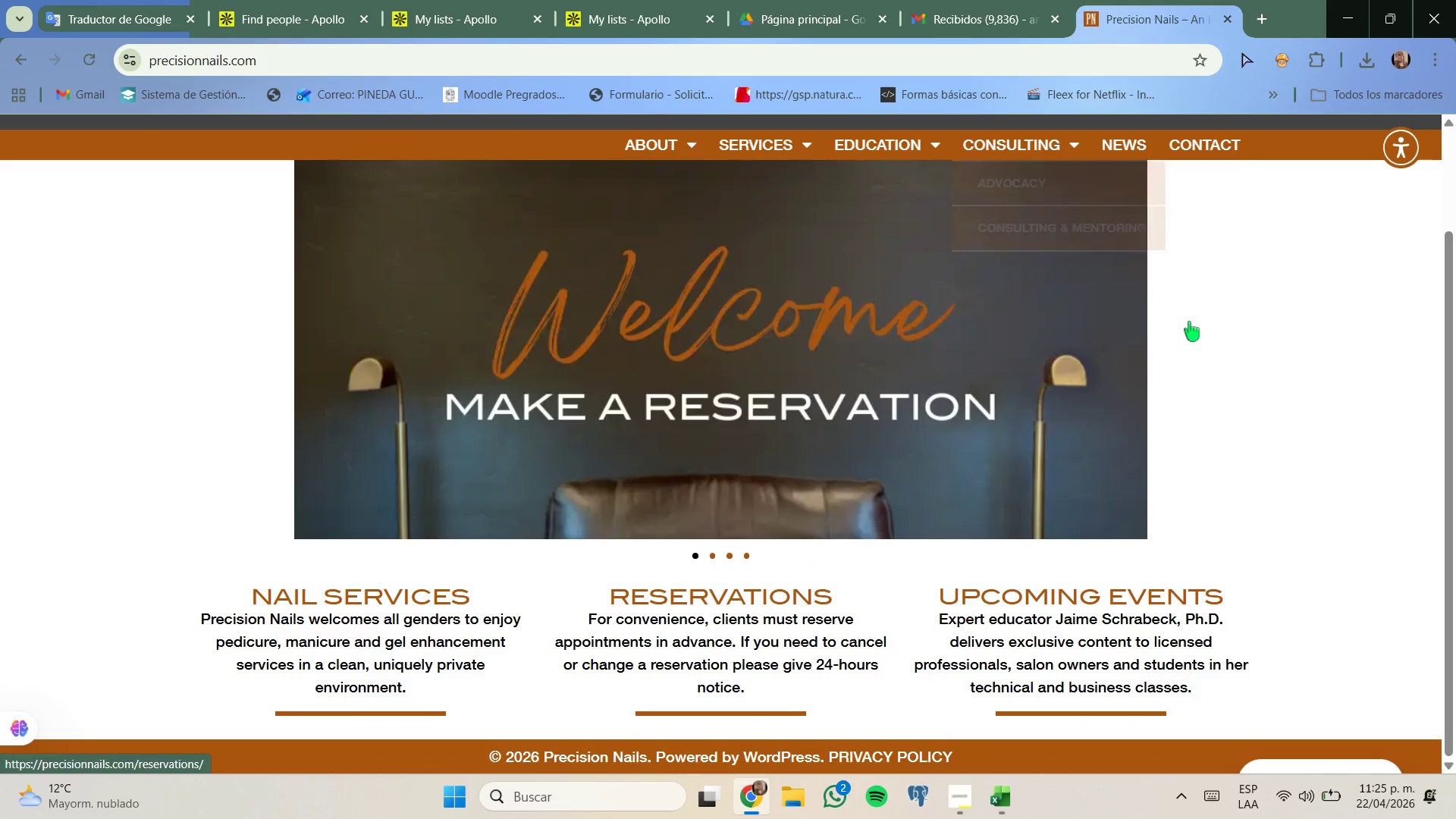 
wait(7.7)
 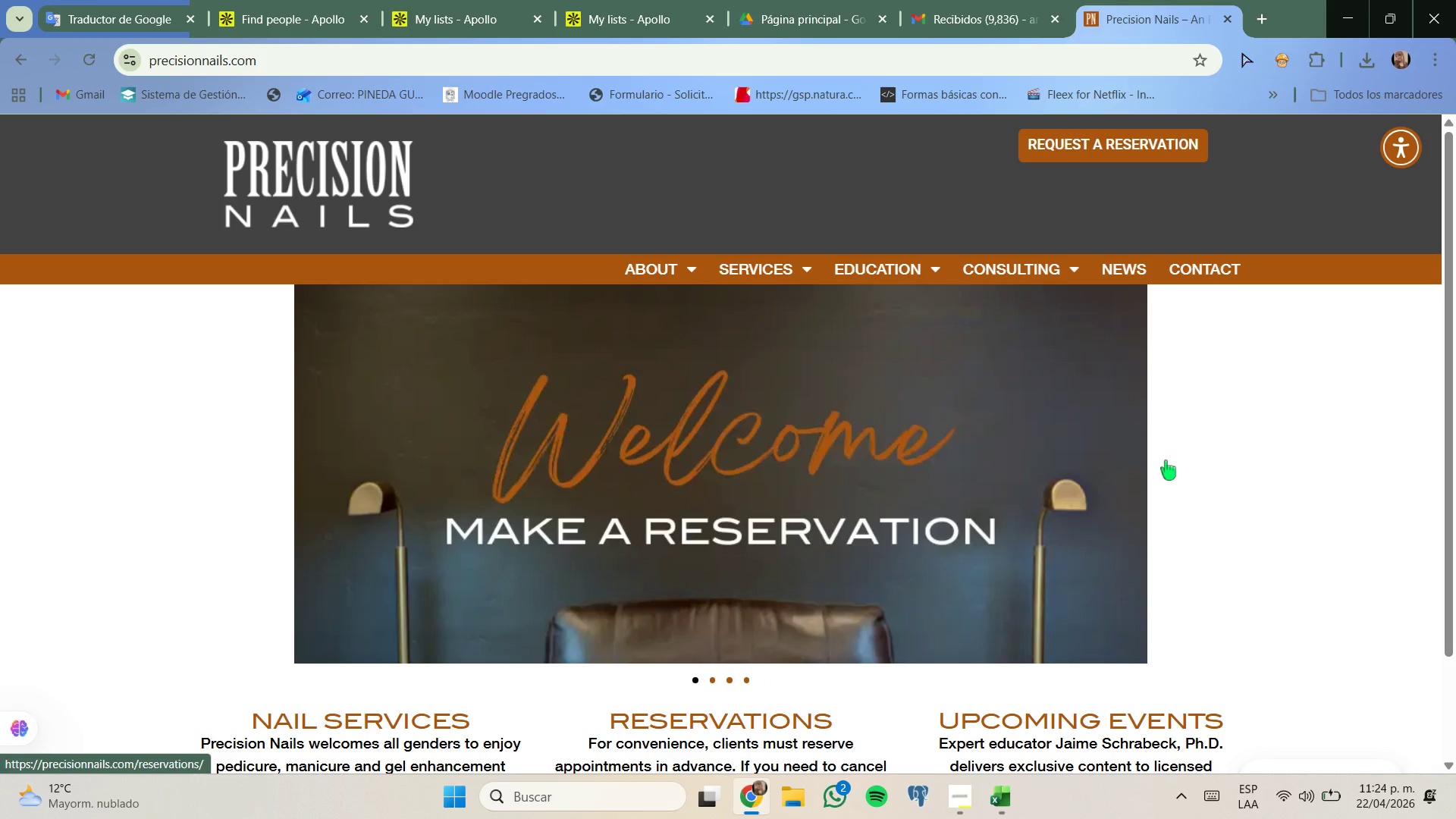 
mouse_move([686, 168])
 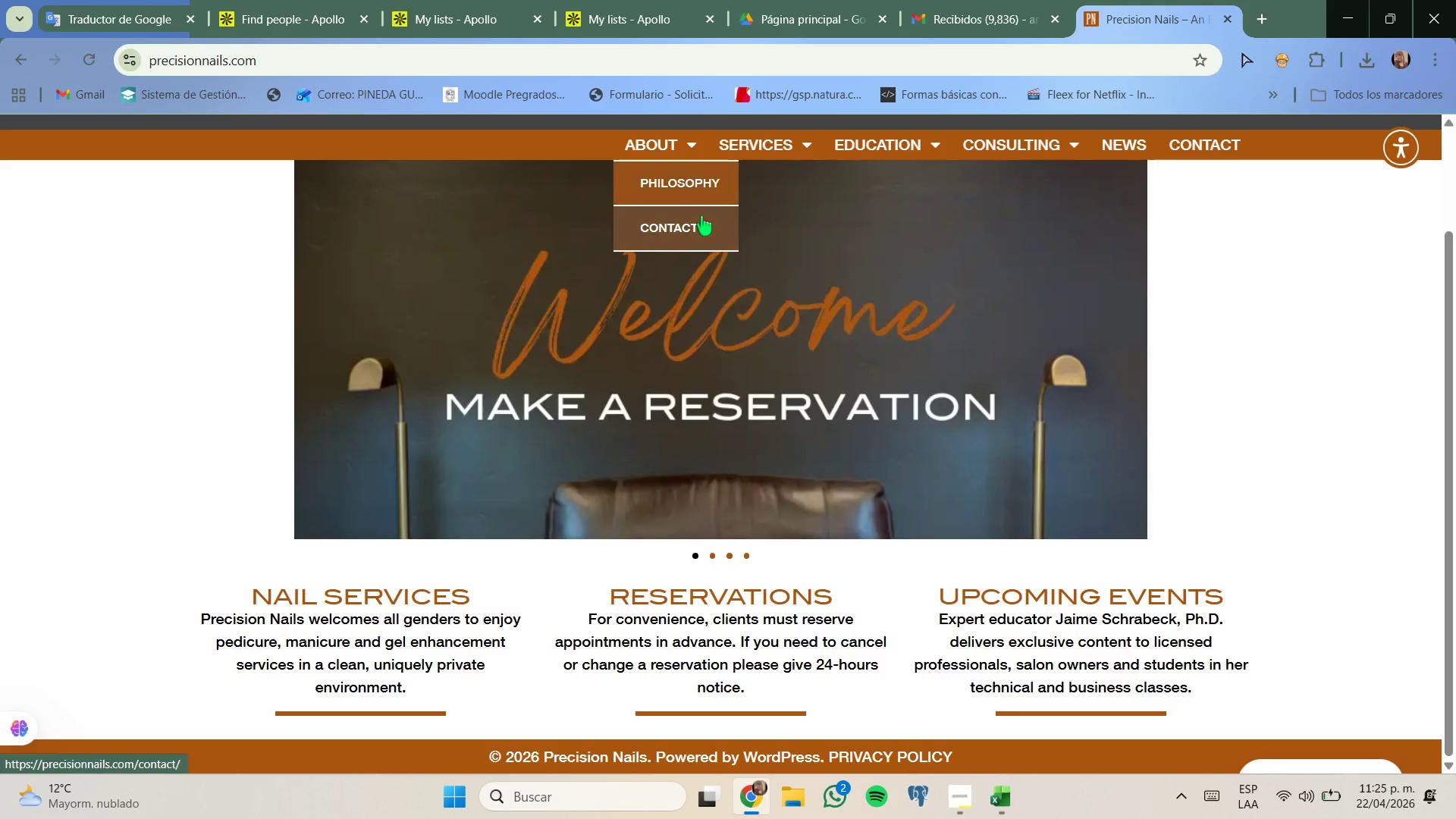 
left_click([701, 219])
 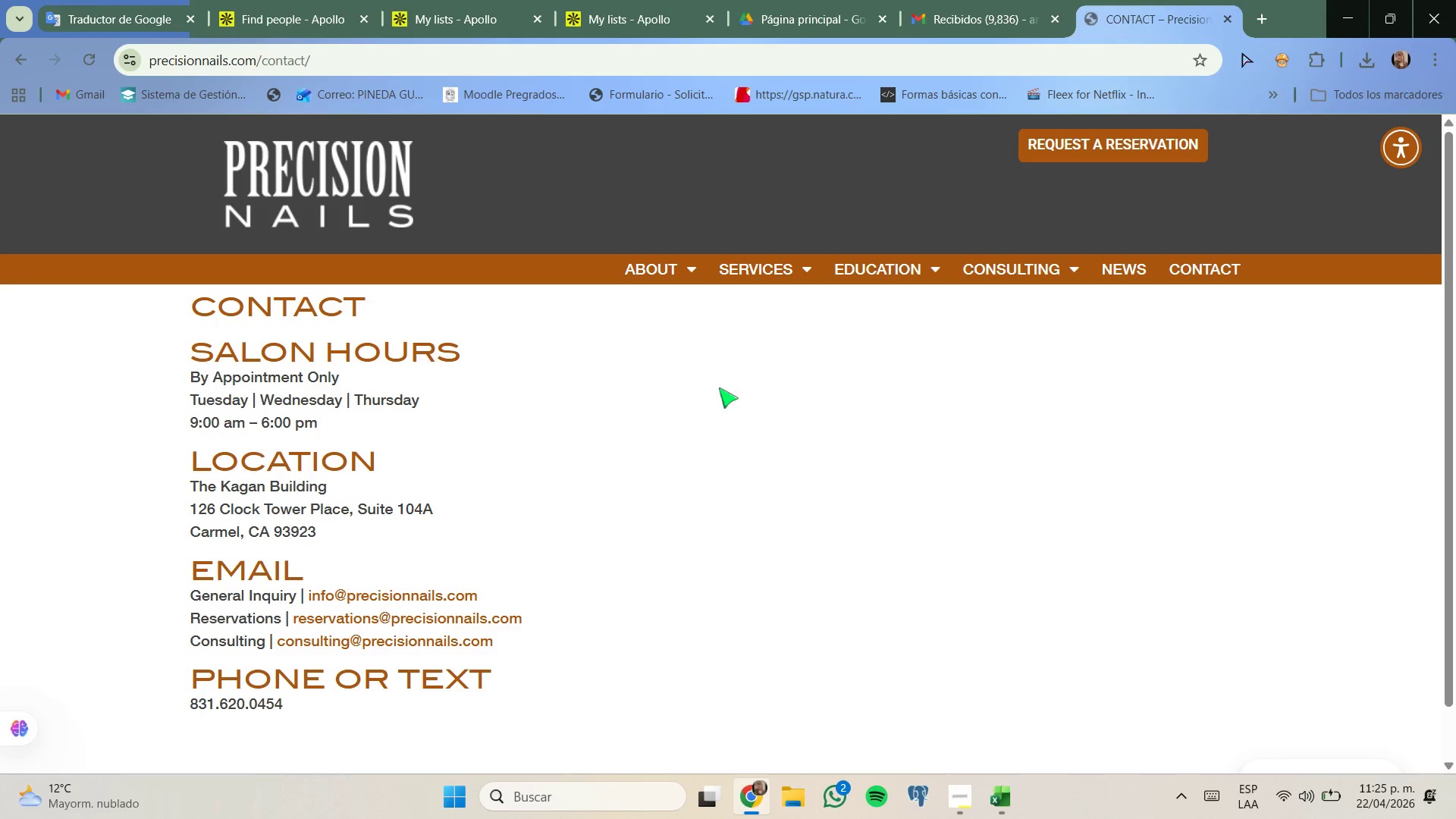 
wait(5.19)
 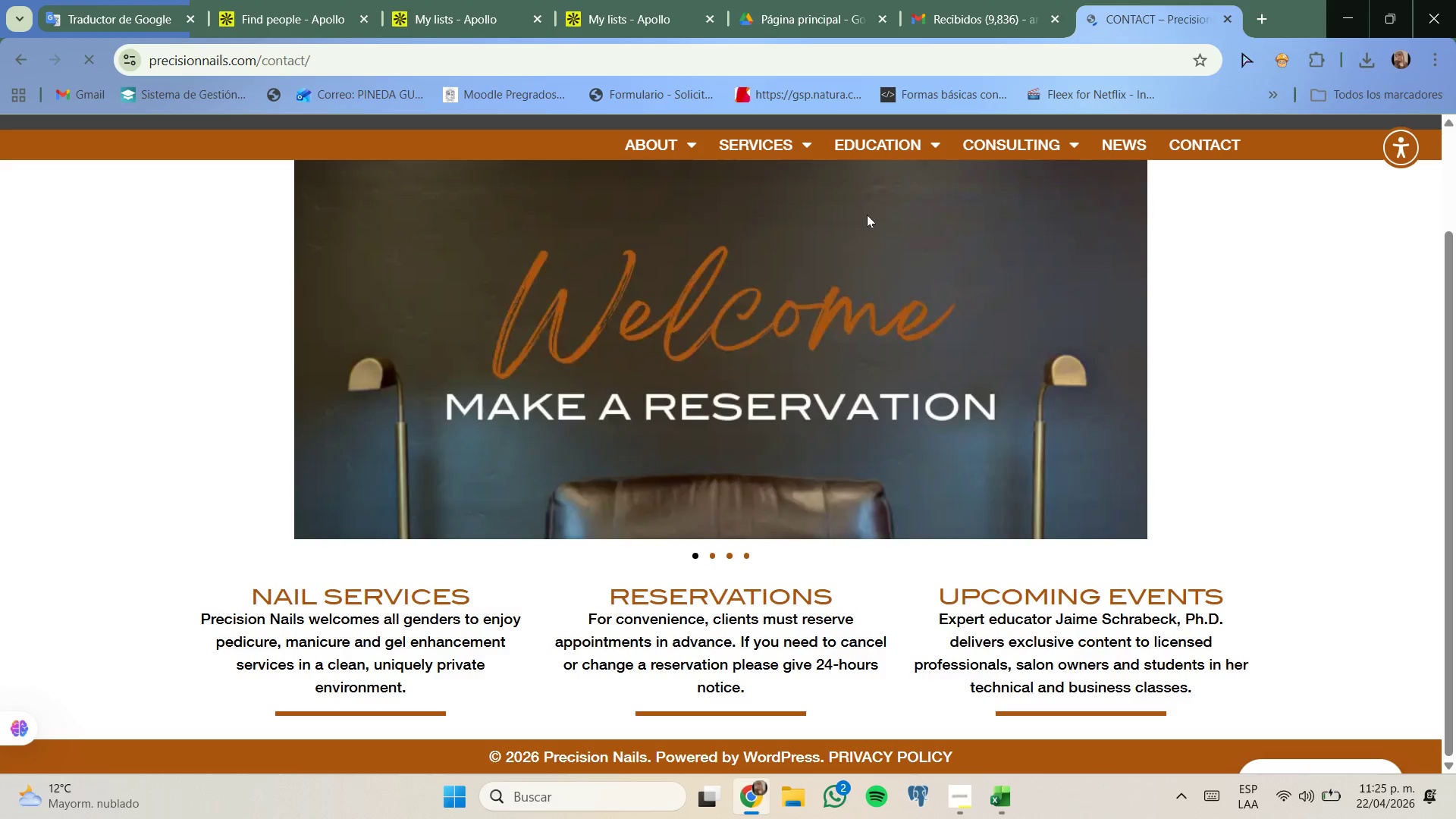 
mouse_move([629, 394])
 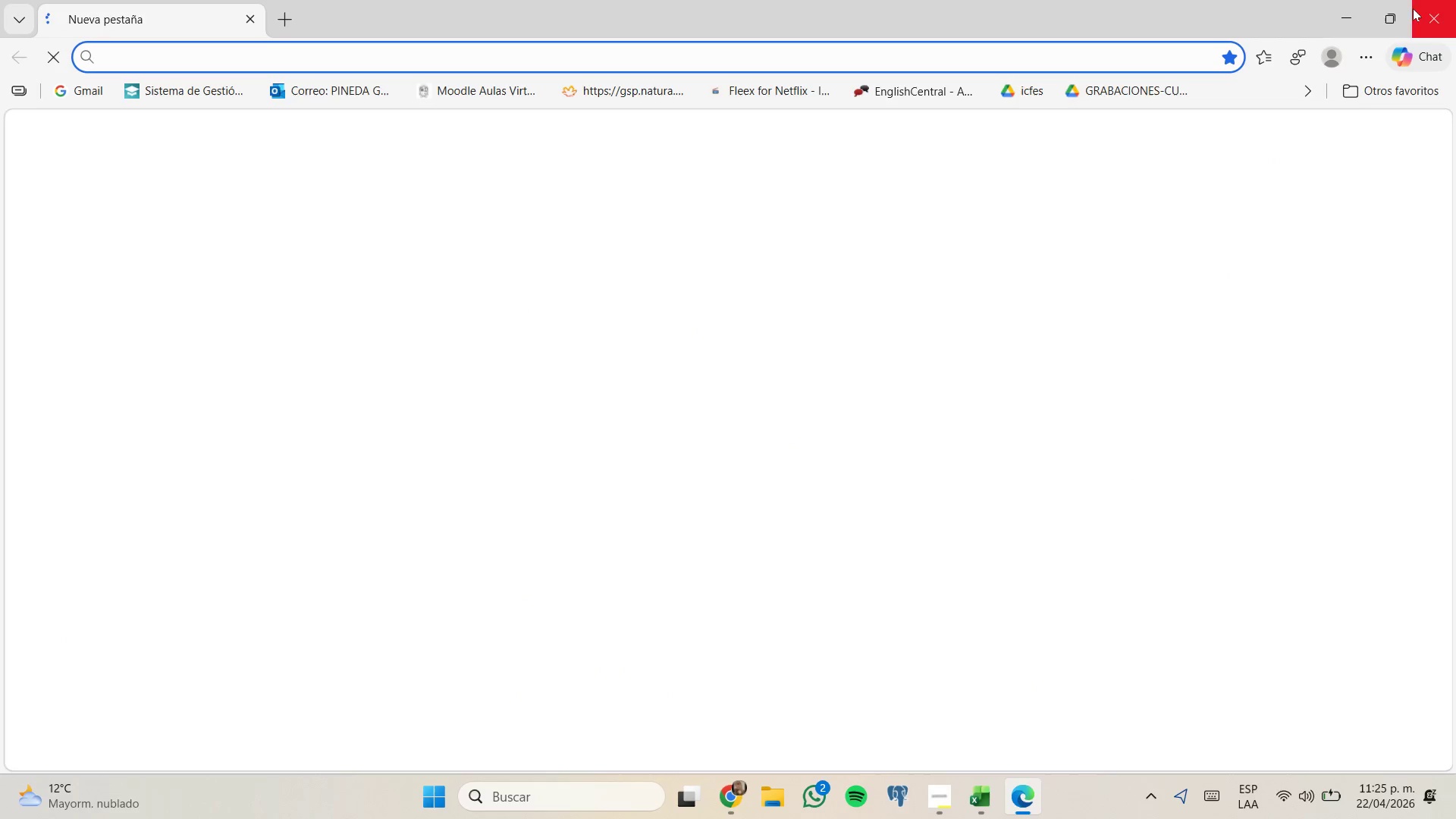 
left_click([1332, 24])
 